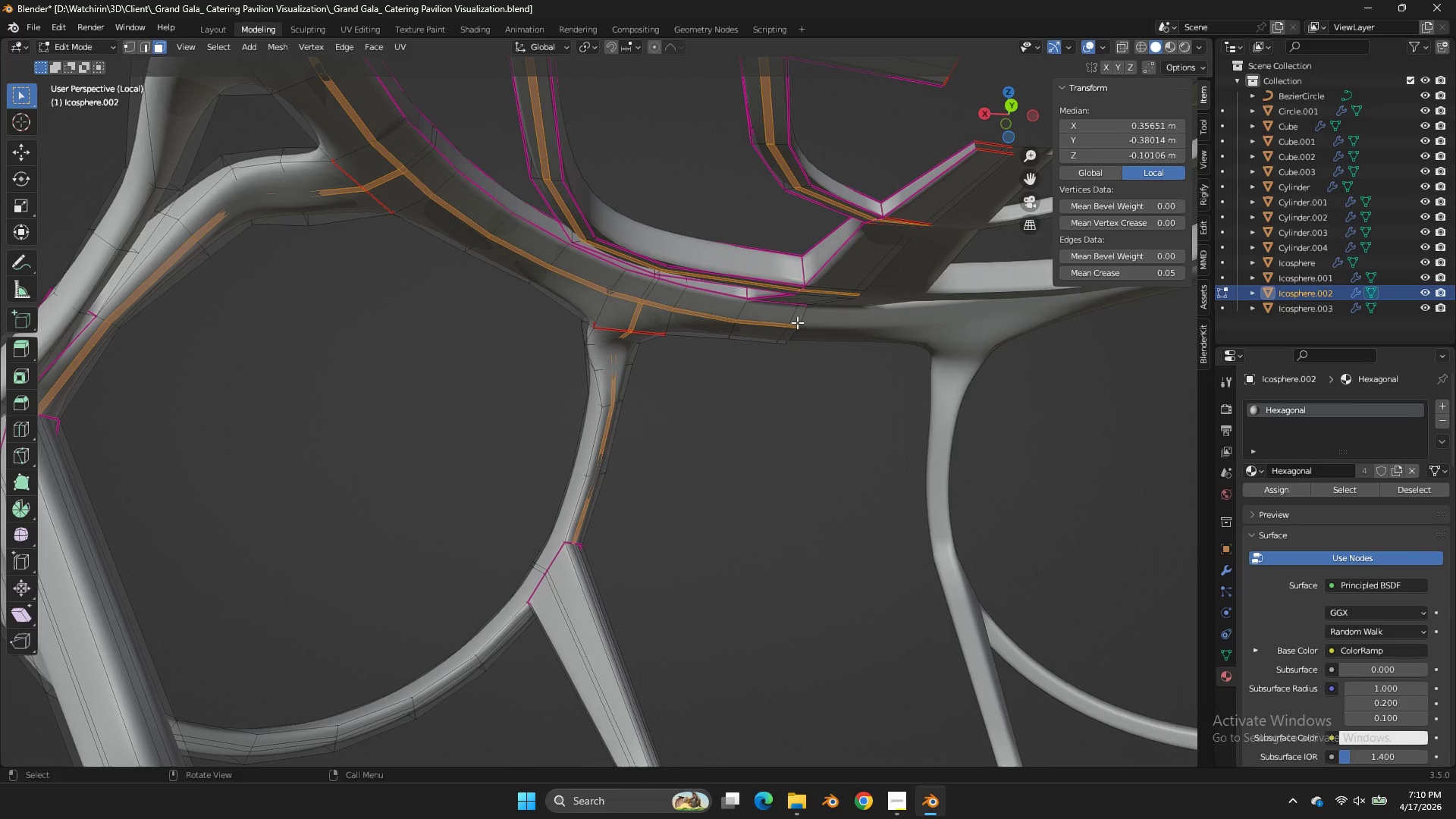 
scroll: coordinate [861, 283], scroll_direction: up, amount: 2.0
 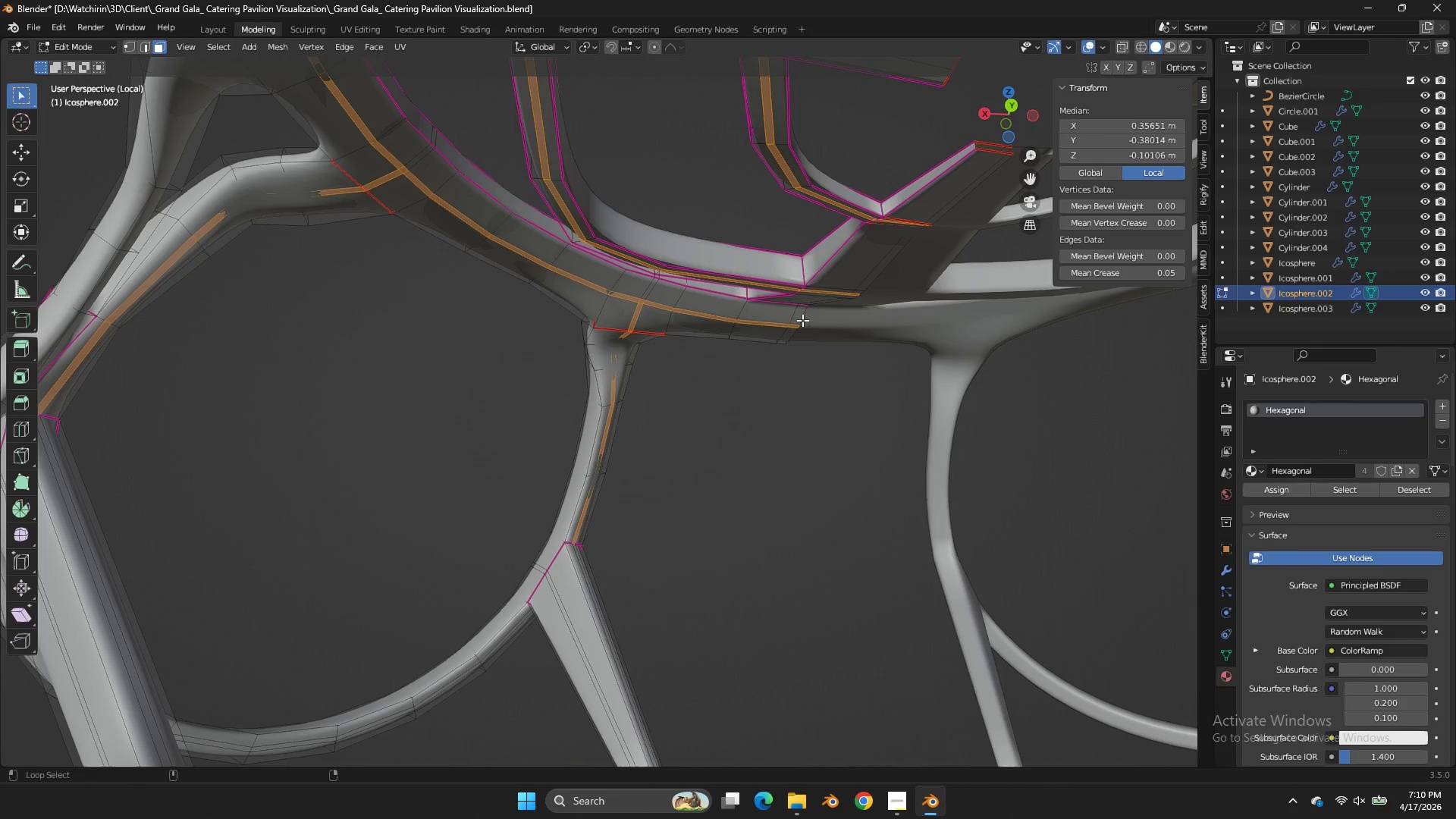 
left_click([791, 328])
 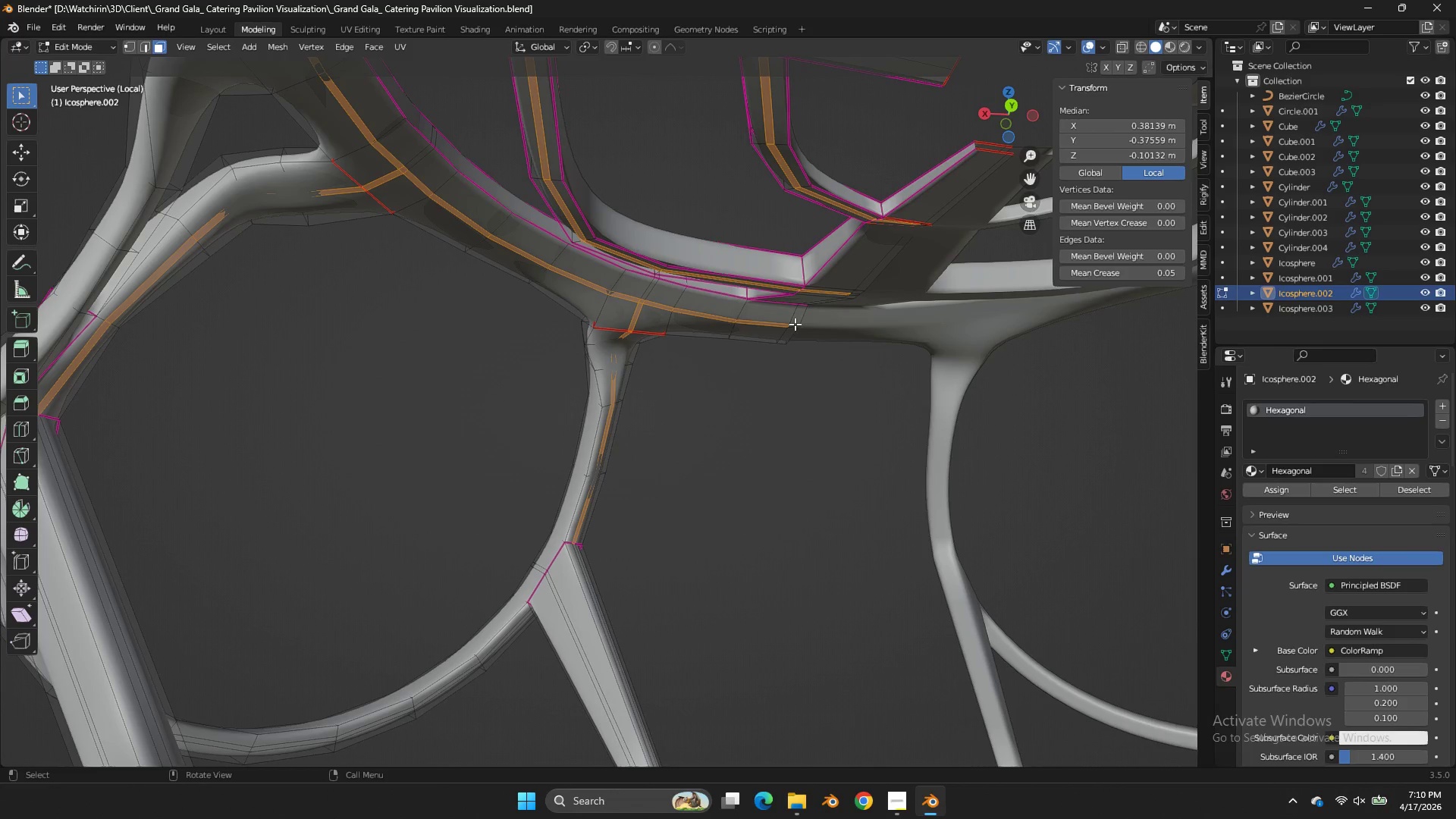 
key(Control+ControlLeft)
 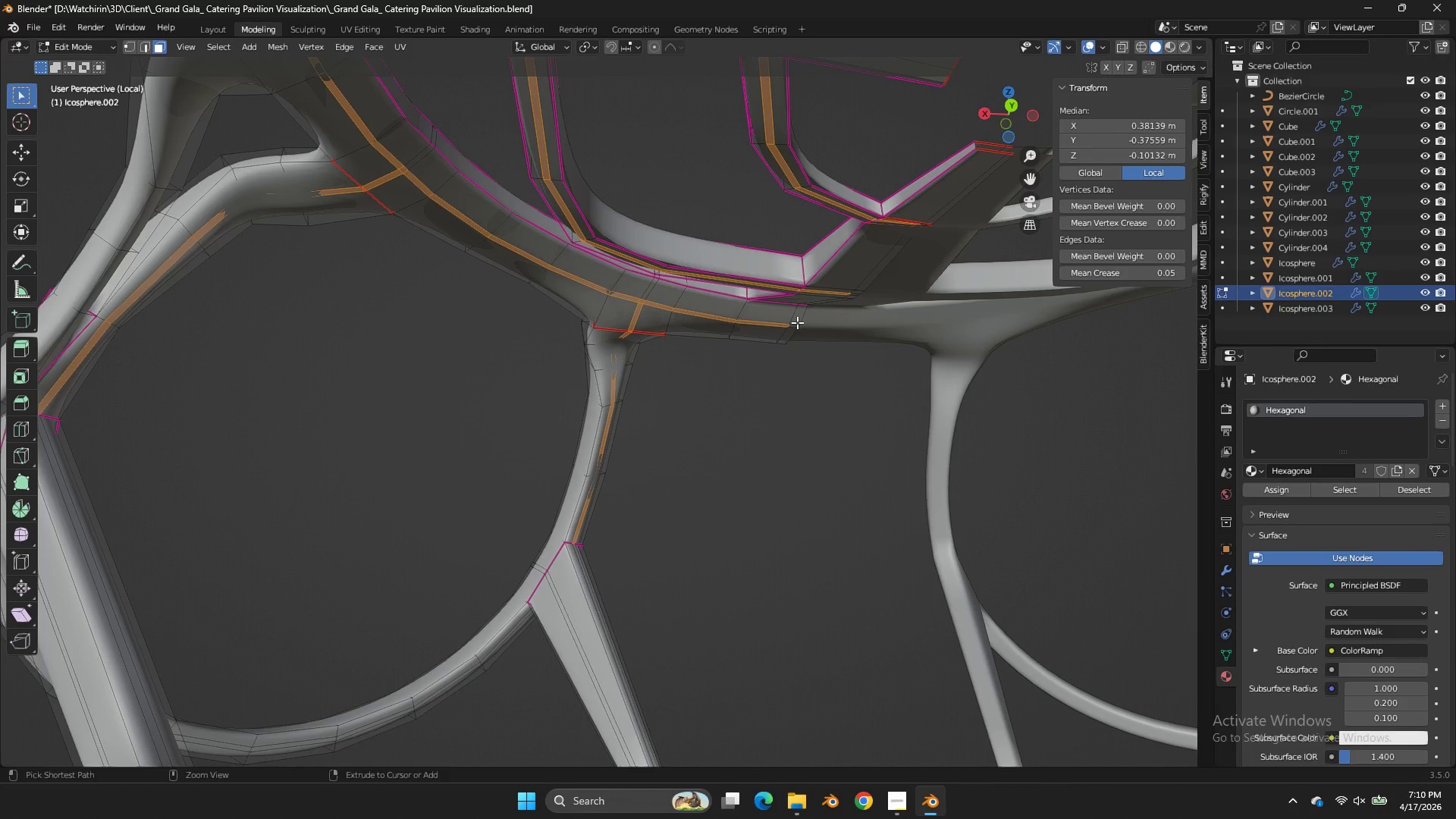 
key(Control+Z)
 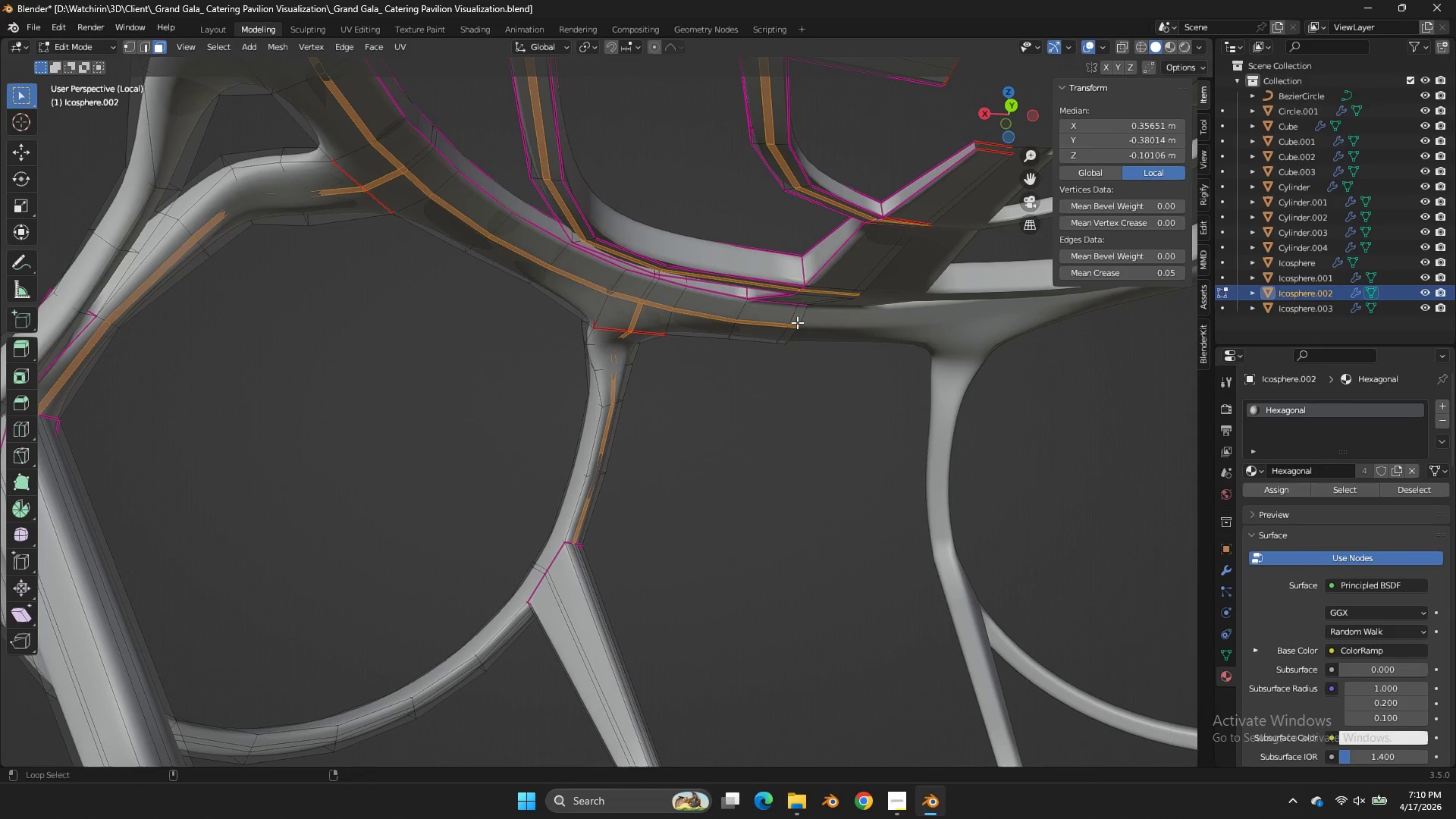 
hold_key(key=AltLeft, duration=0.62)
hold_key(key=ShiftLeft, duration=0.55)
left_click([797, 322])
 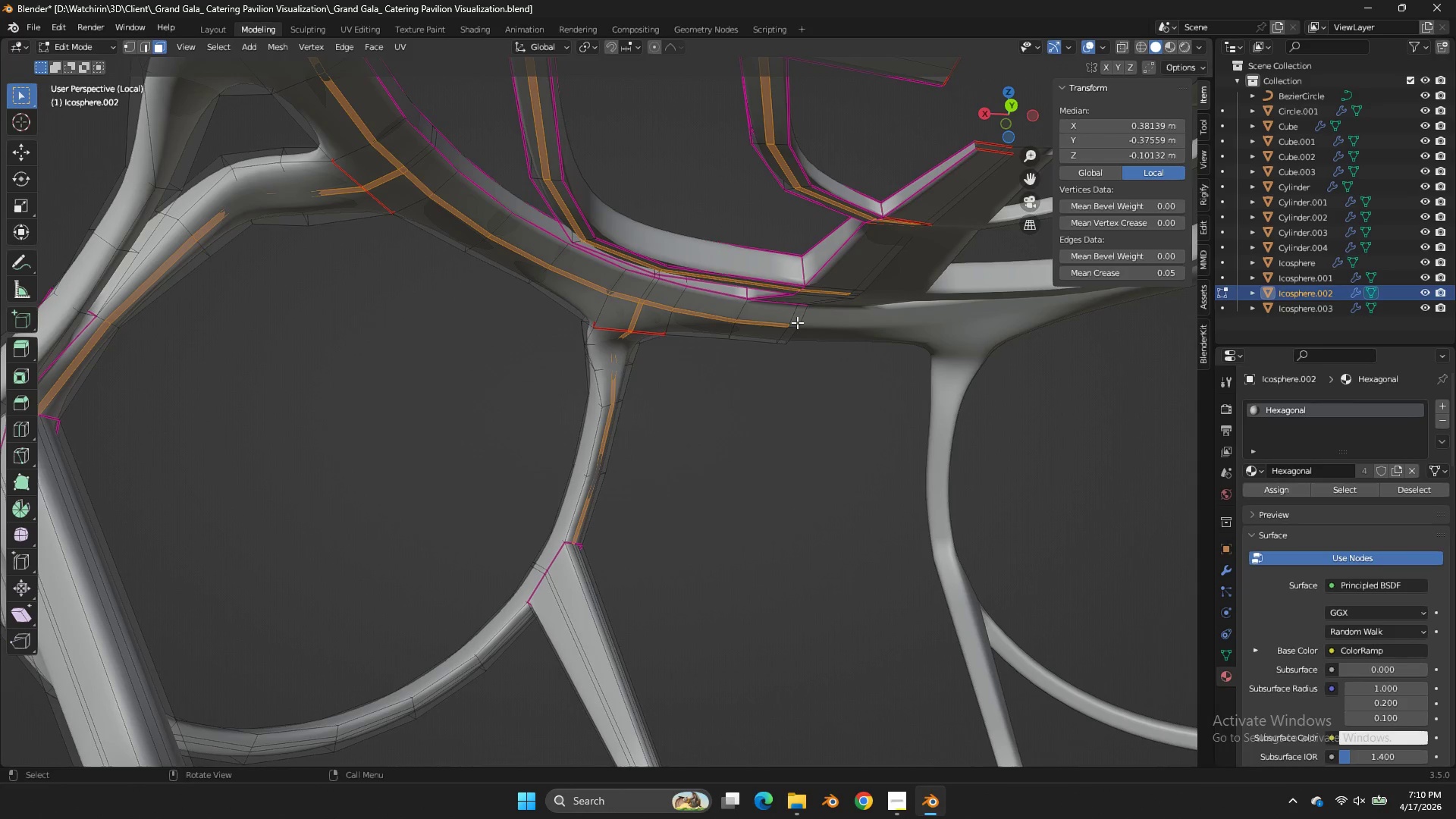 
hold_key(key=AltLeft, duration=0.72)
hold_key(key=ShiftLeft, duration=0.69)
left_click([797, 322])
 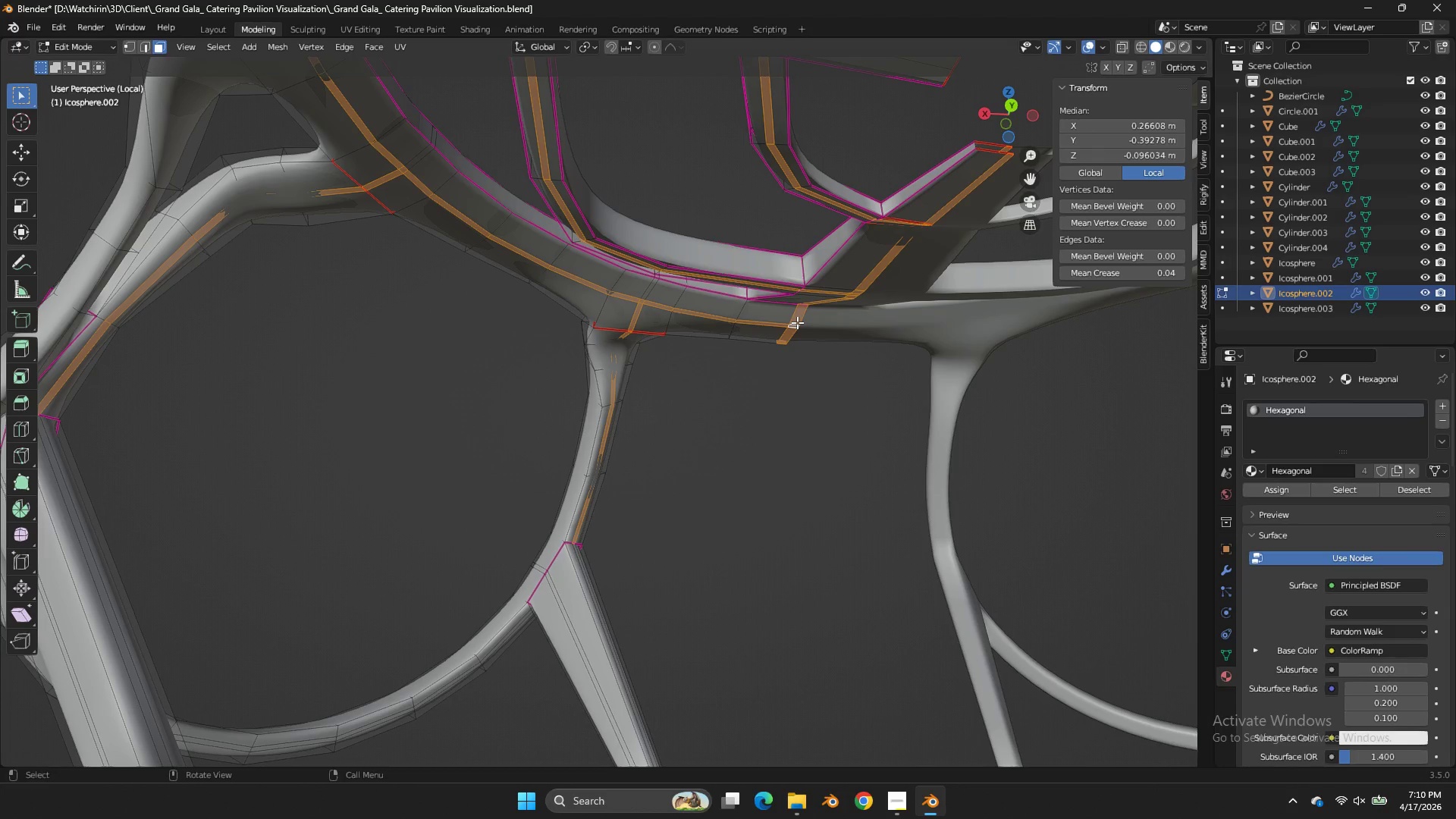 
scroll: coordinate [797, 322], scroll_direction: down, amount: 2.0
 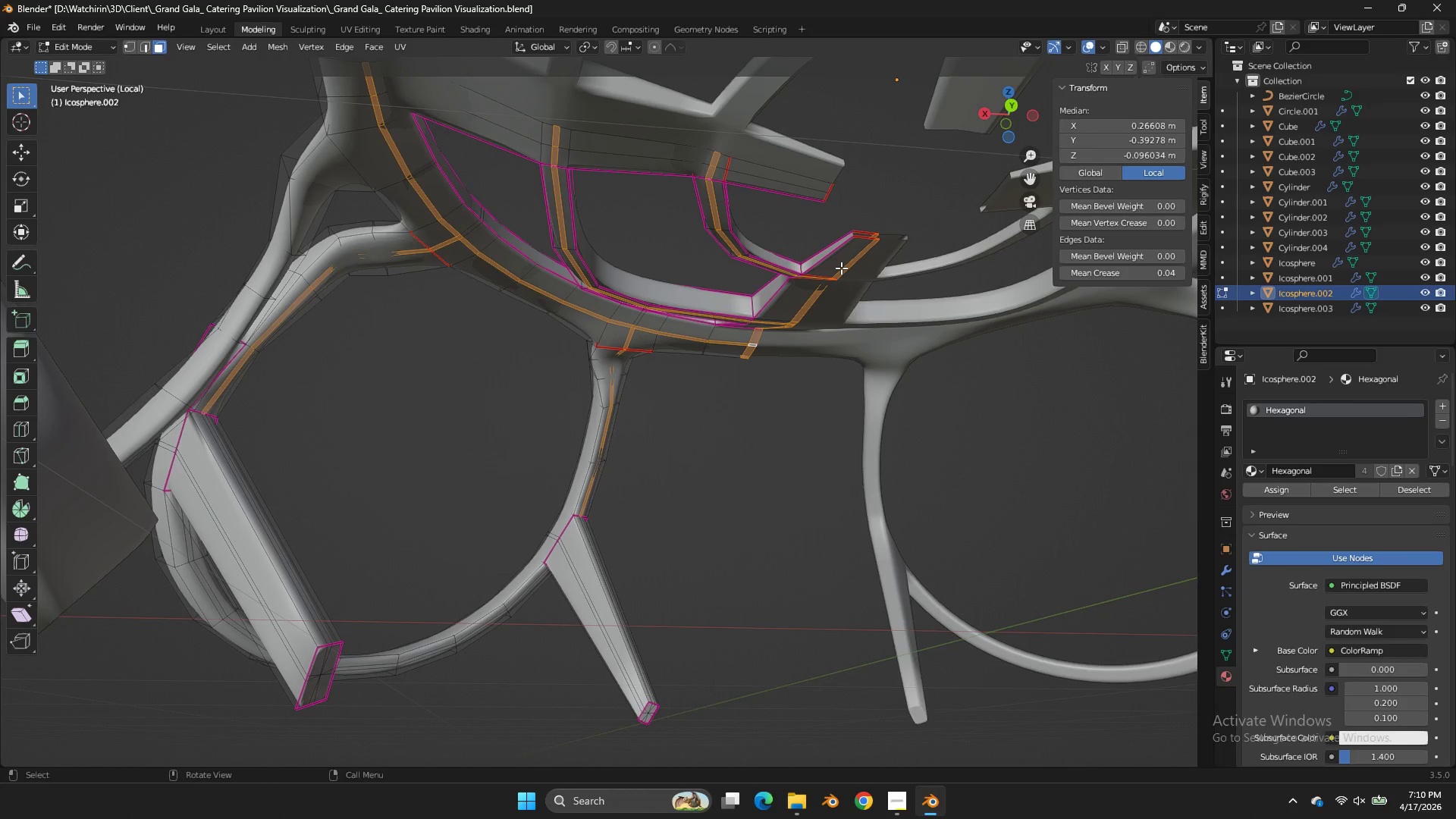 
wait(6.9)
 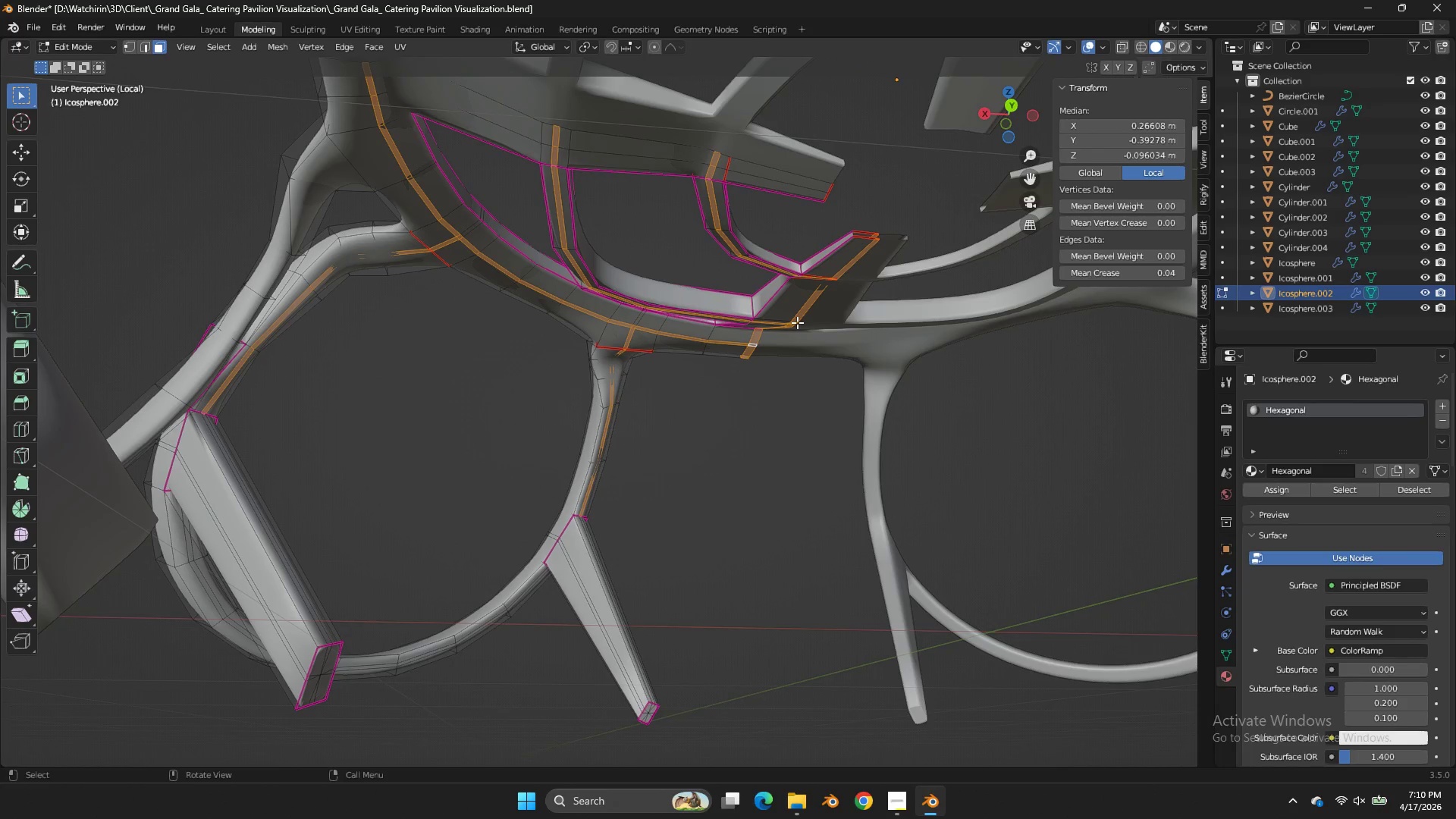 
key(E)
 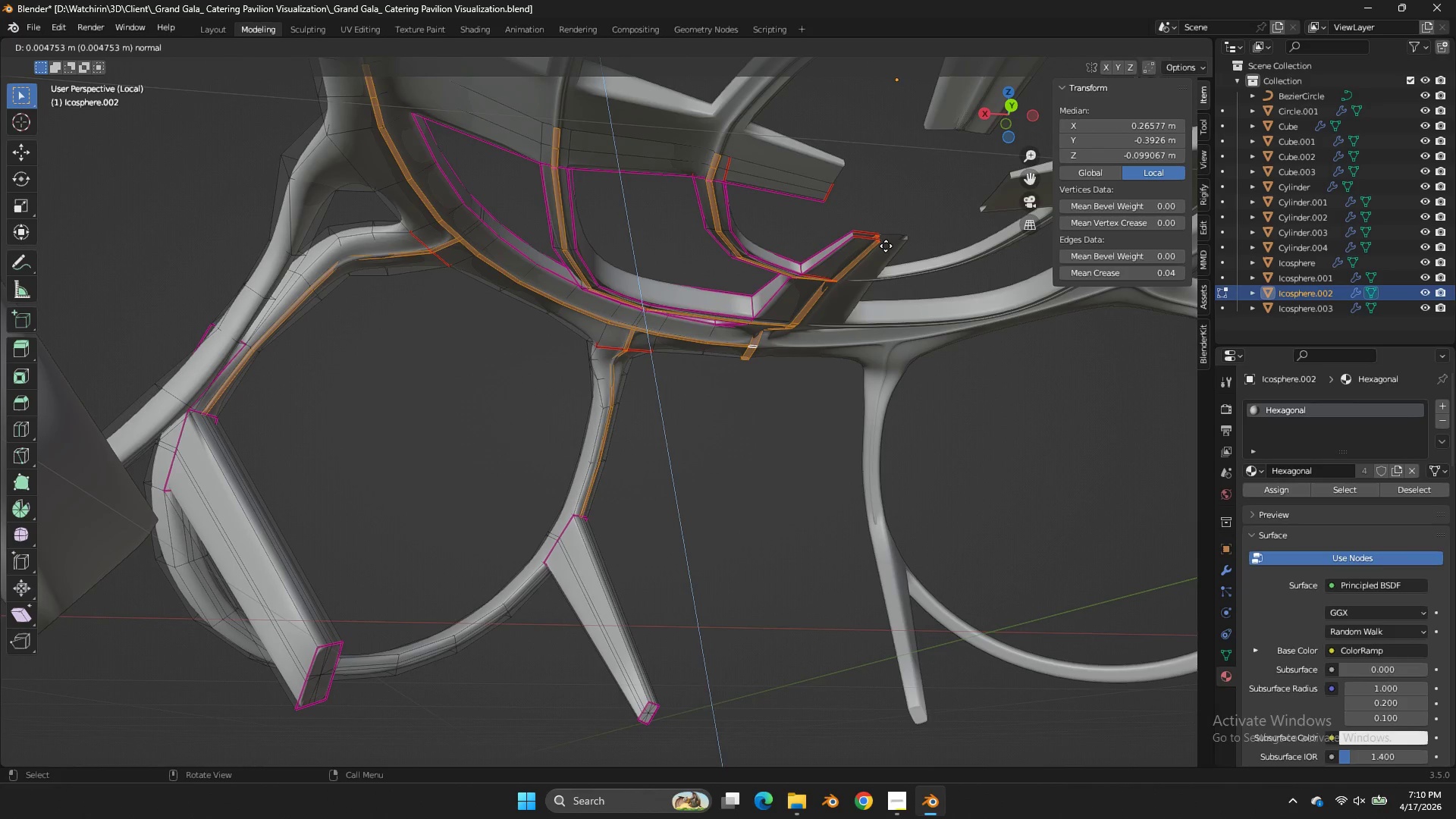 
hold_key(key=ShiftLeft, duration=3.3)
left_click([912, 300])
 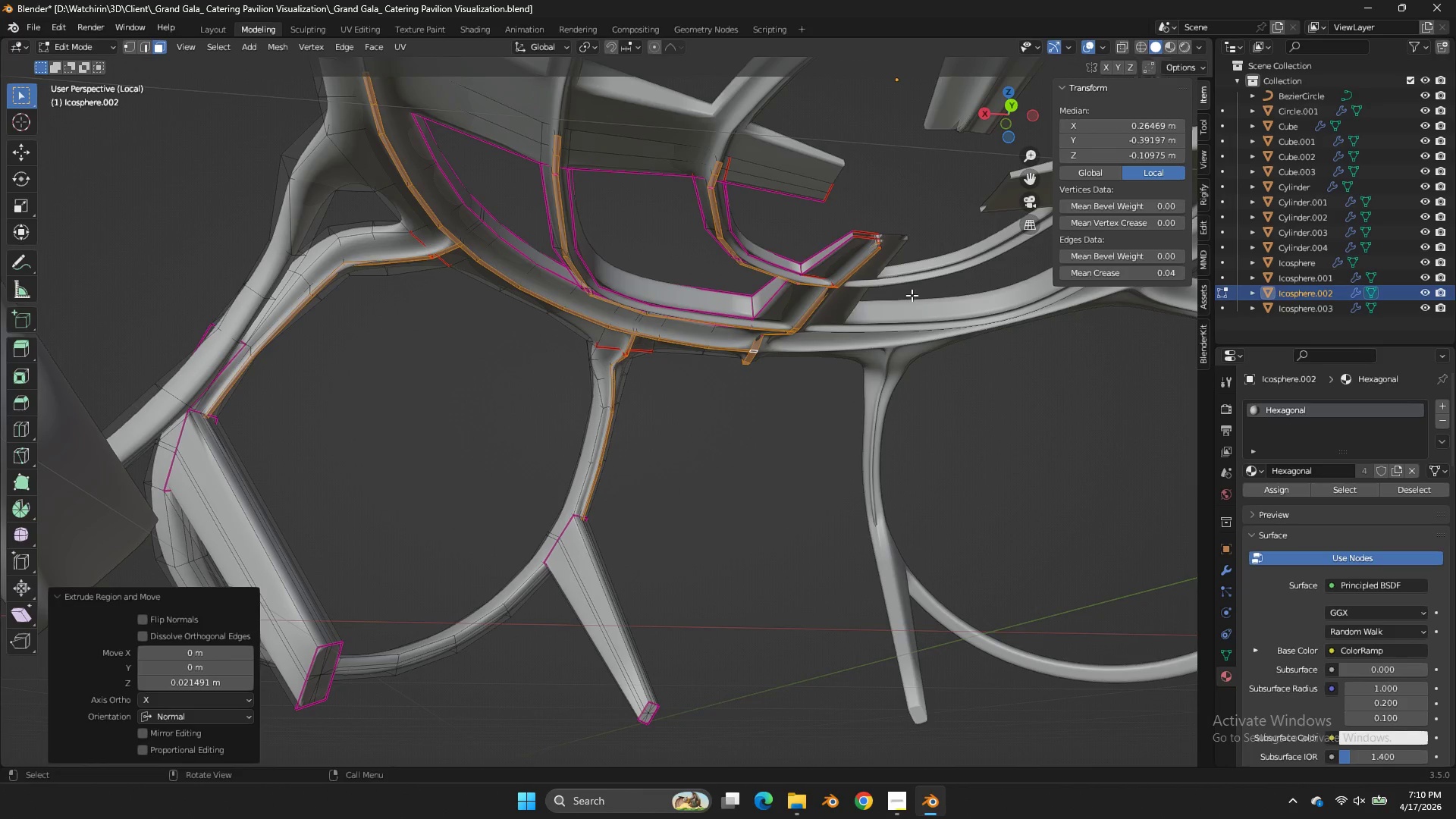 
key(Tab)
 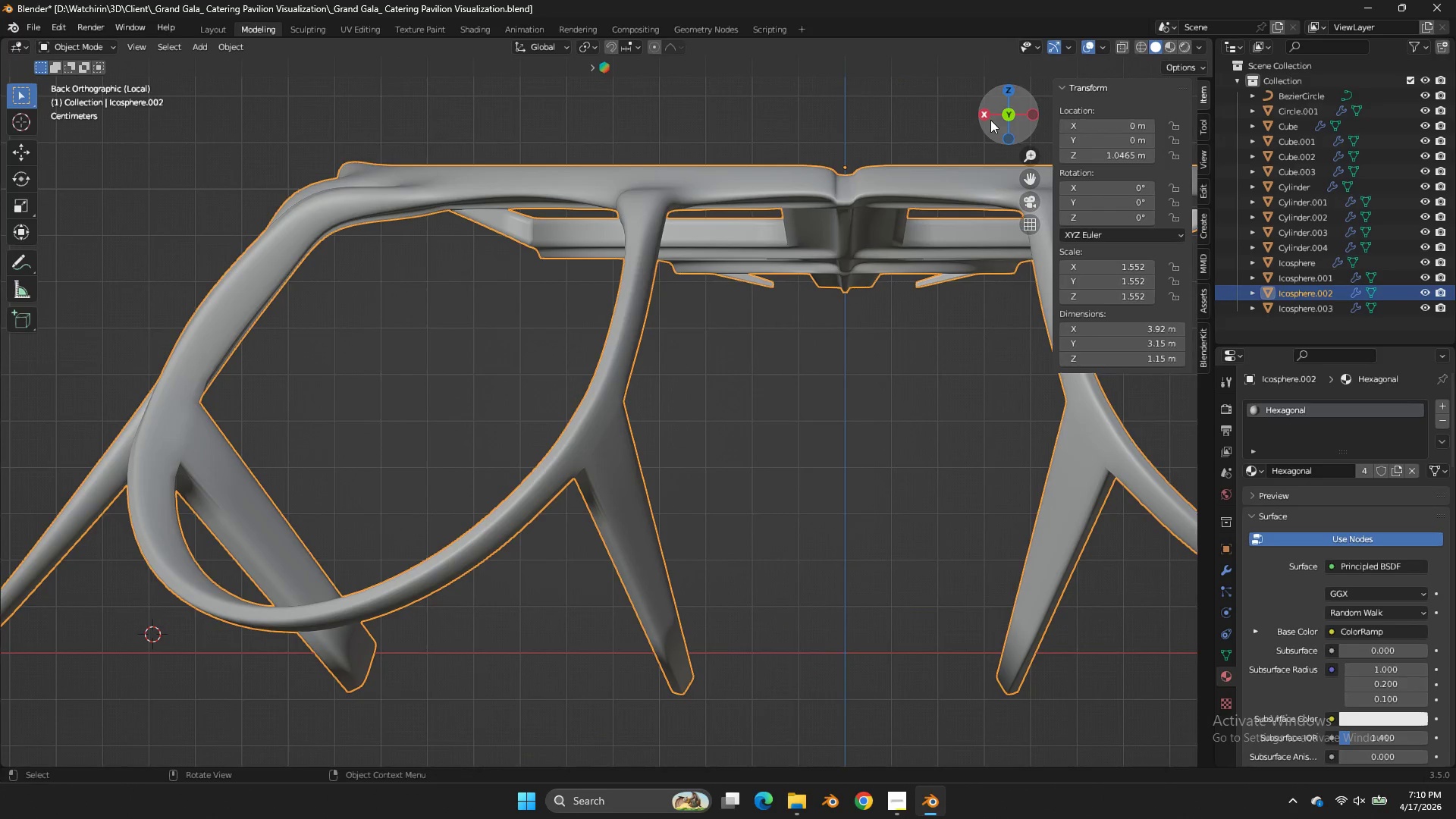 
double_click([948, 131])
 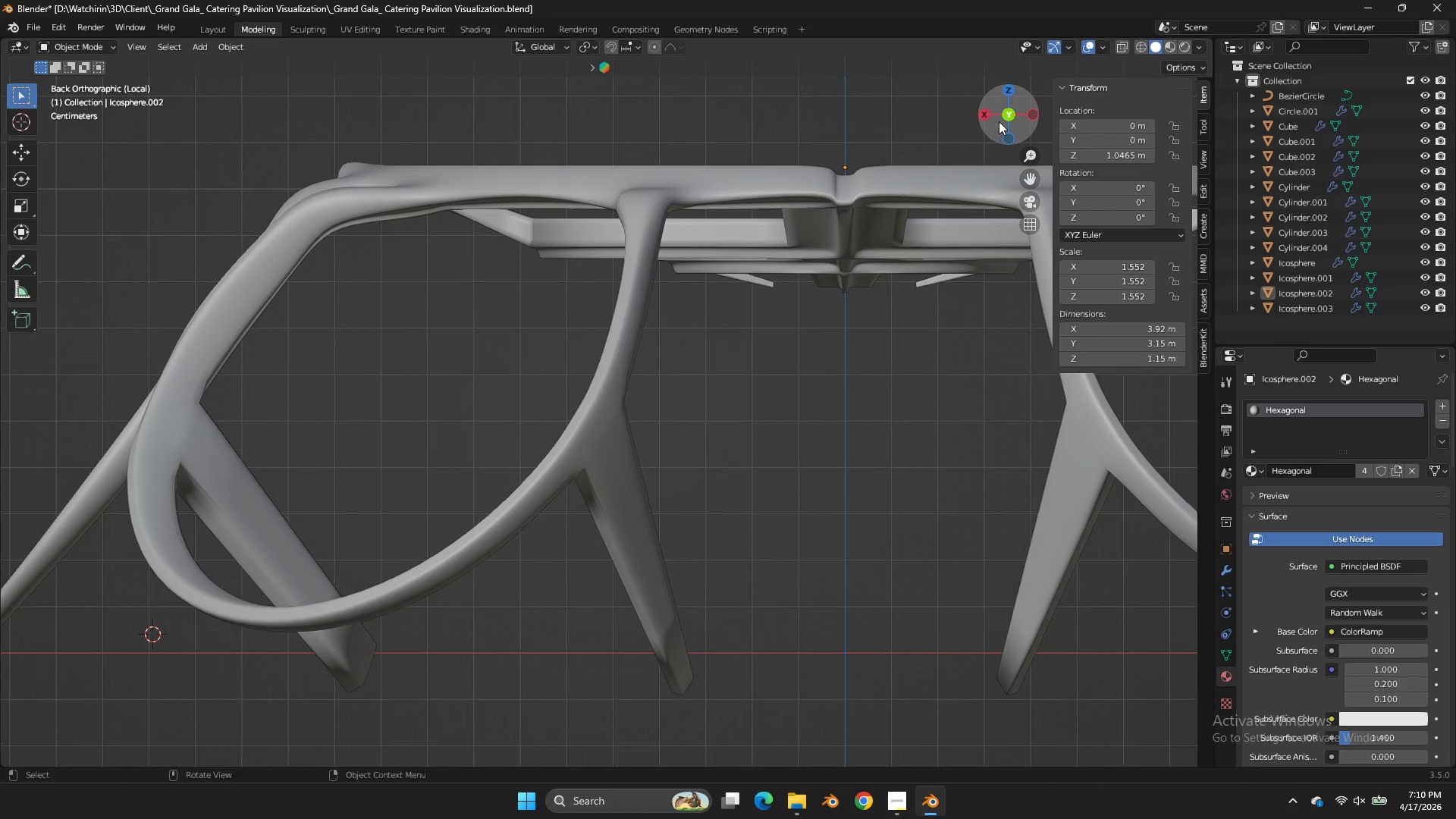 
left_click_drag(start_coordinate=[999, 121], to_coordinate=[925, 108])
 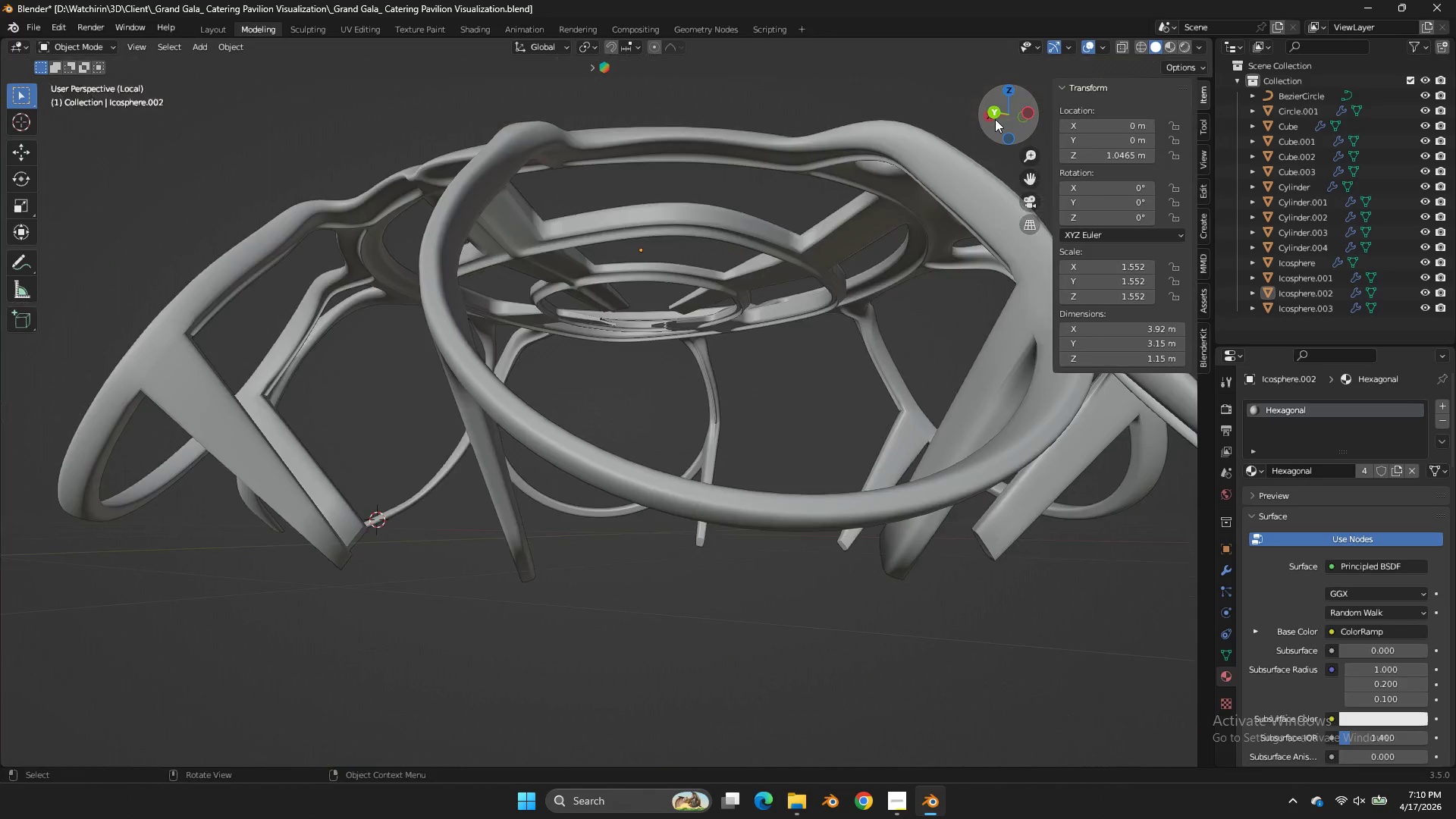 
left_click_drag(start_coordinate=[995, 119], to_coordinate=[981, 80])
 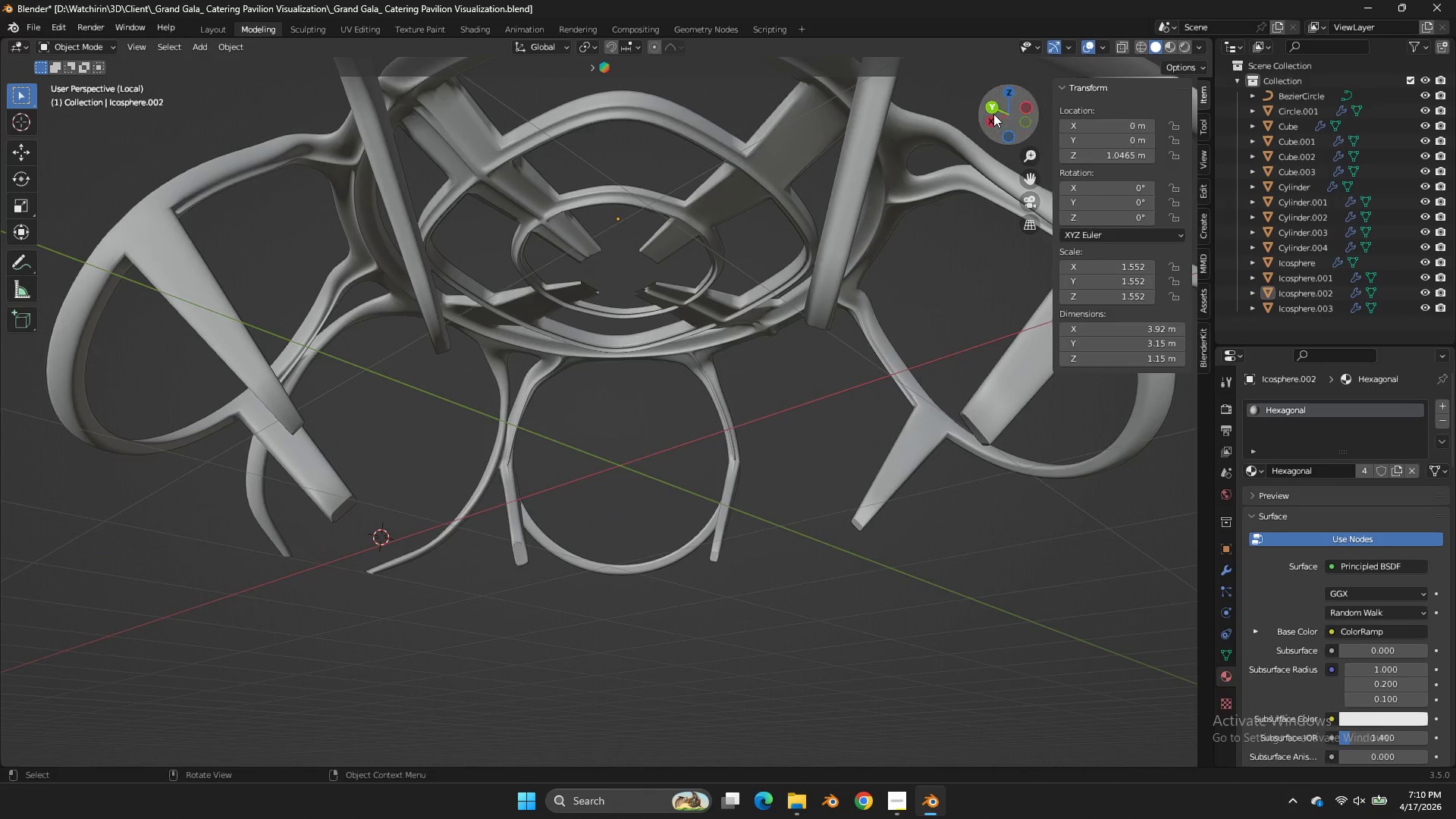 
scroll: coordinate [995, 119], scroll_direction: down, amount: 4.0
 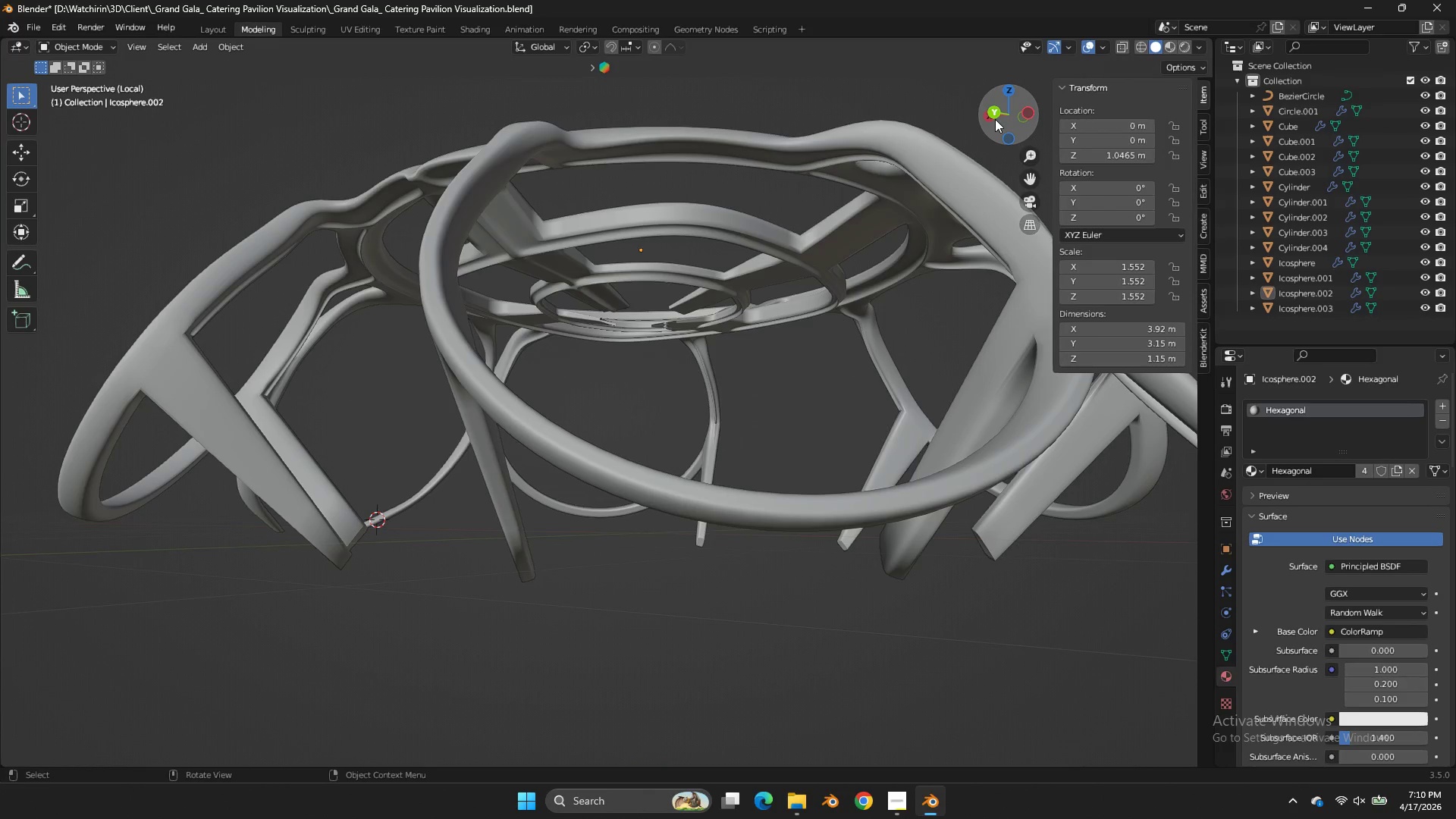 
key(Tab)
 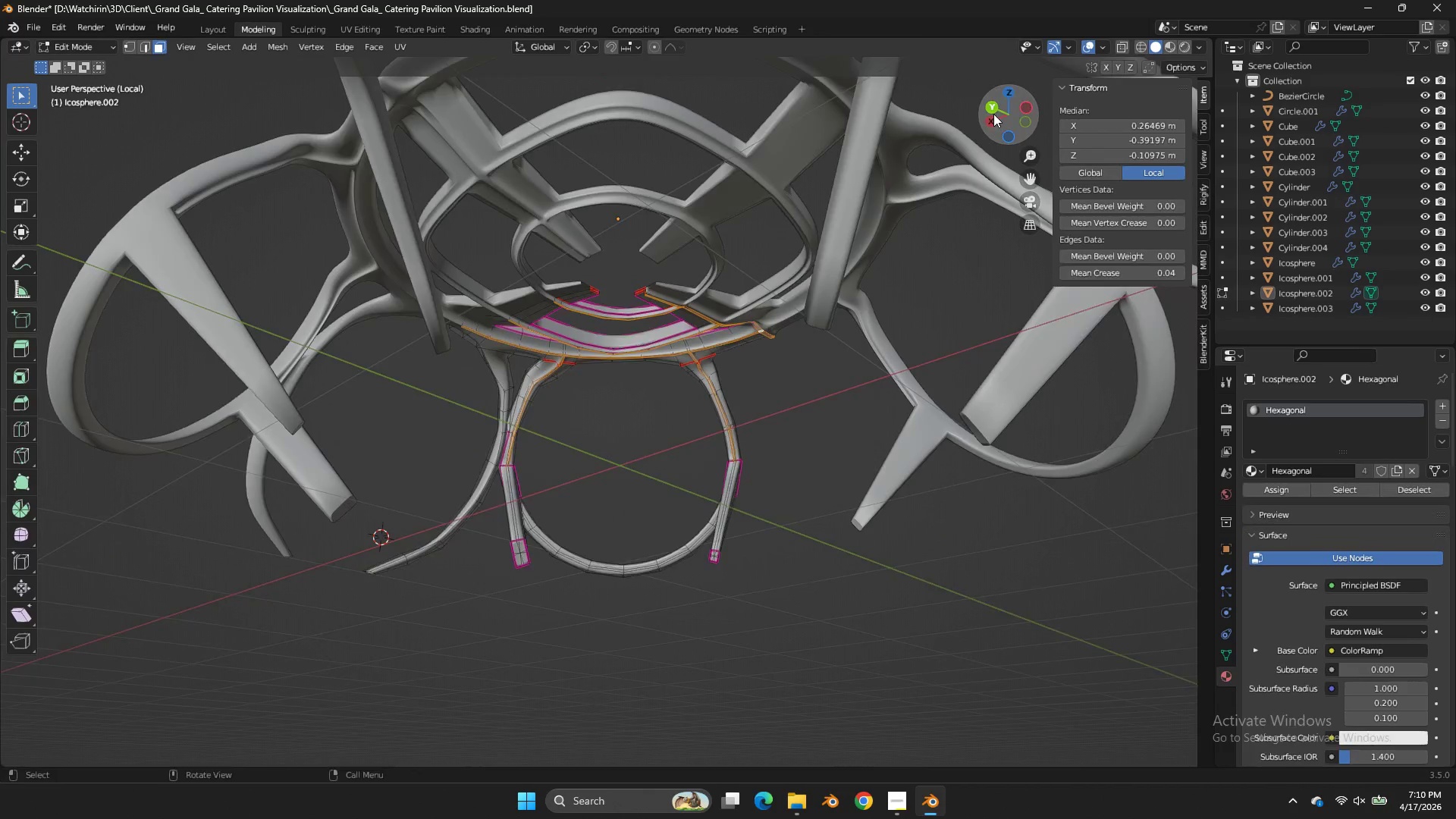 
left_click_drag(start_coordinate=[993, 114], to_coordinate=[467, 133])
 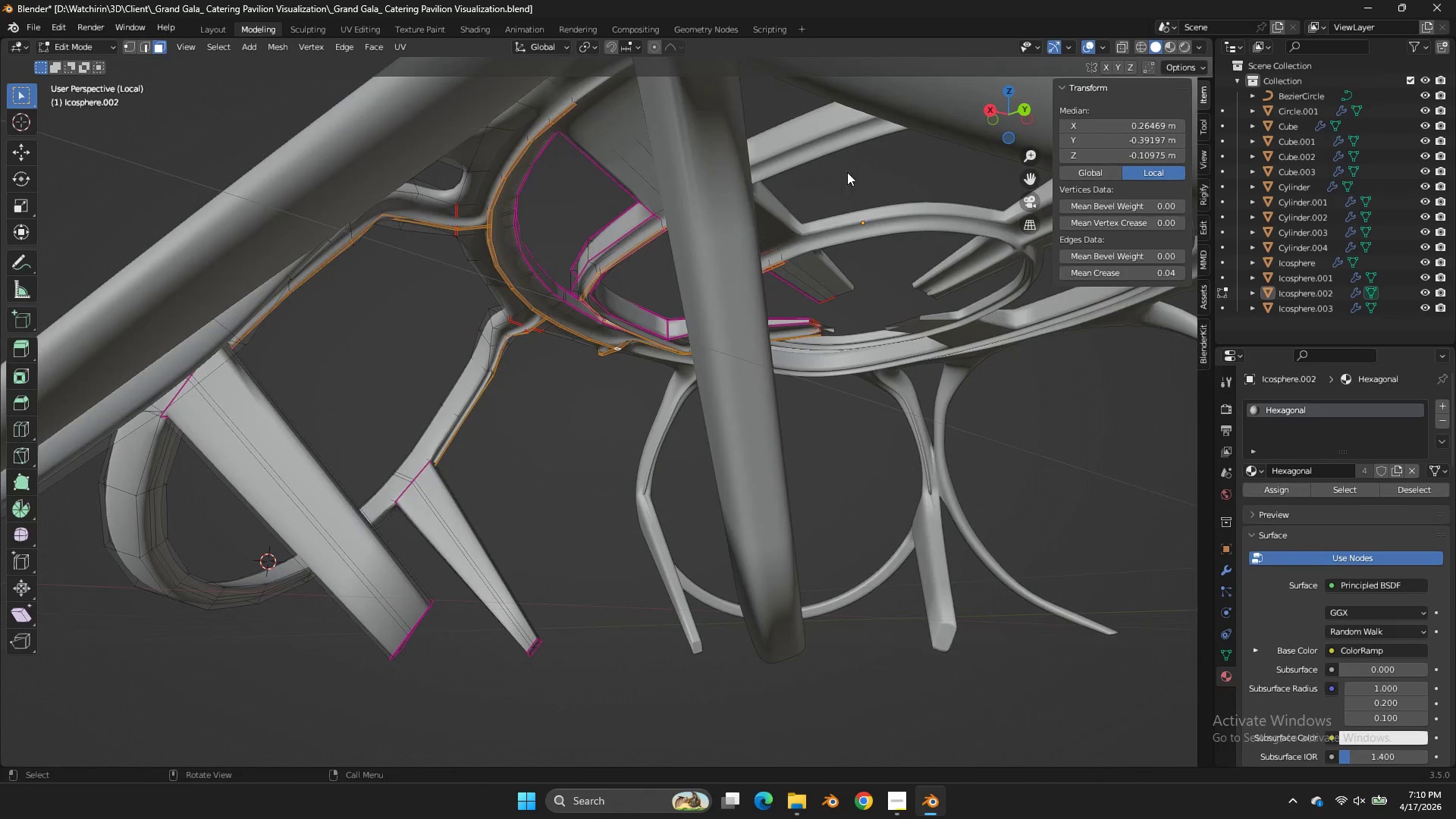 
scroll: coordinate [899, 169], scroll_direction: up, amount: 3.0
 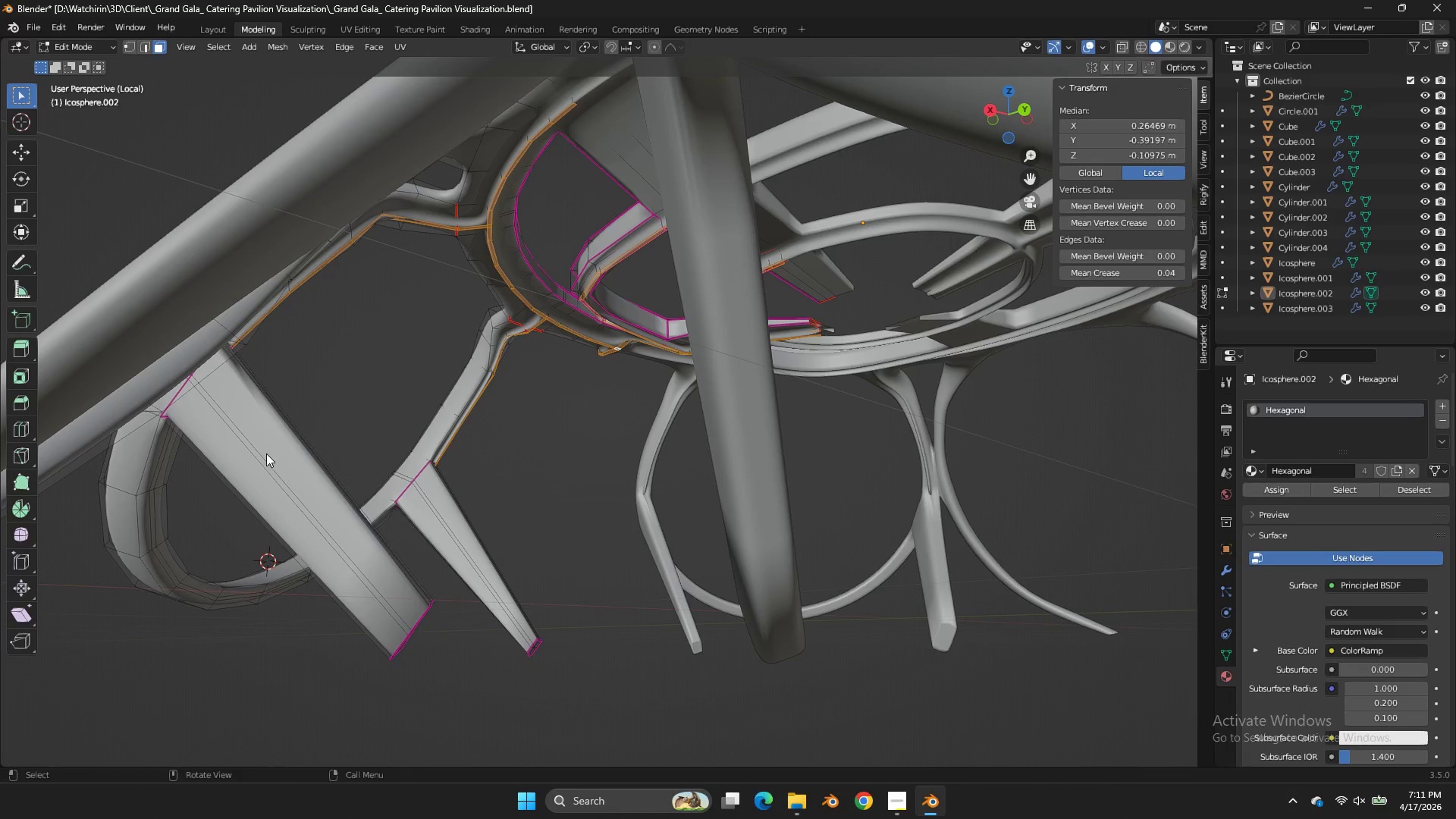 
left_click([259, 459])
 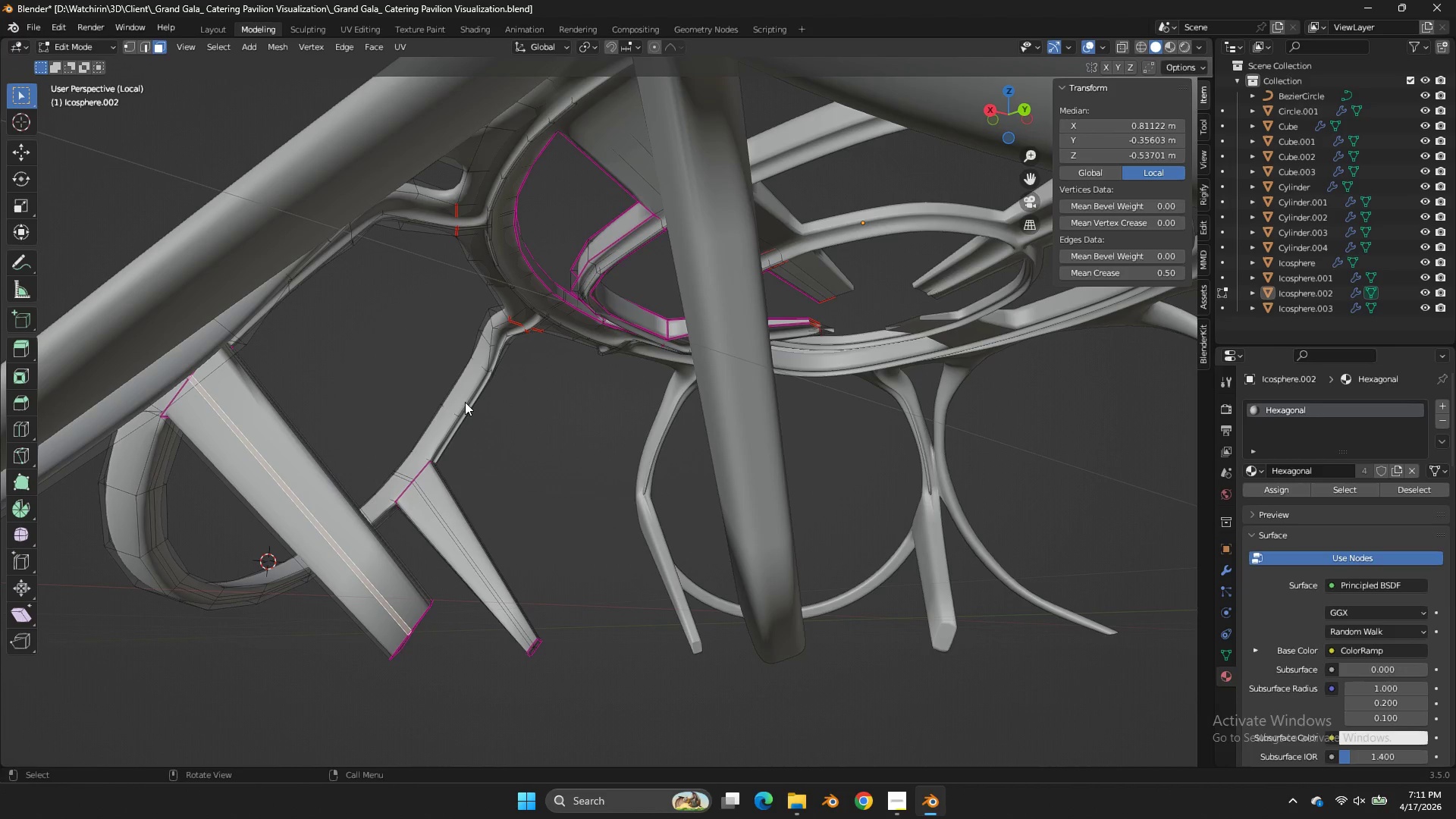 
key(E)
 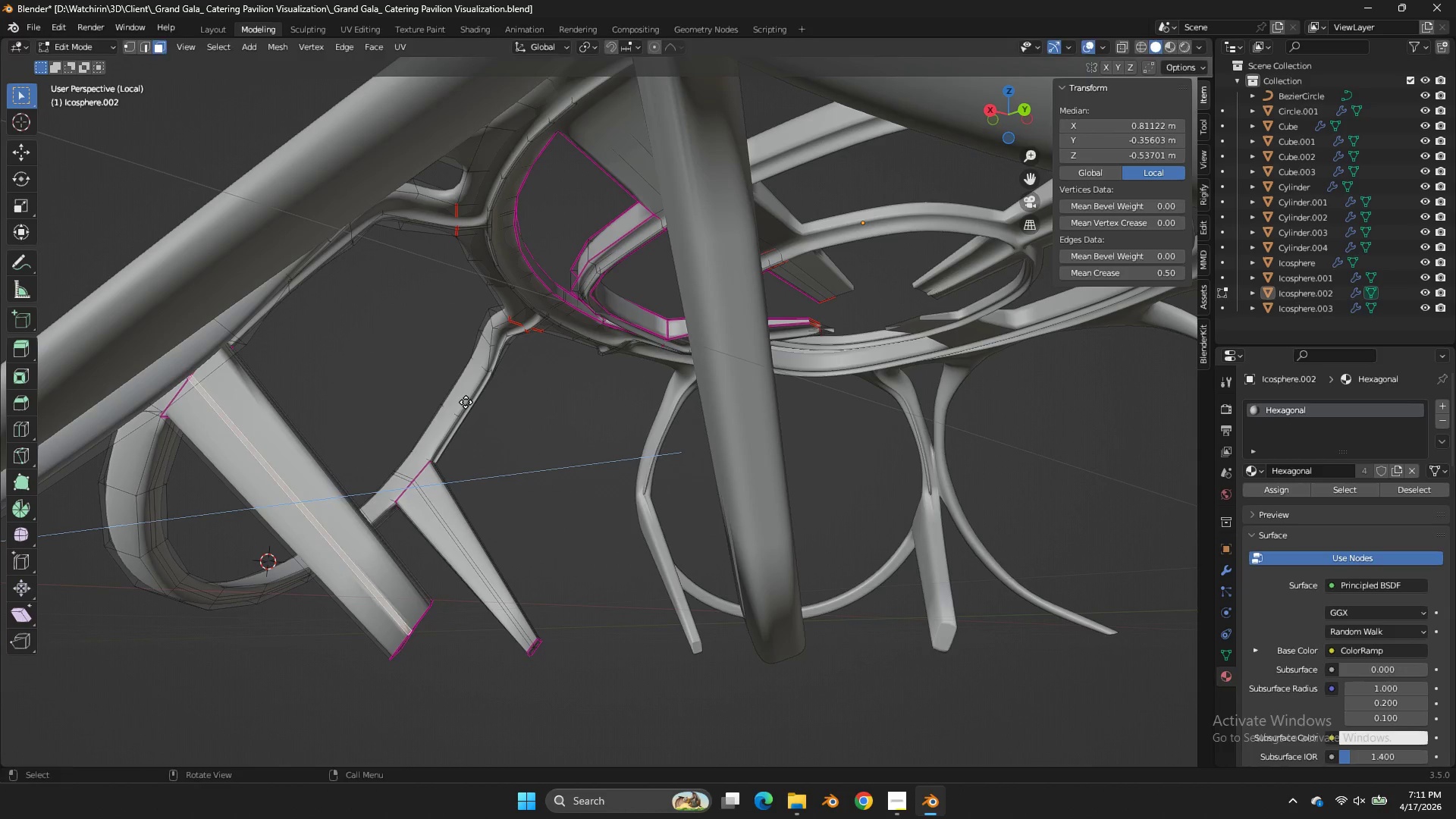 
hold_key(key=ShiftLeft, duration=1.19)
left_click([410, 417])
 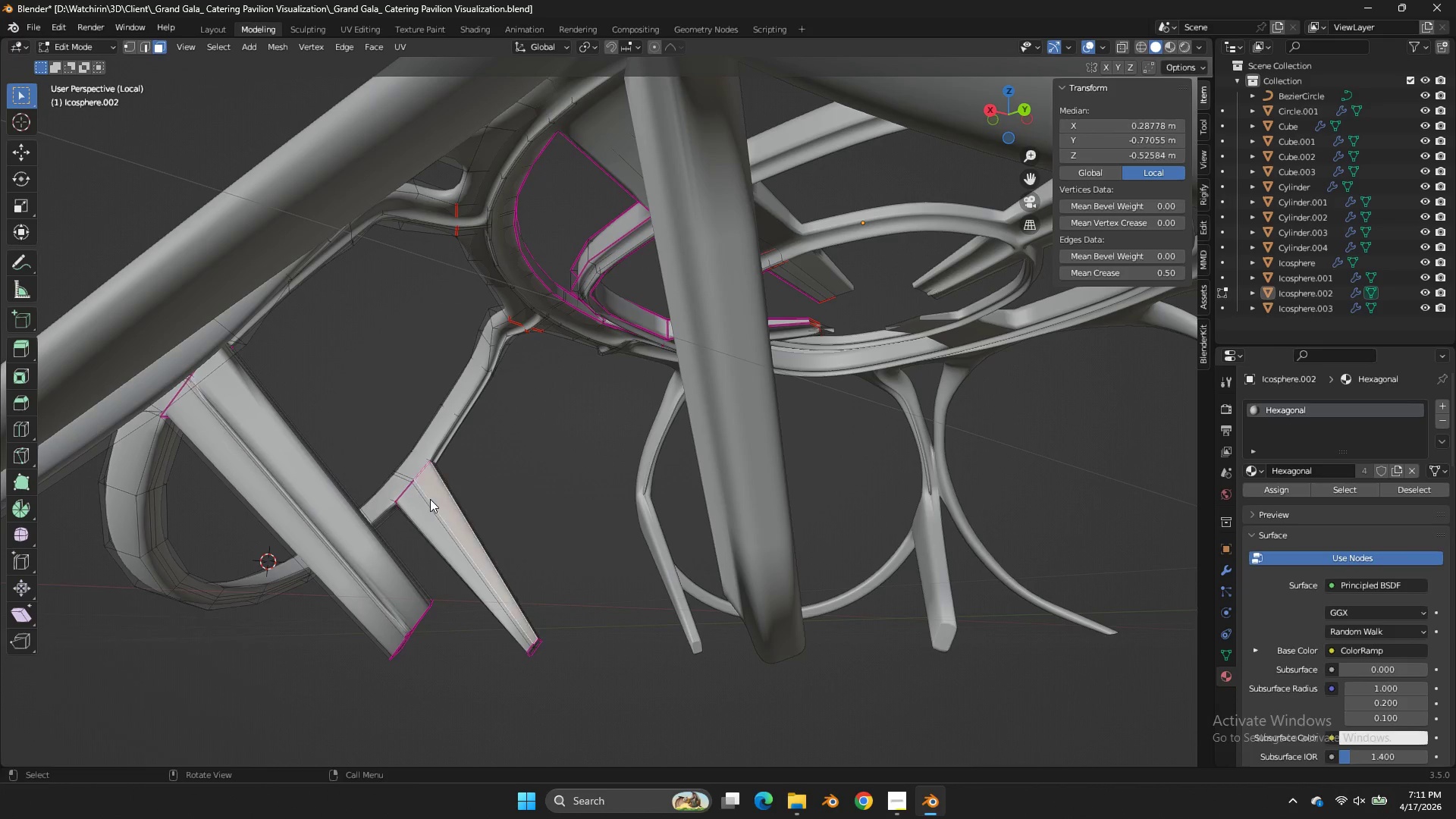 
double_click([428, 502])
 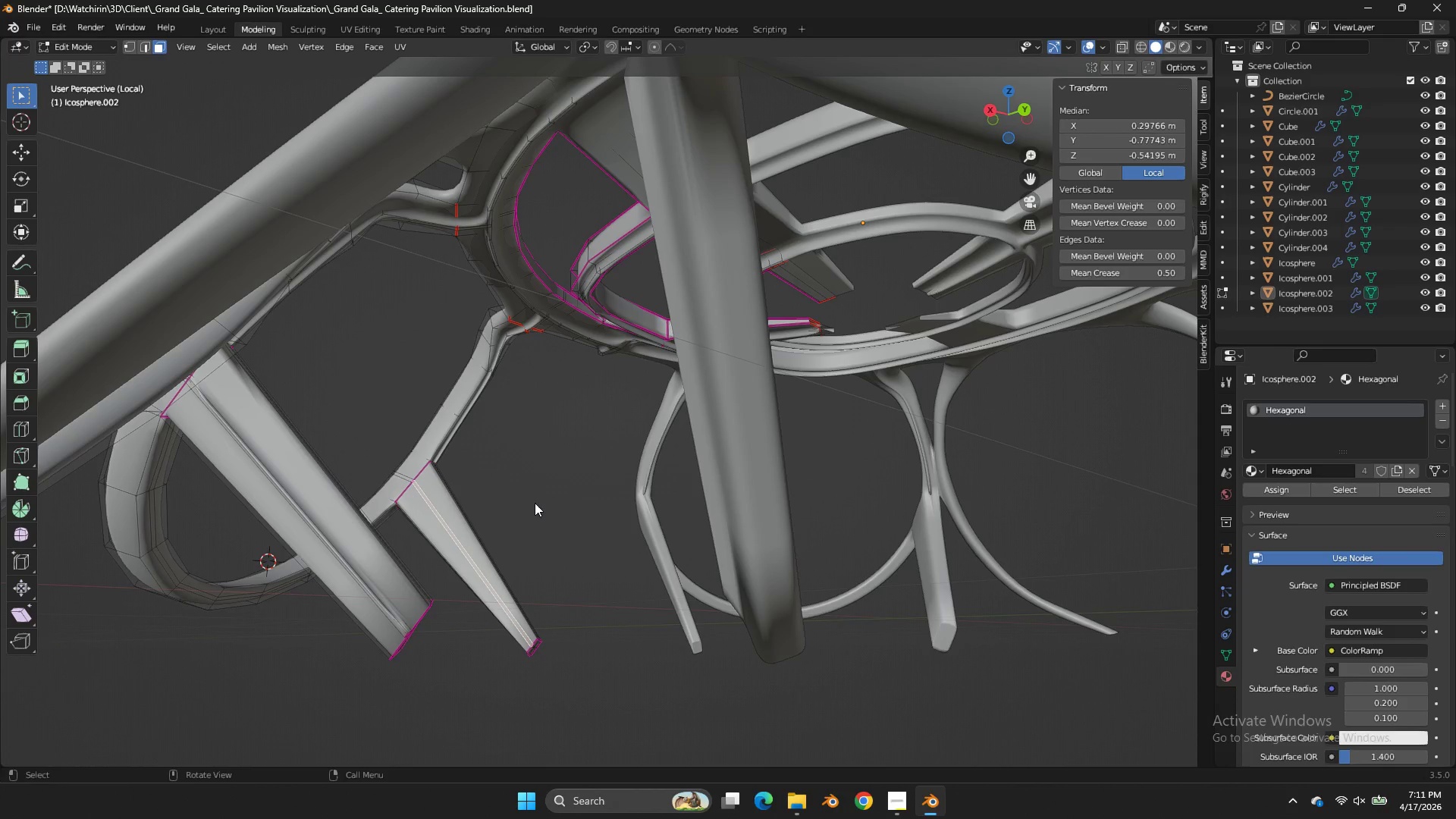 
key(E)
 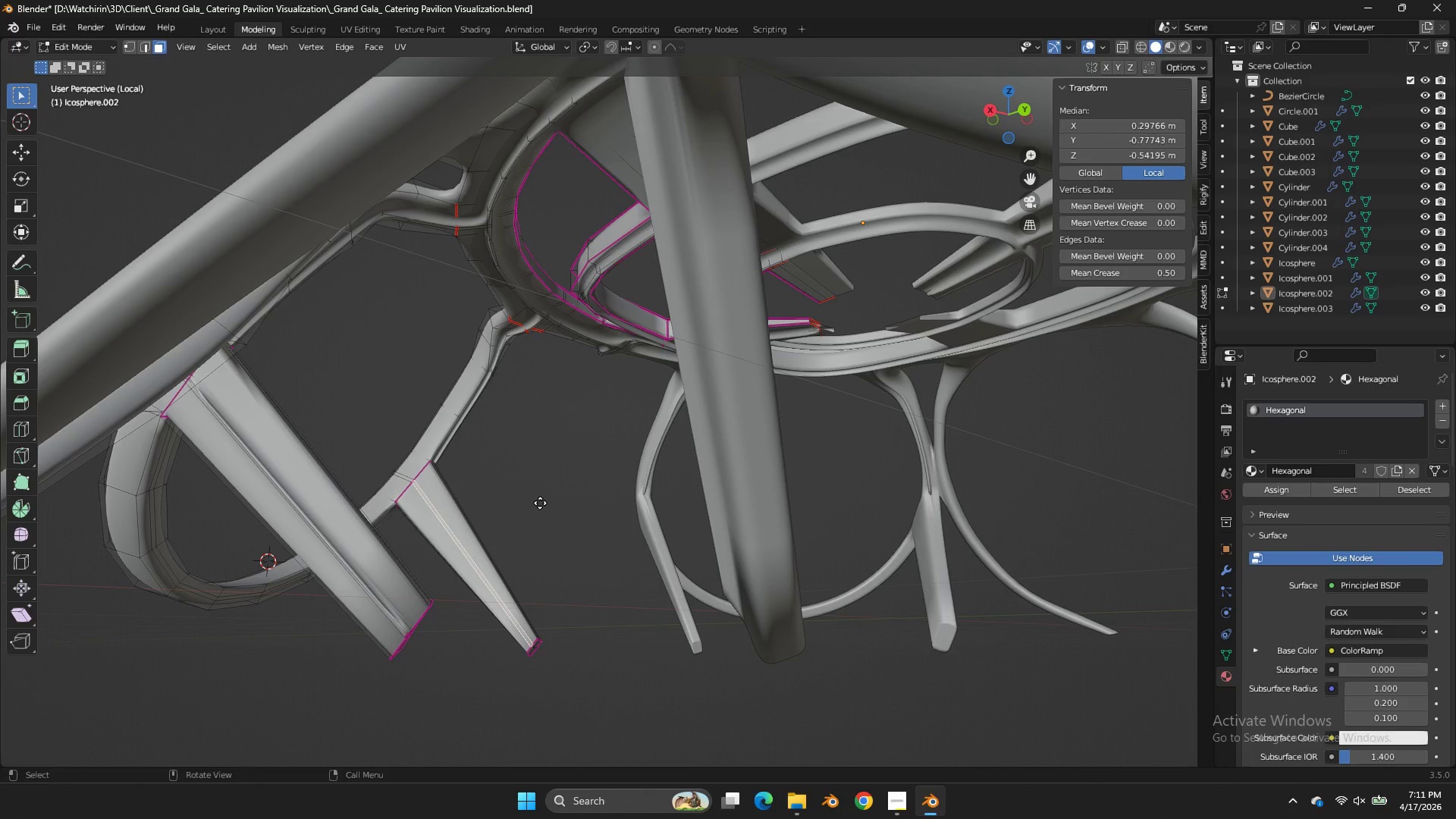 
hold_key(key=ShiftLeft, duration=0.84)
left_click([489, 512])
 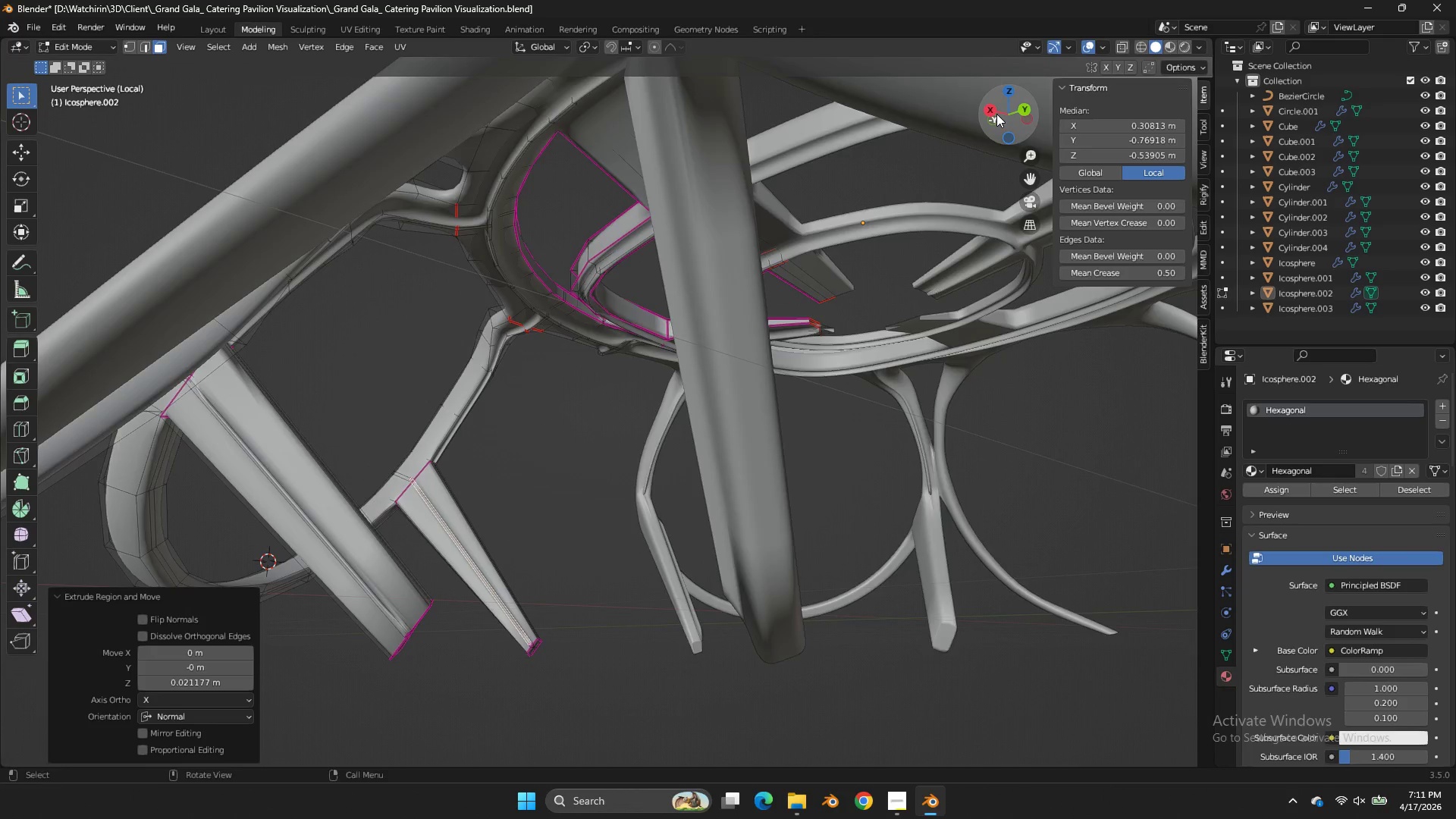 
left_click_drag(start_coordinate=[996, 114], to_coordinate=[131, 148])
 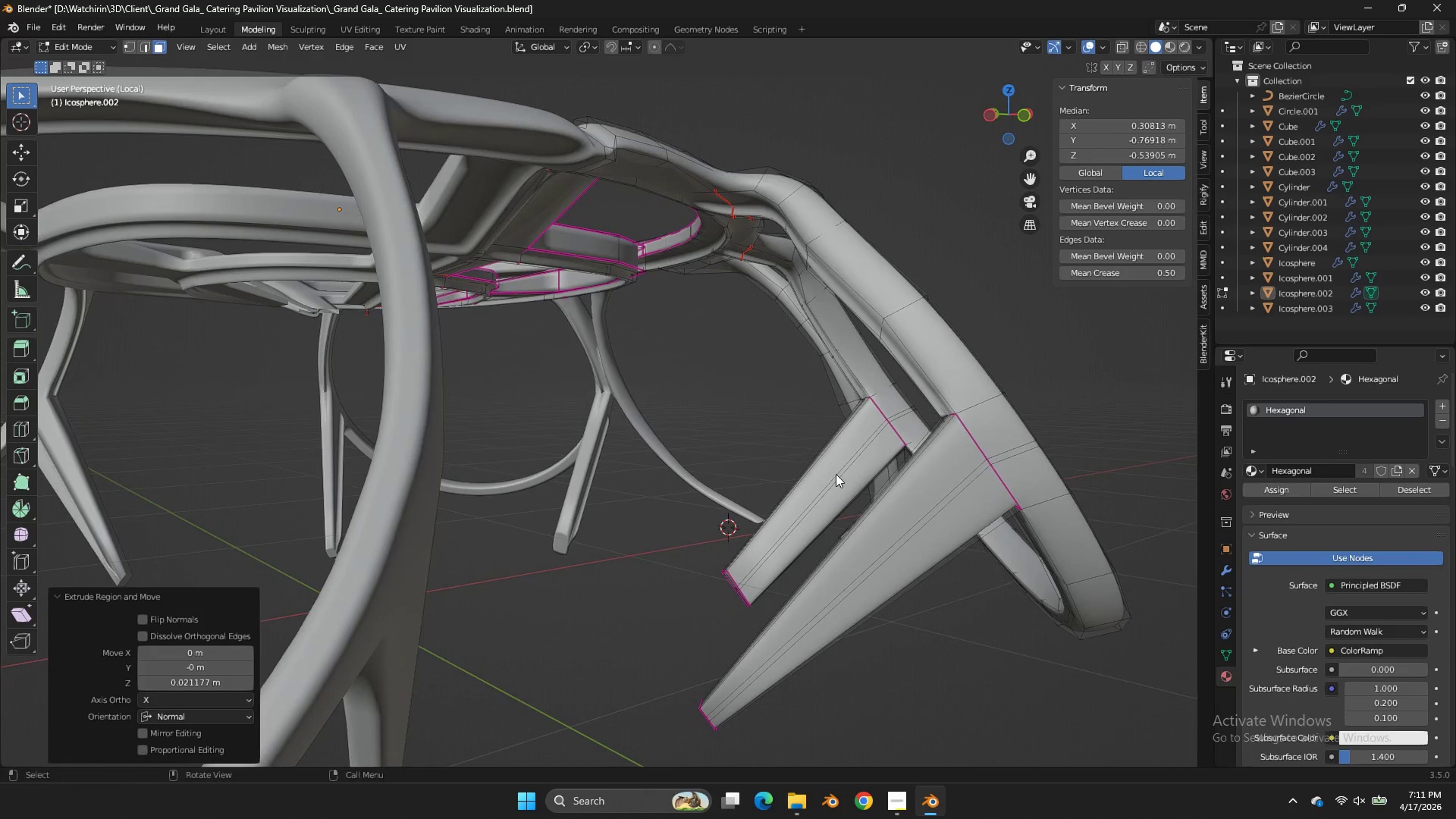 
left_click([836, 475])
 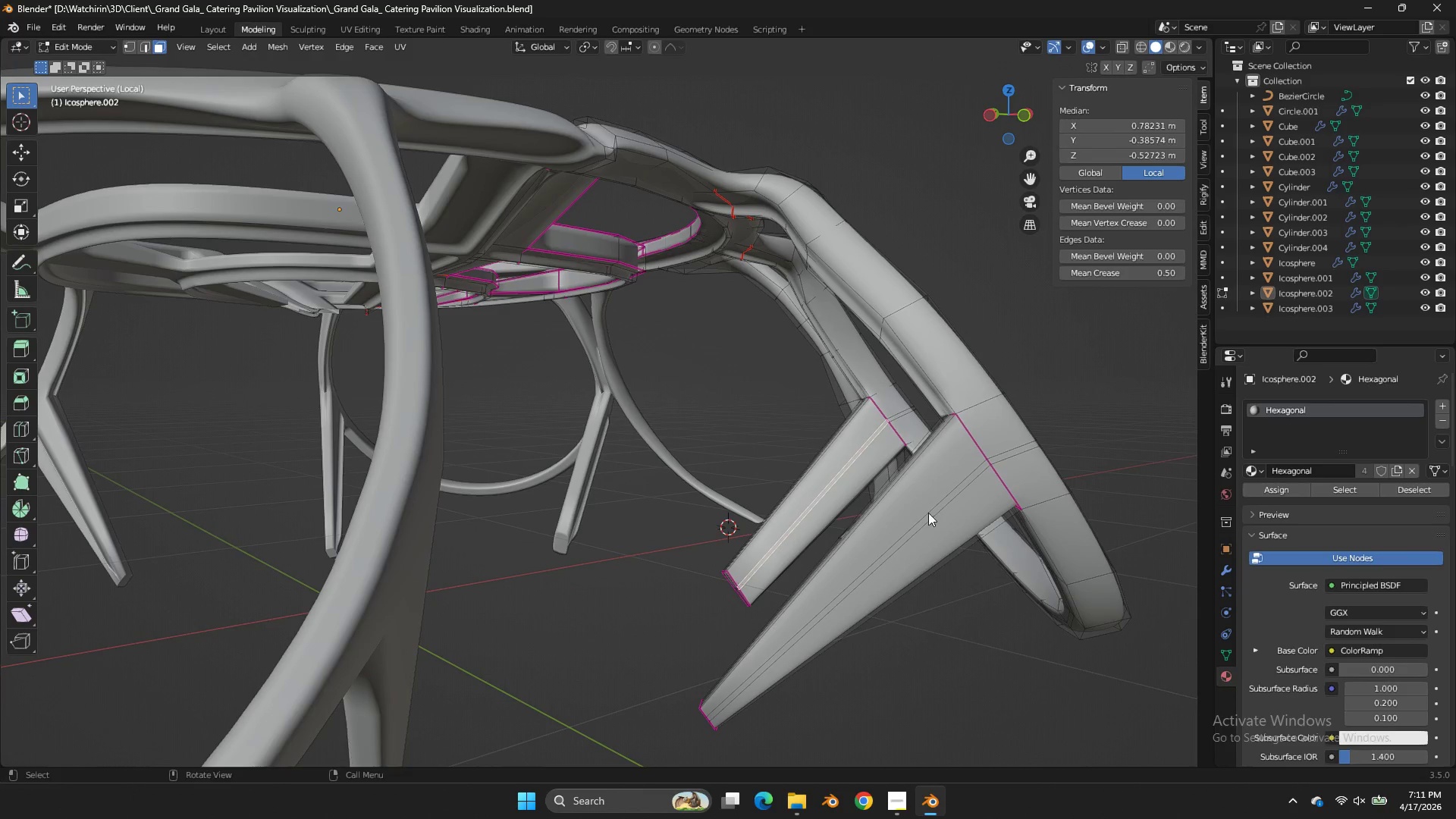 
hold_key(key=ShiftLeft, duration=0.73)
left_click([937, 515])
 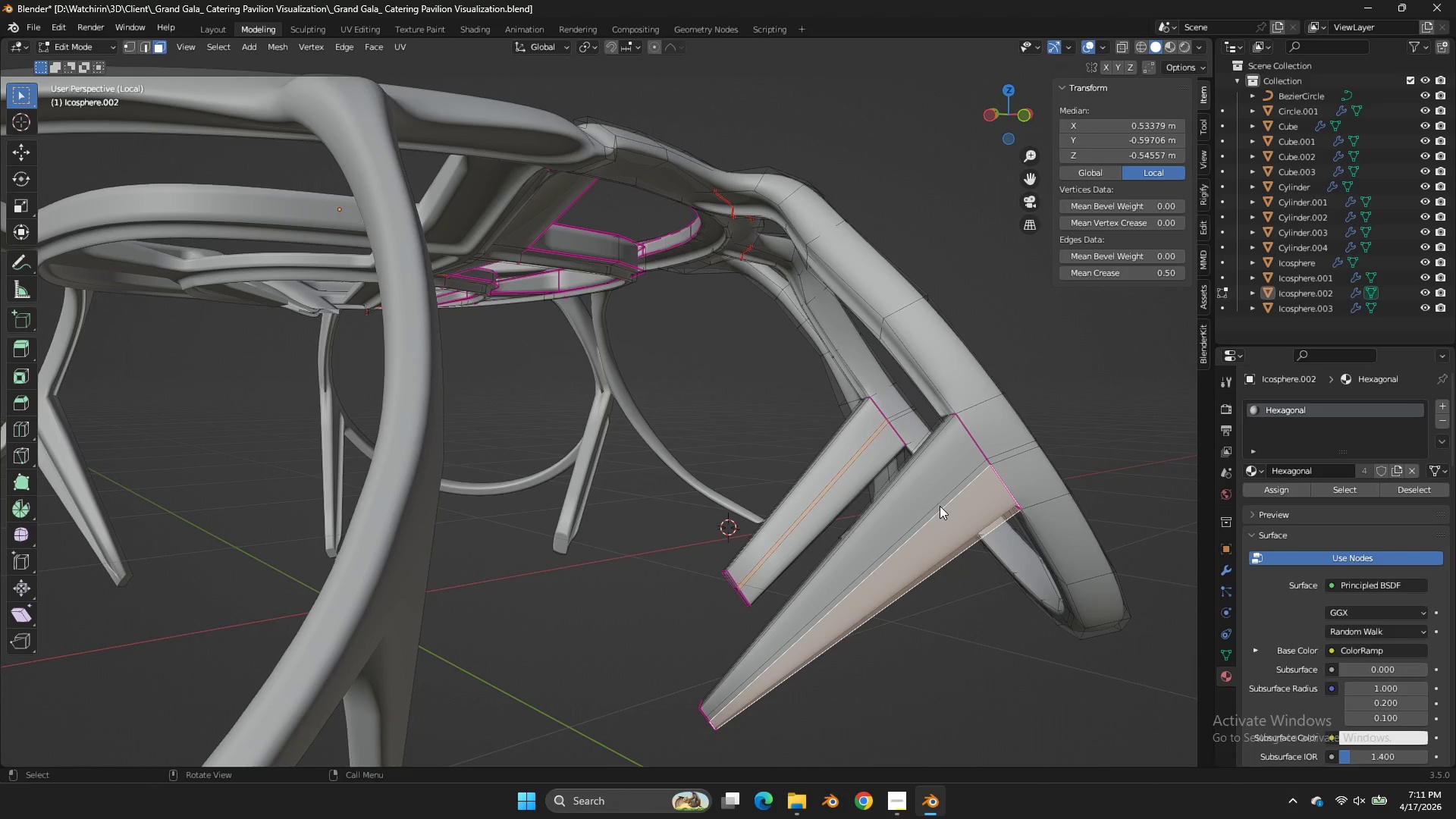 
key(Control+ControlLeft)
 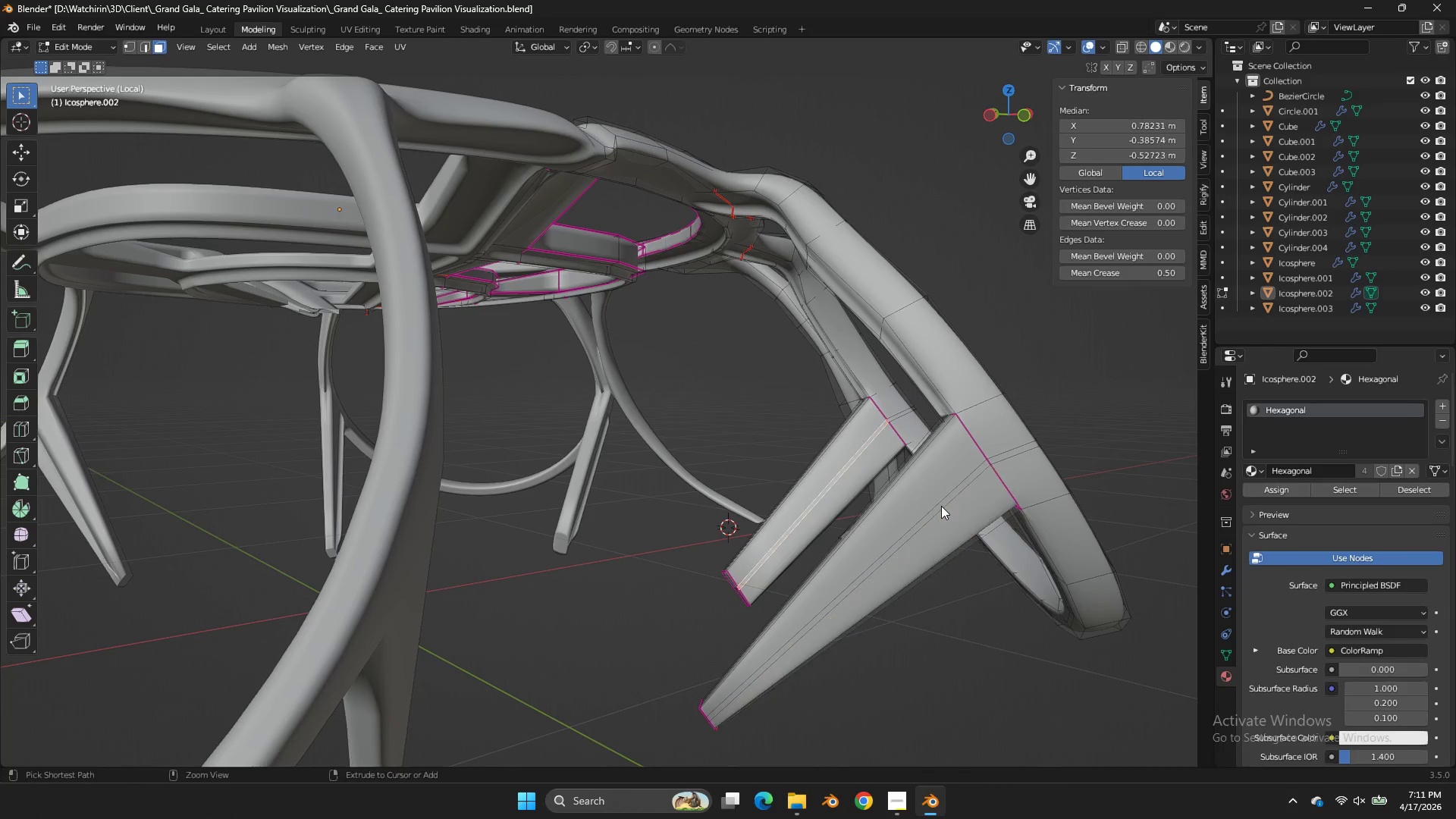 
key(Control+Z)
 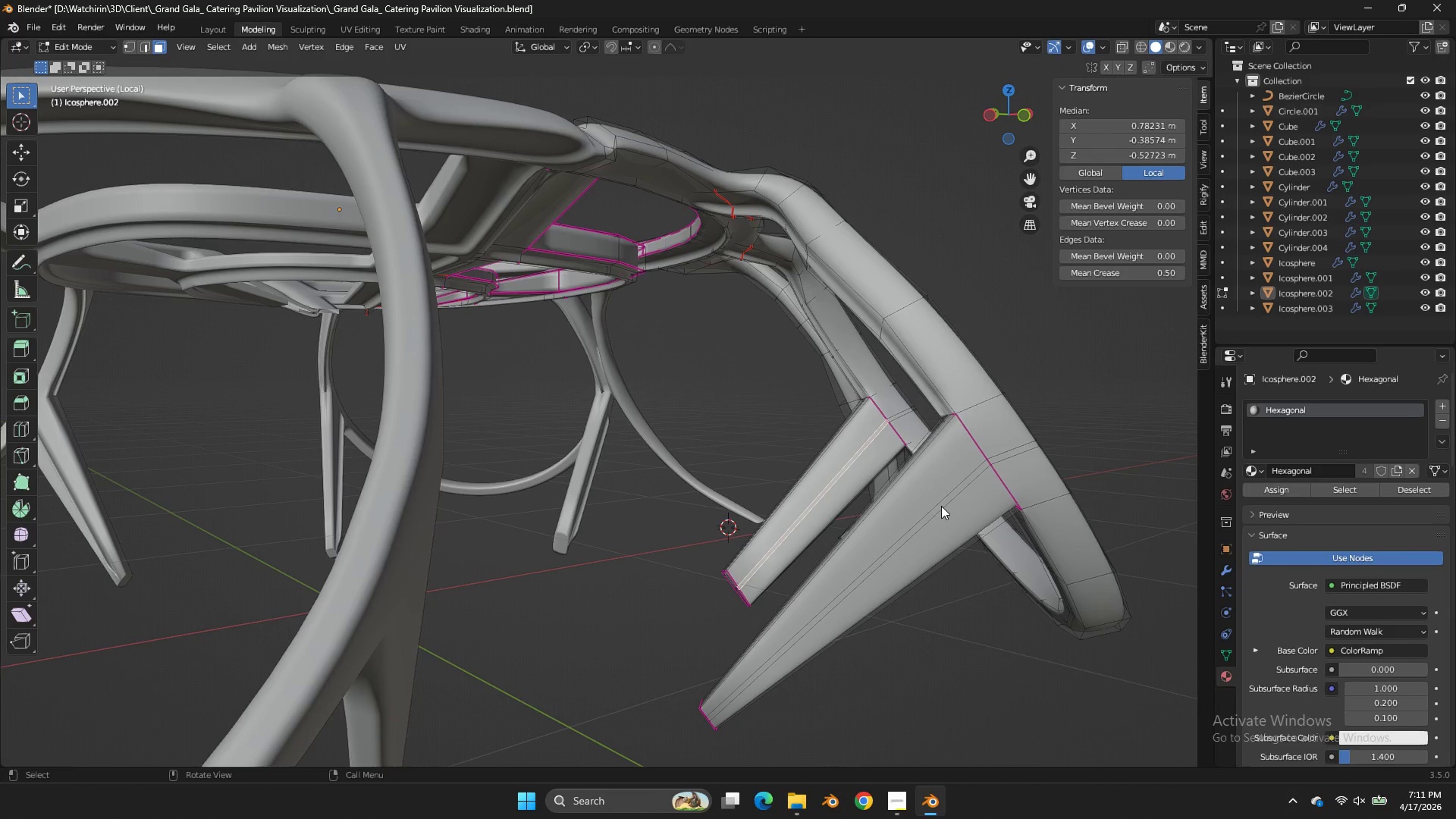 
hold_key(key=ShiftLeft, duration=0.41)
left_click([941, 506])
 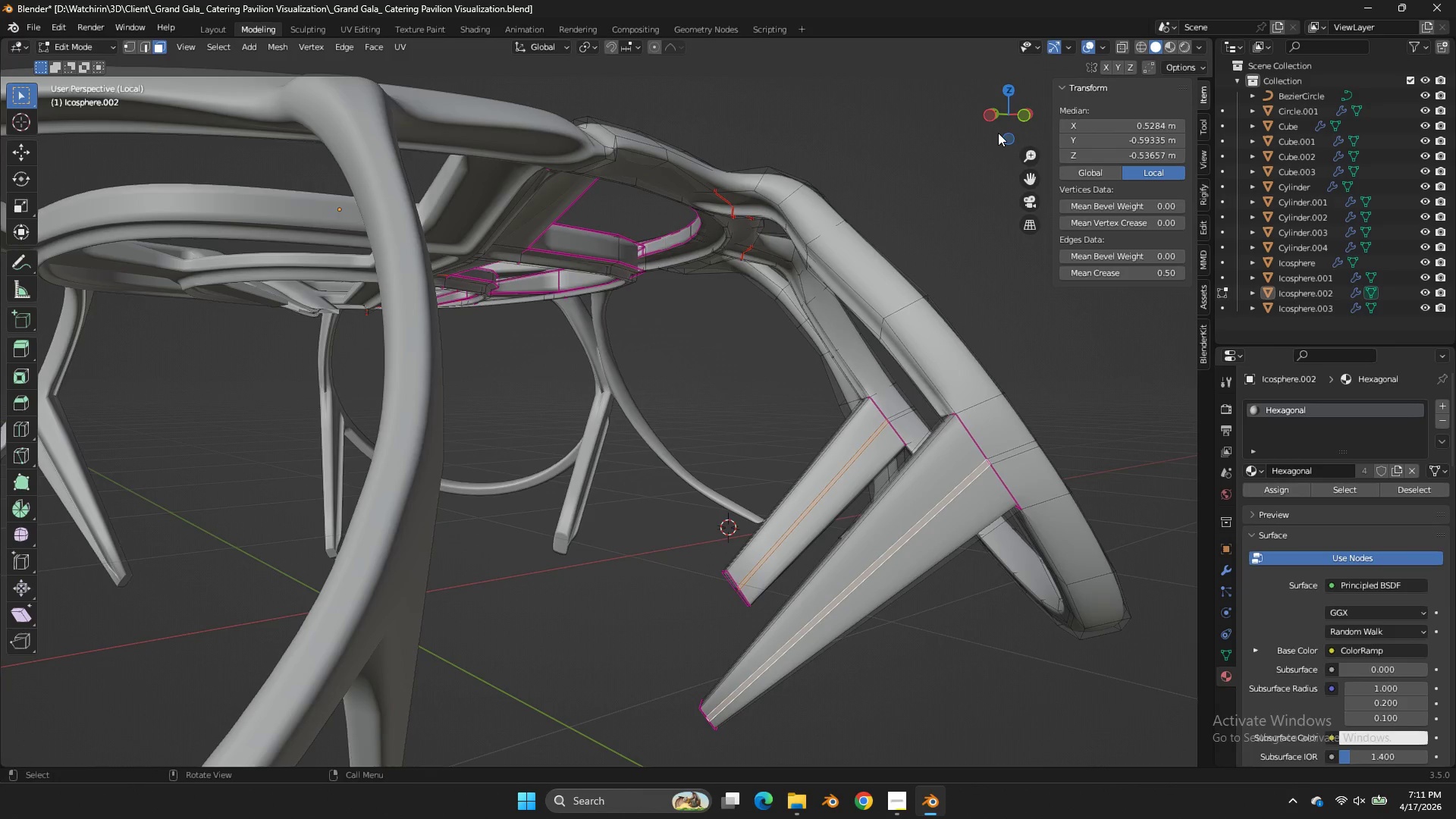 
left_click_drag(start_coordinate=[998, 121], to_coordinate=[933, 124])
 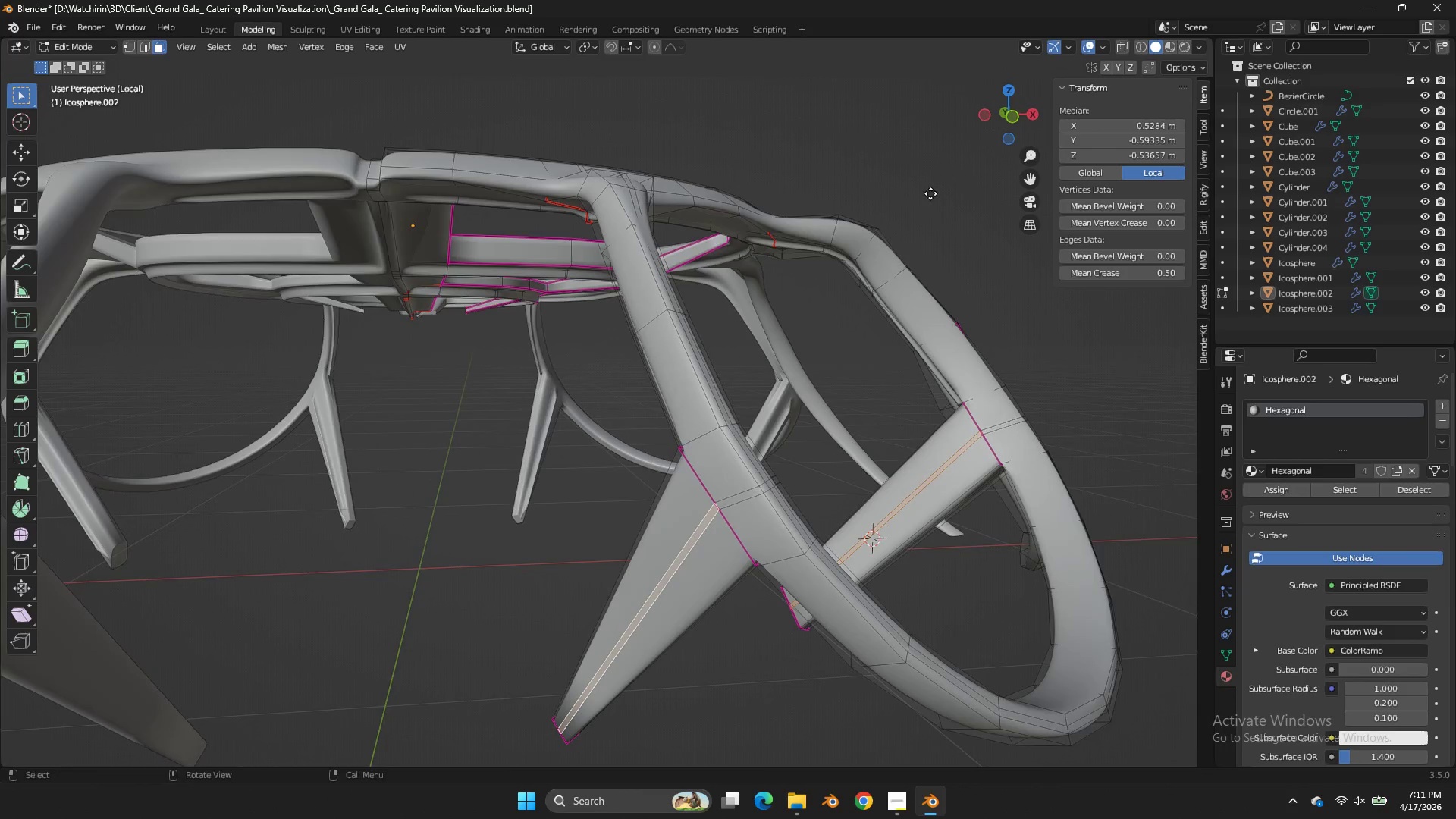 
key(E)
 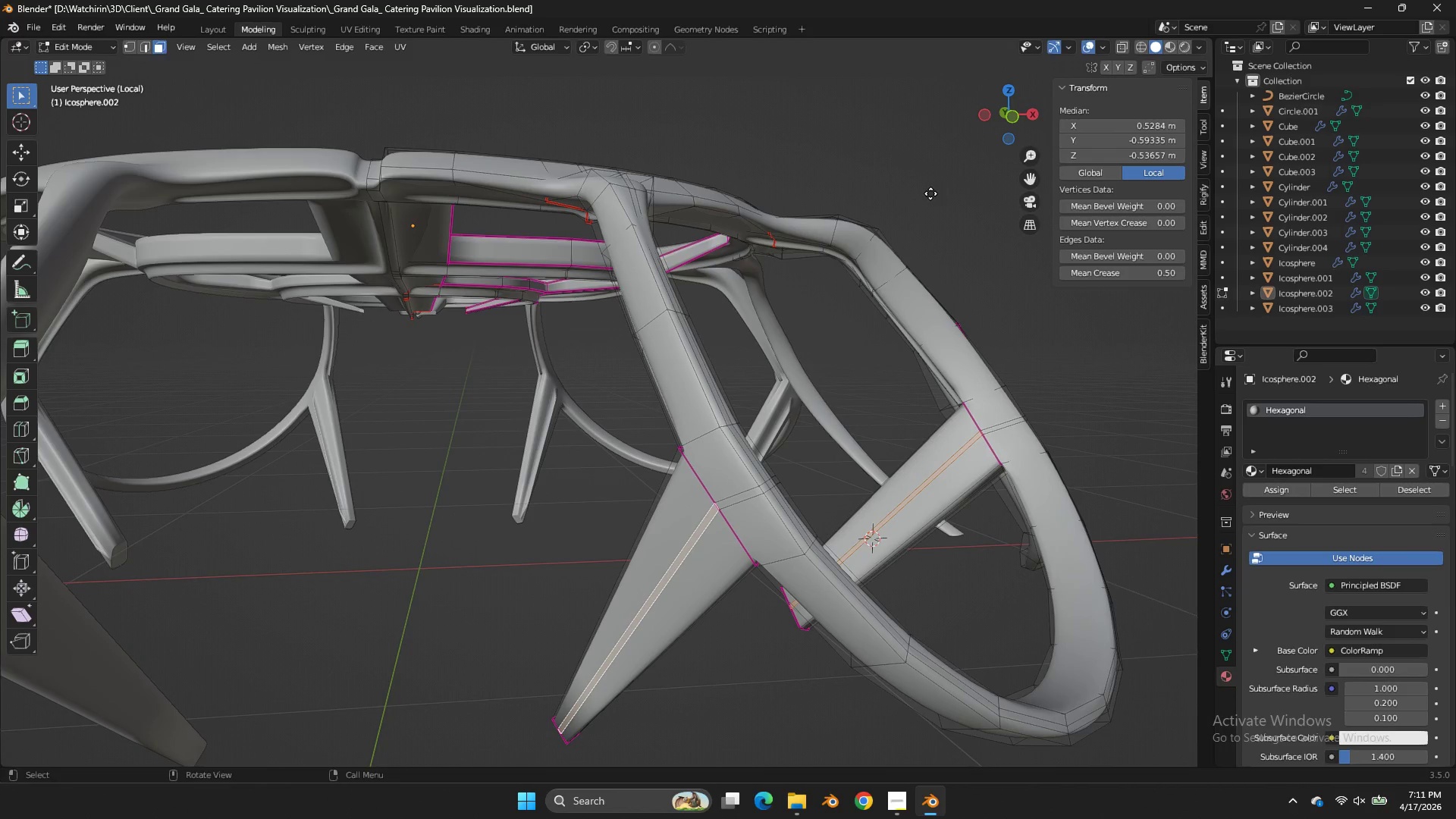 
hold_key(key=ShiftLeft, duration=0.83)
left_click([888, 203])
 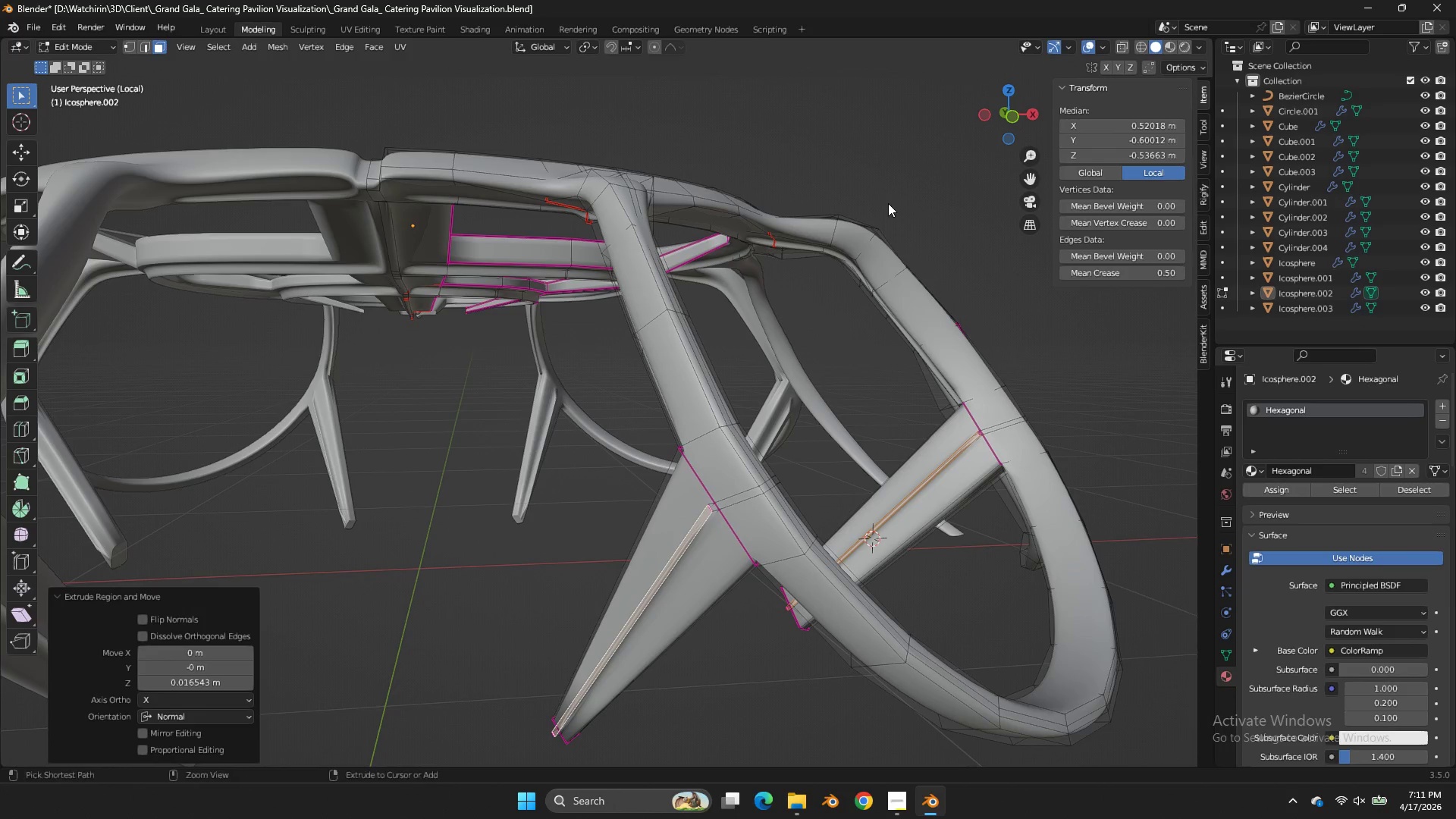 
key(Control+ControlLeft)
 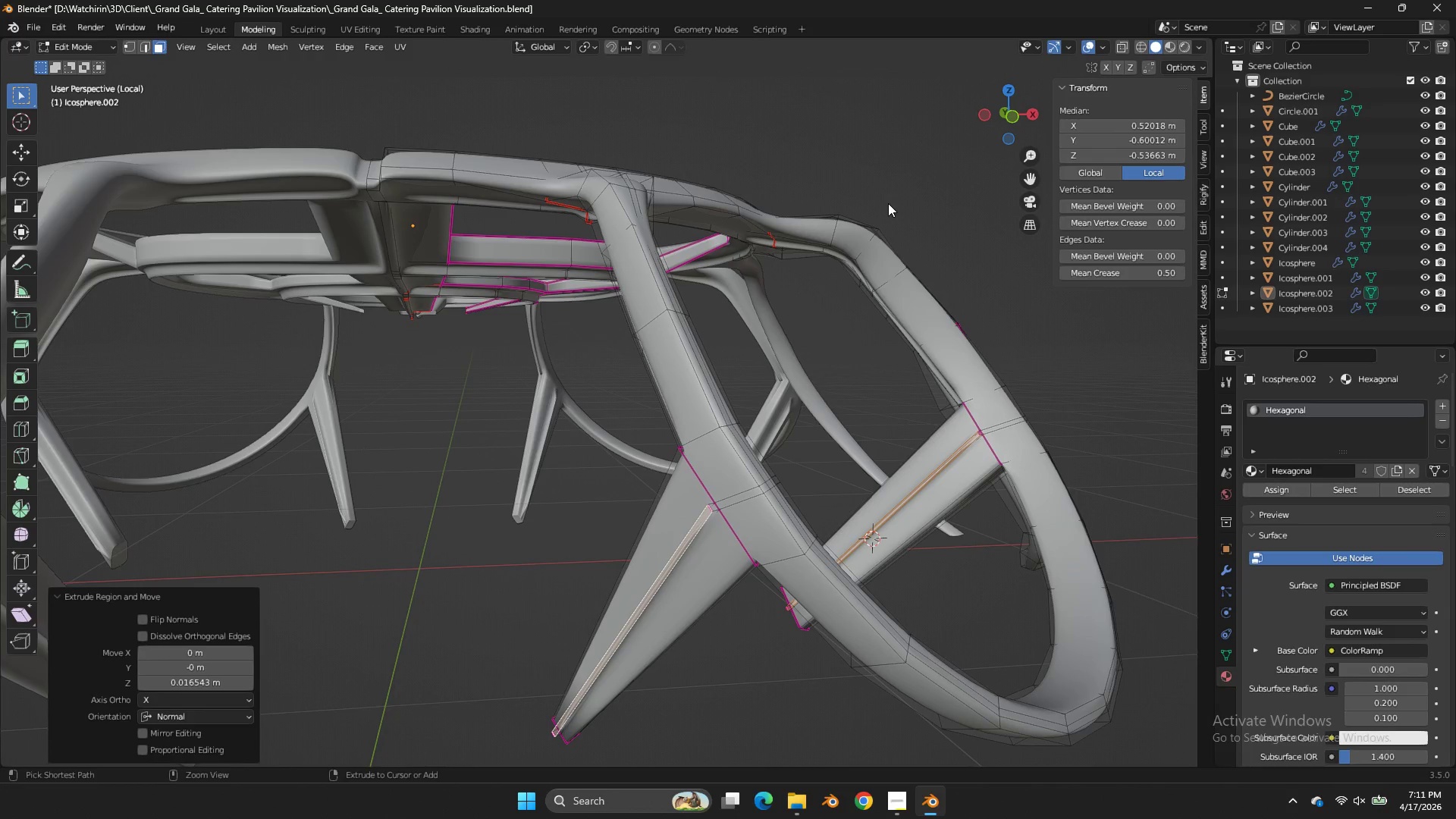 
key(Control+S)
 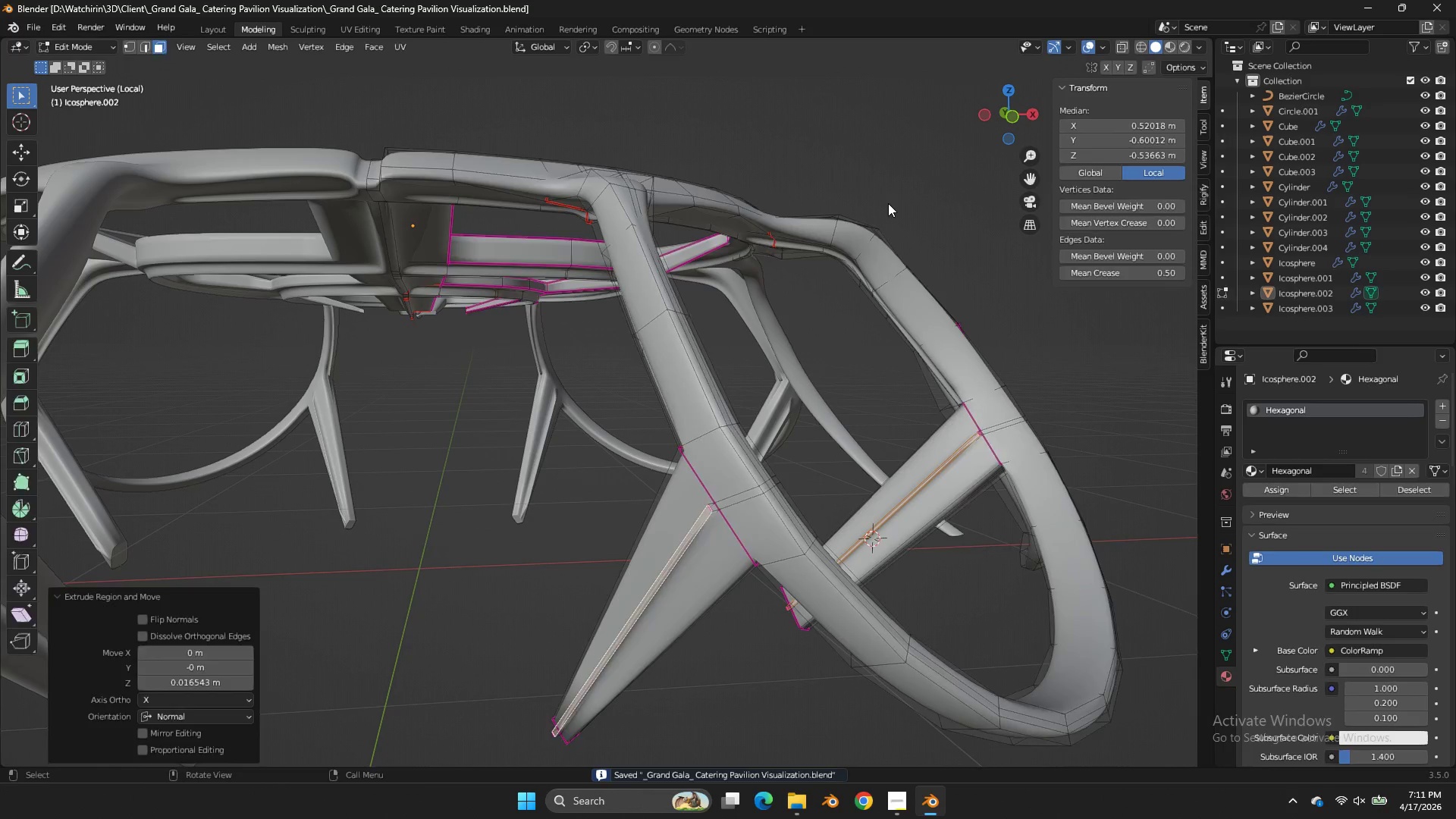 
key(Tab)
 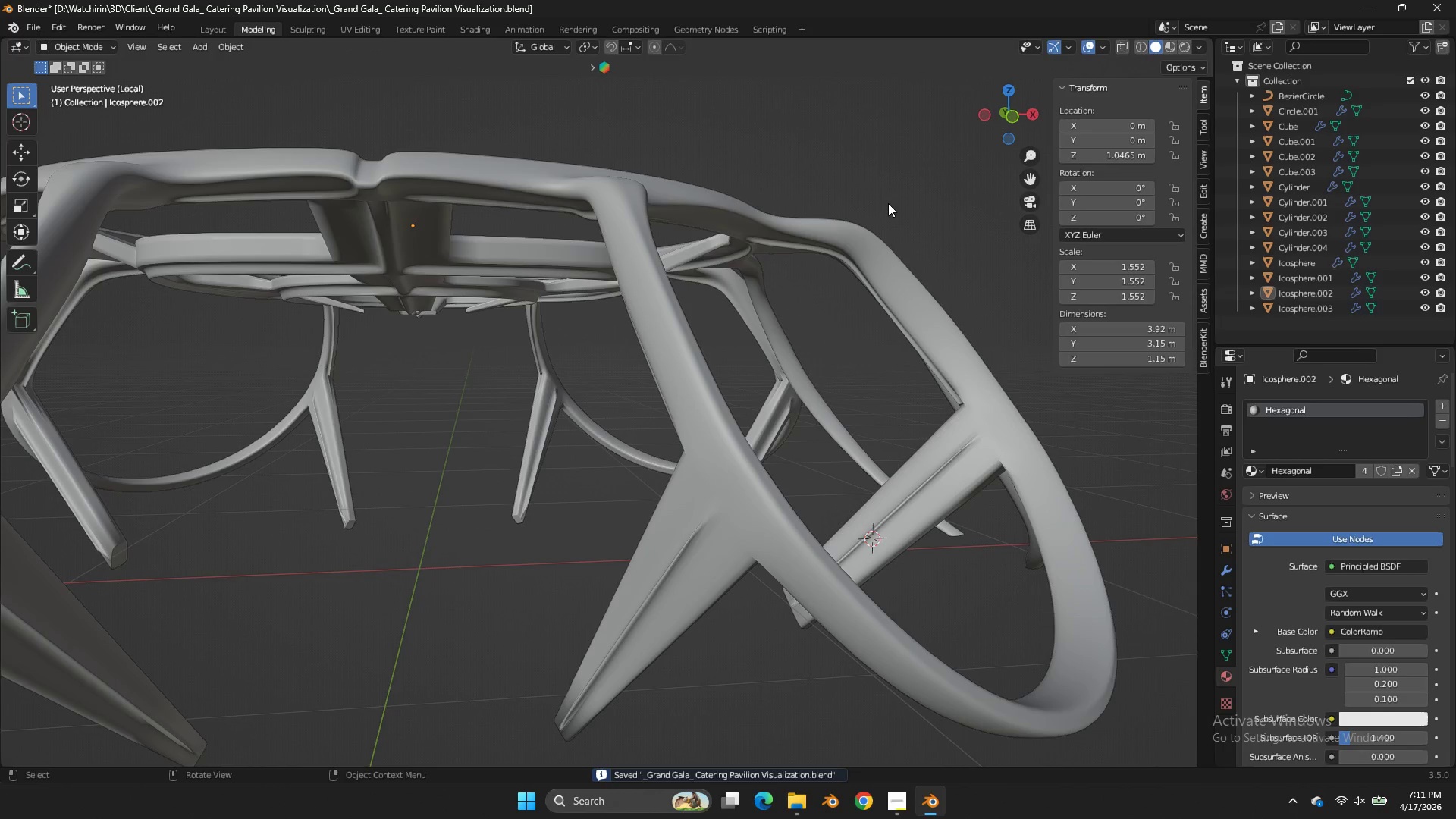 
key(Tab)
 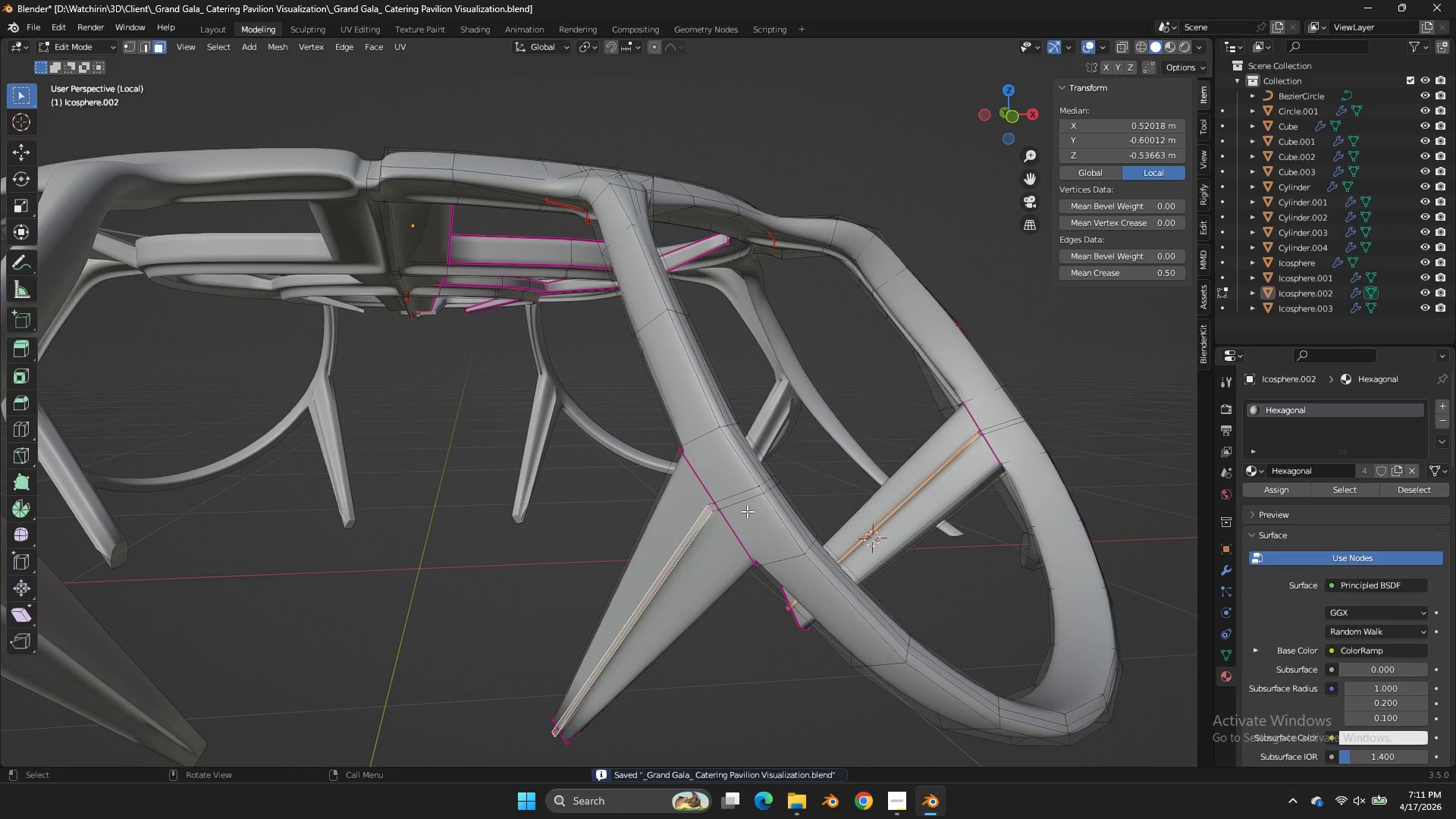 
hold_key(key=AltLeft, duration=1.69)
 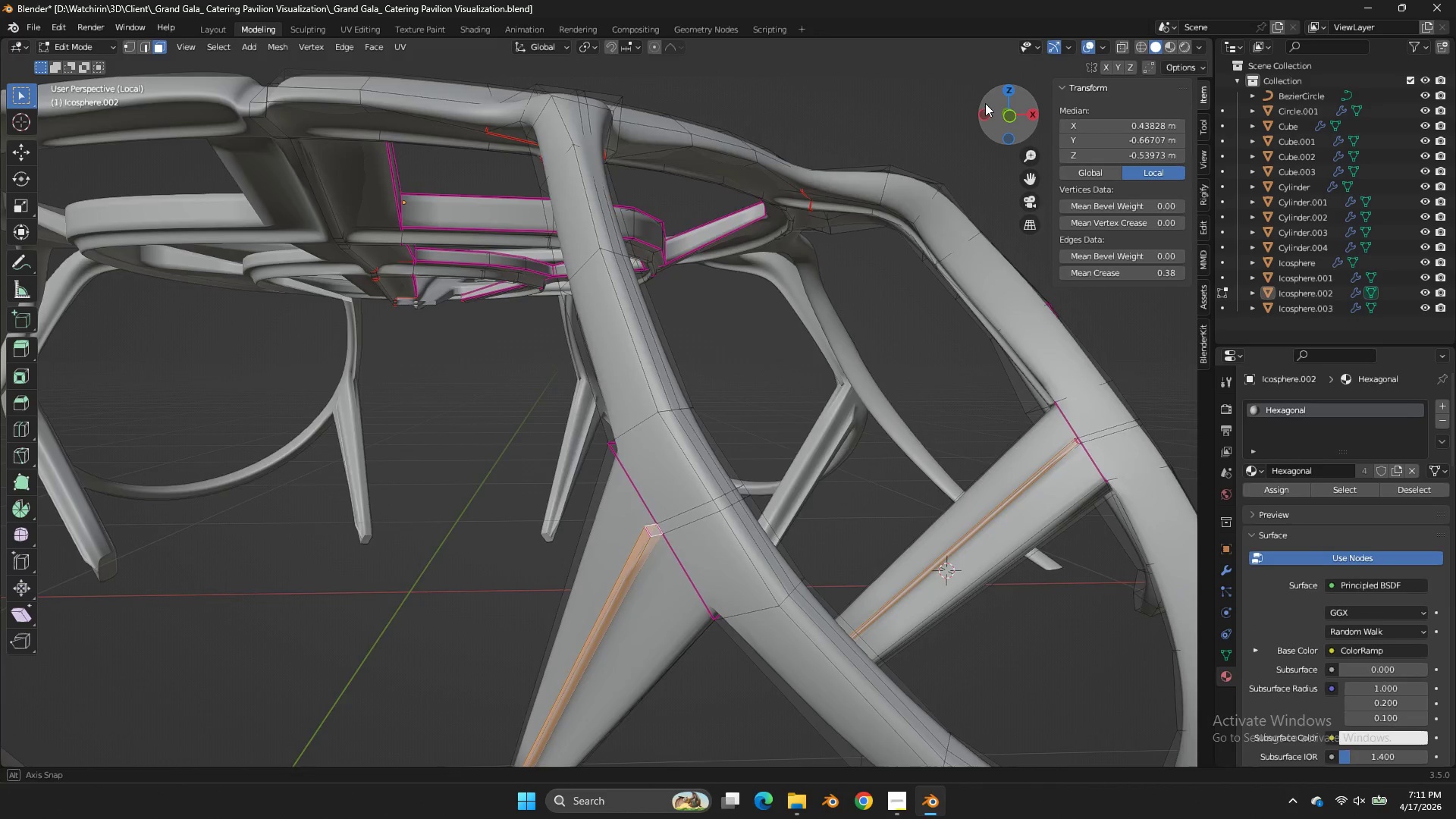 
scroll: coordinate [747, 511], scroll_direction: up, amount: 1.0
 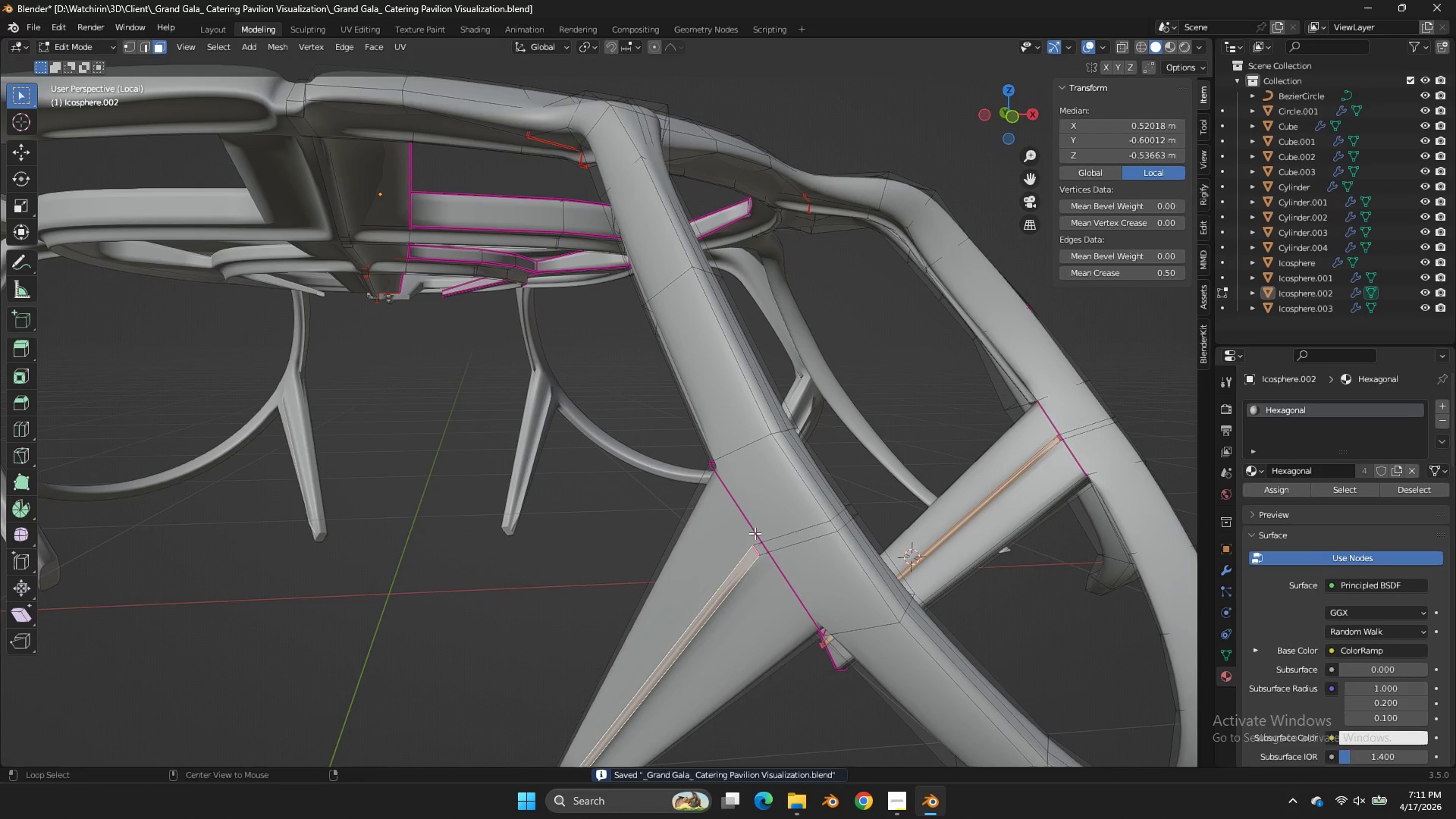 
hold_key(key=ShiftLeft, duration=1.41)
left_click([762, 554])
 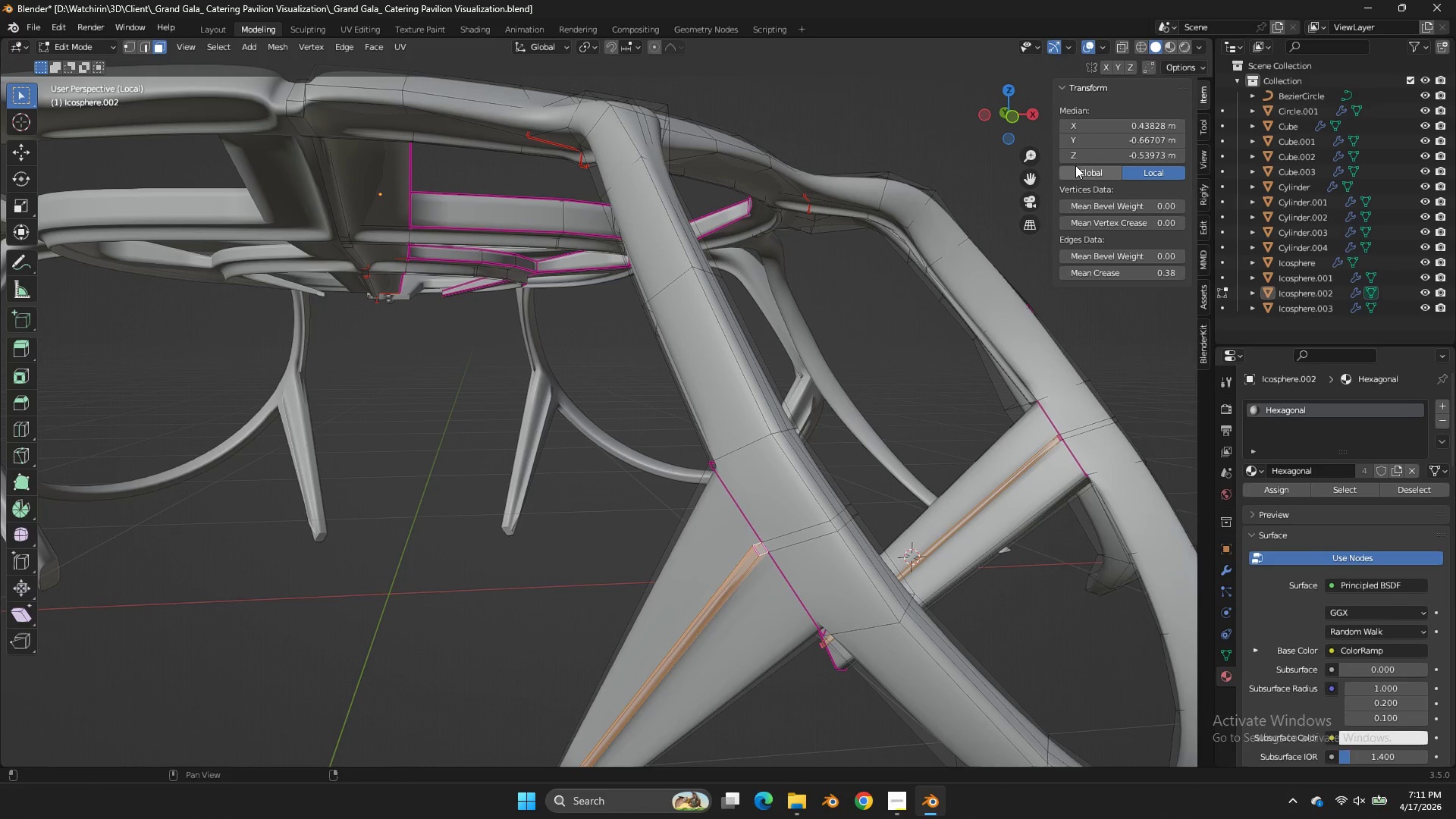 
left_click_drag(start_coordinate=[1024, 108], to_coordinate=[899, 98])
 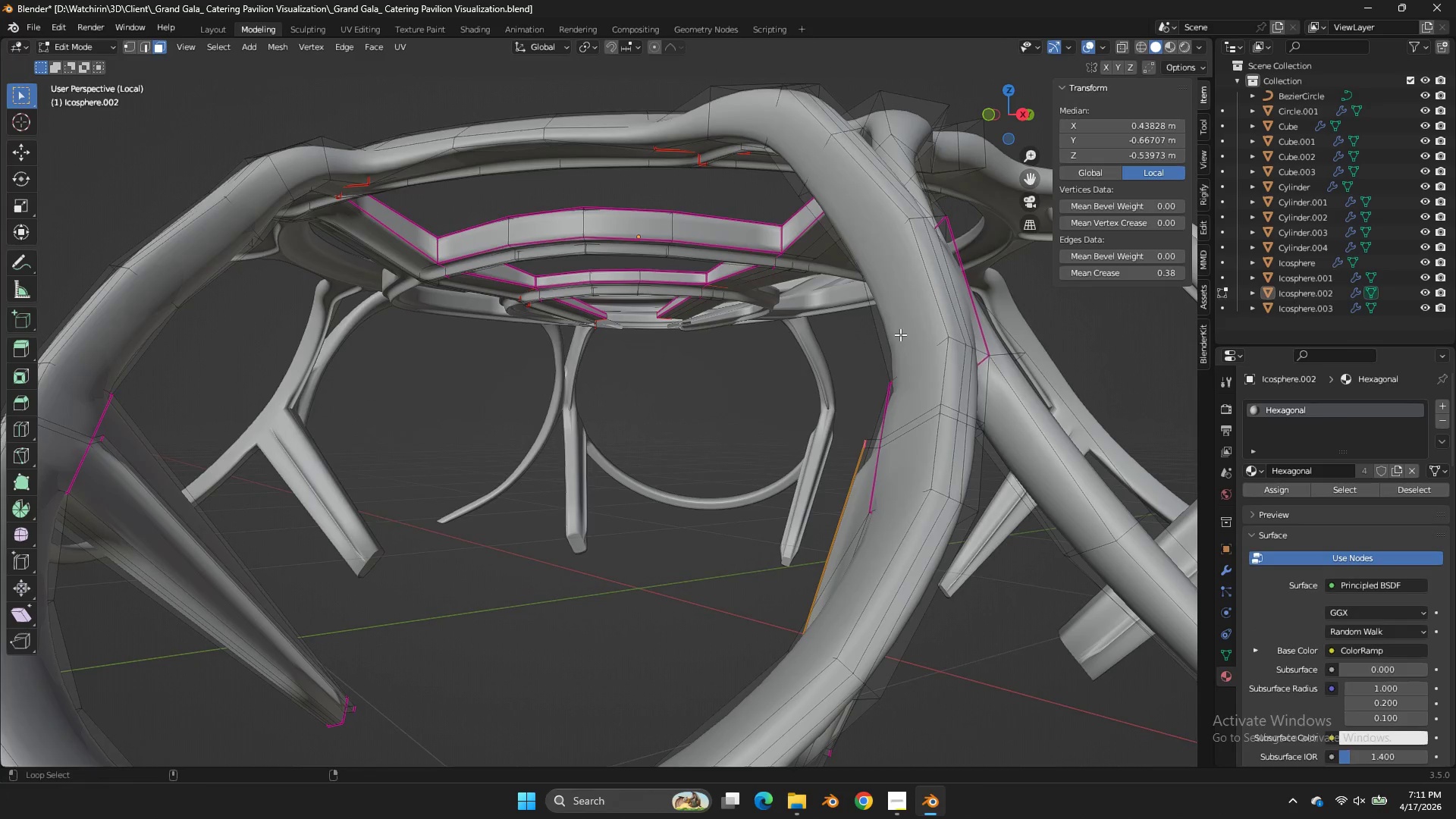 
hold_key(key=ShiftLeft, duration=1.31)
hold_key(key=AltLeft, duration=1.23)
left_click([870, 444])
 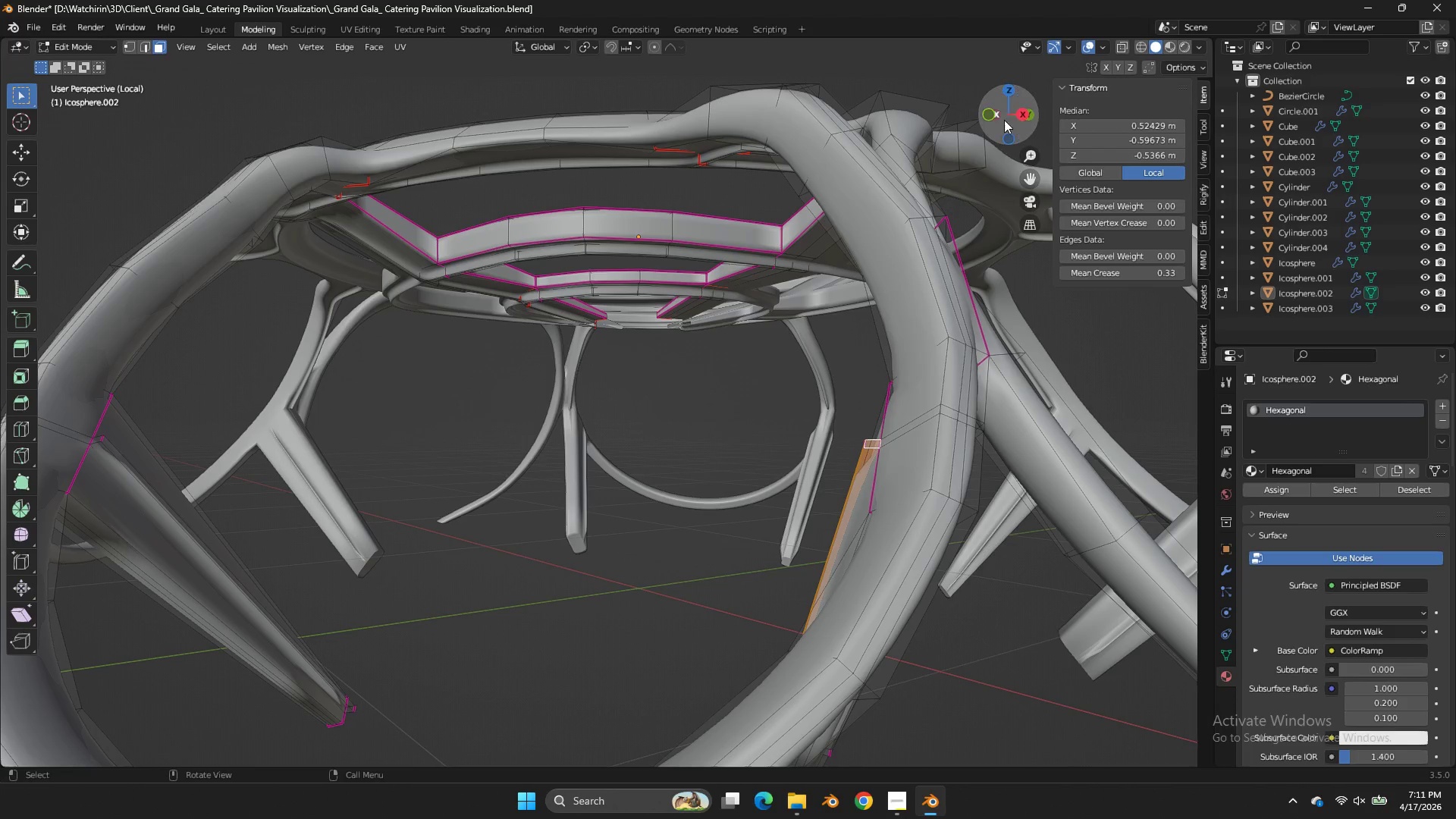 
left_click_drag(start_coordinate=[1007, 108], to_coordinate=[999, 108])
 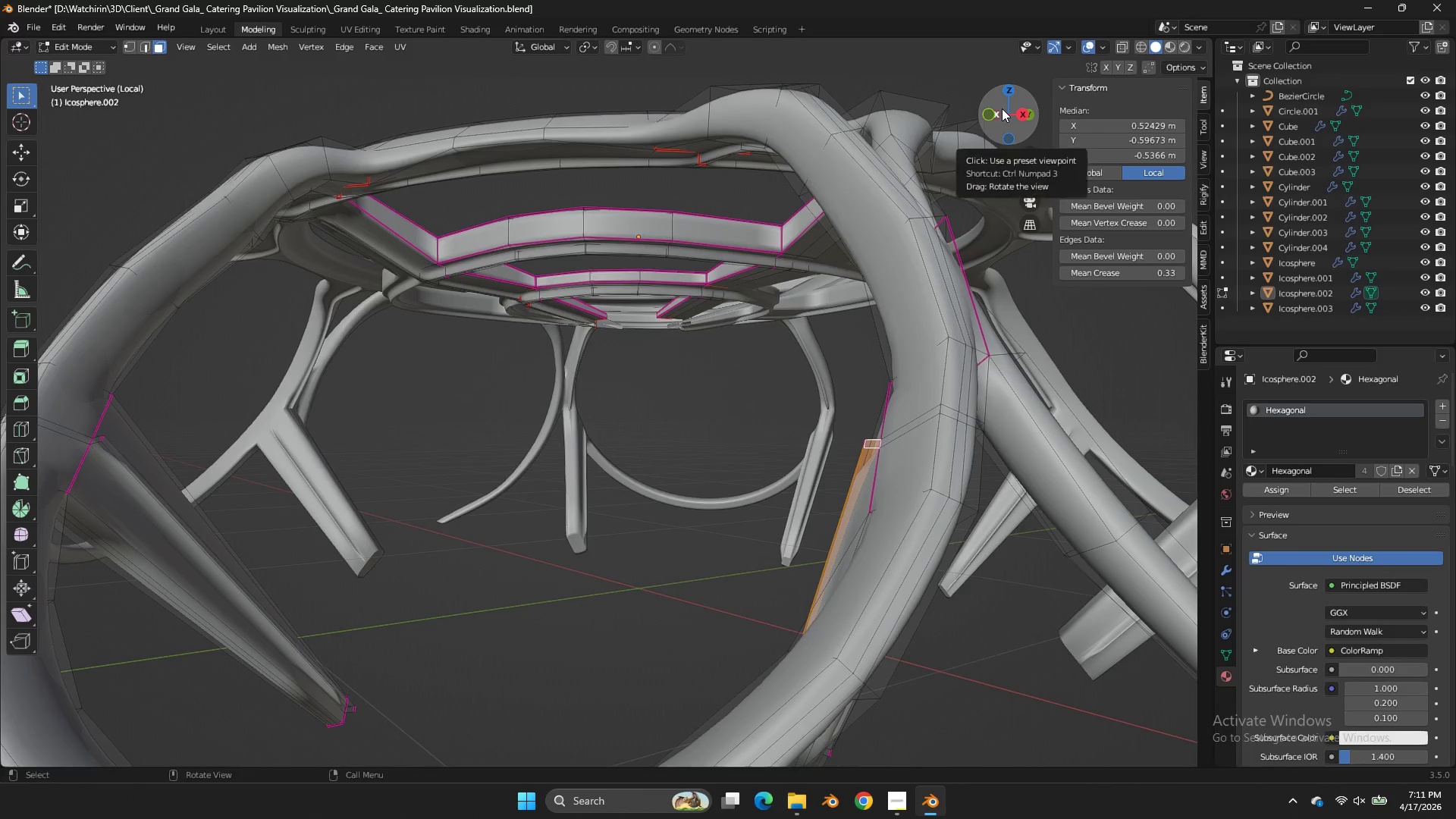 
left_click_drag(start_coordinate=[1002, 108], to_coordinate=[943, 81])
 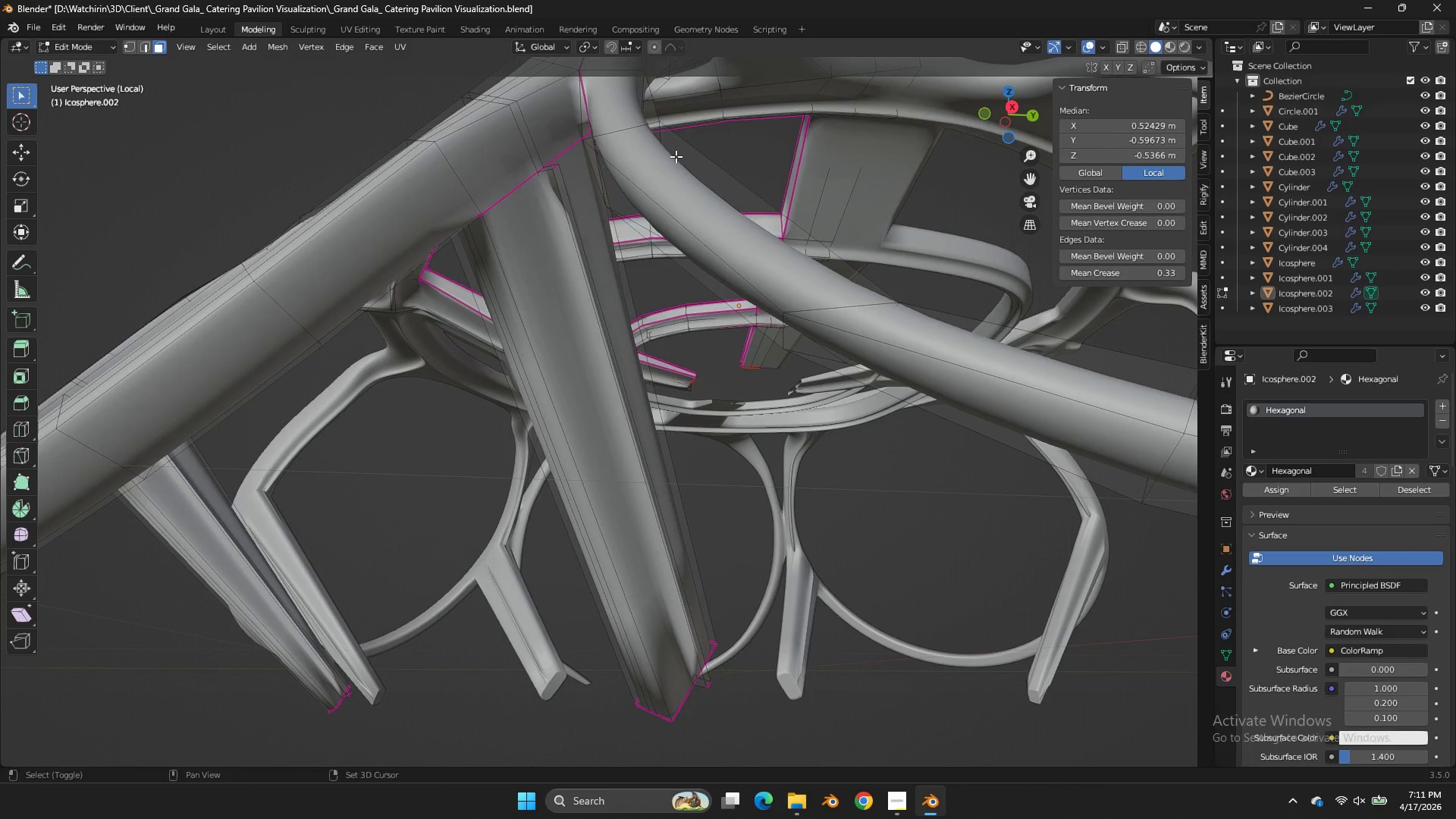 
hold_key(key=ShiftLeft, duration=4.67)
hold_key(key=AltLeft, duration=2.52)
left_click([551, 171])
 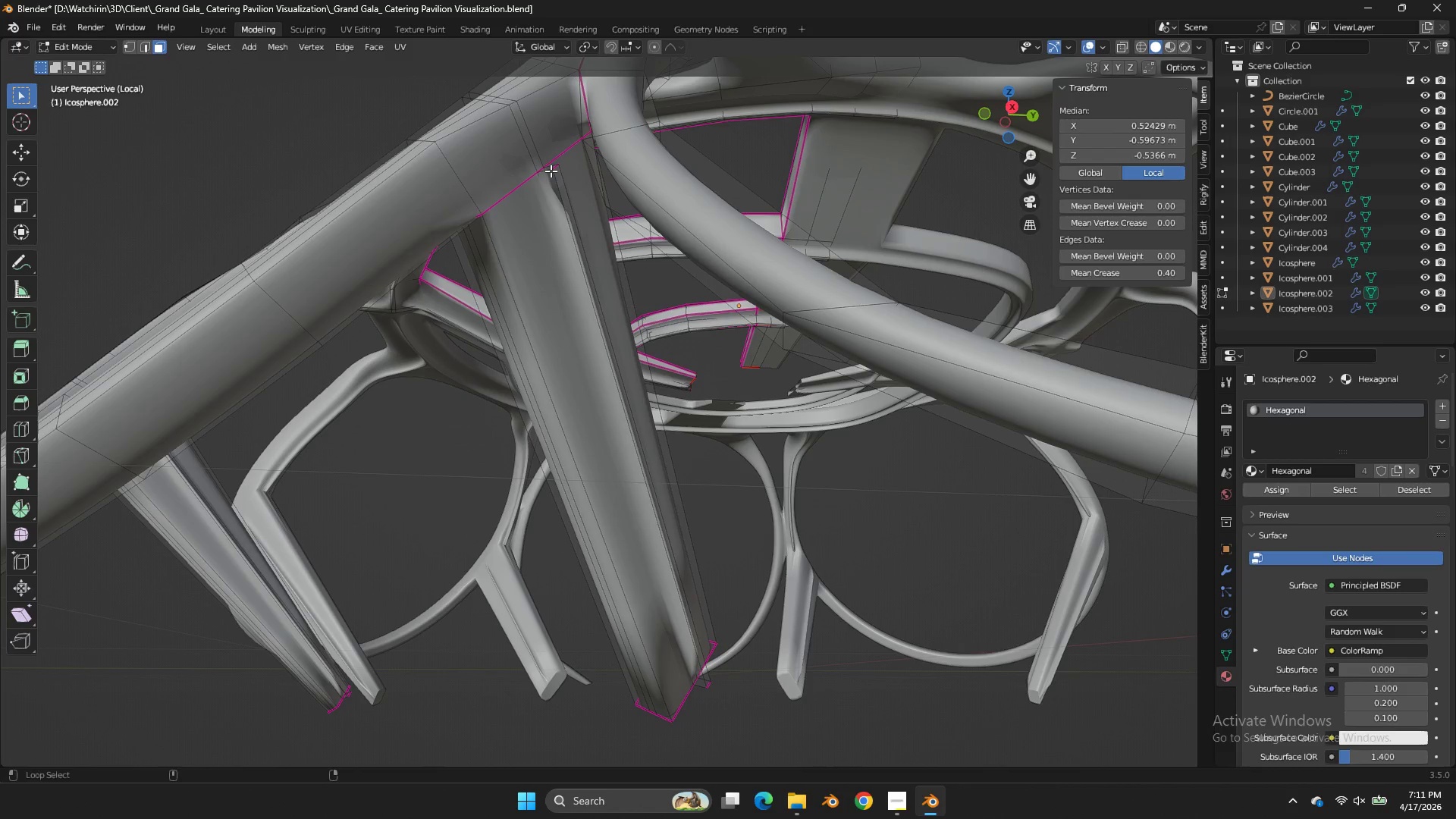 
double_click([551, 171])
 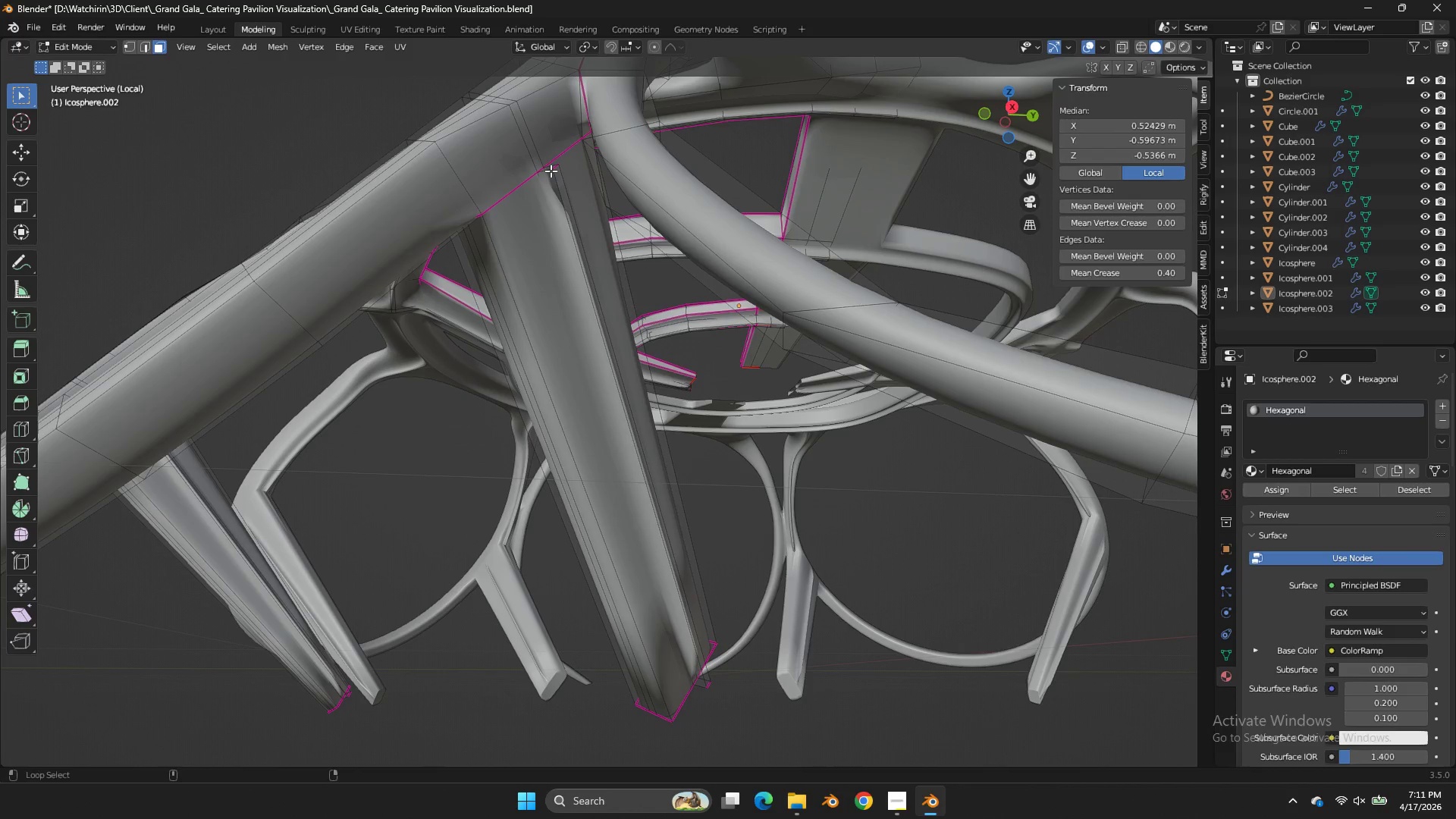 
double_click([551, 170])
 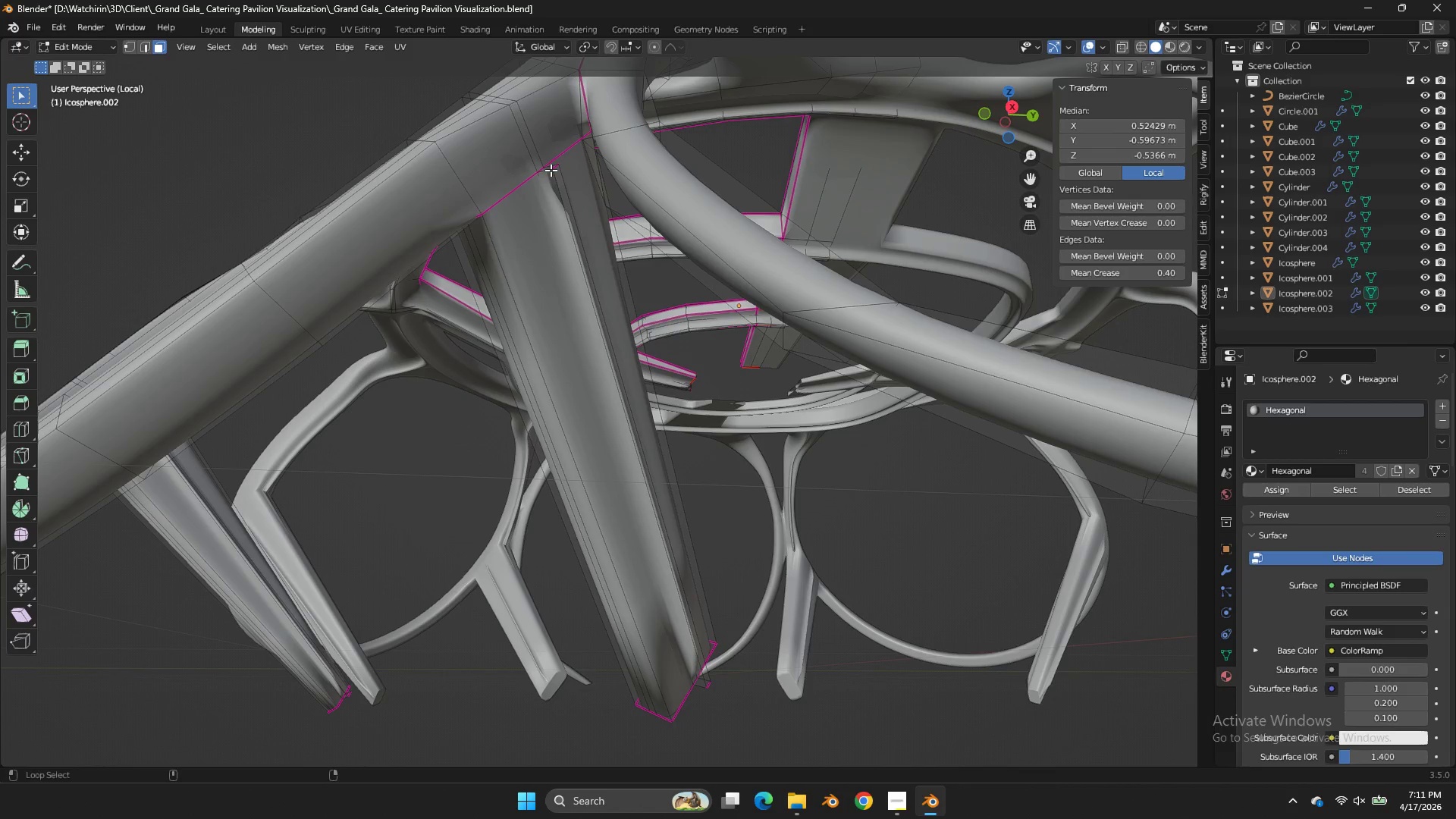 
triple_click([551, 170])
 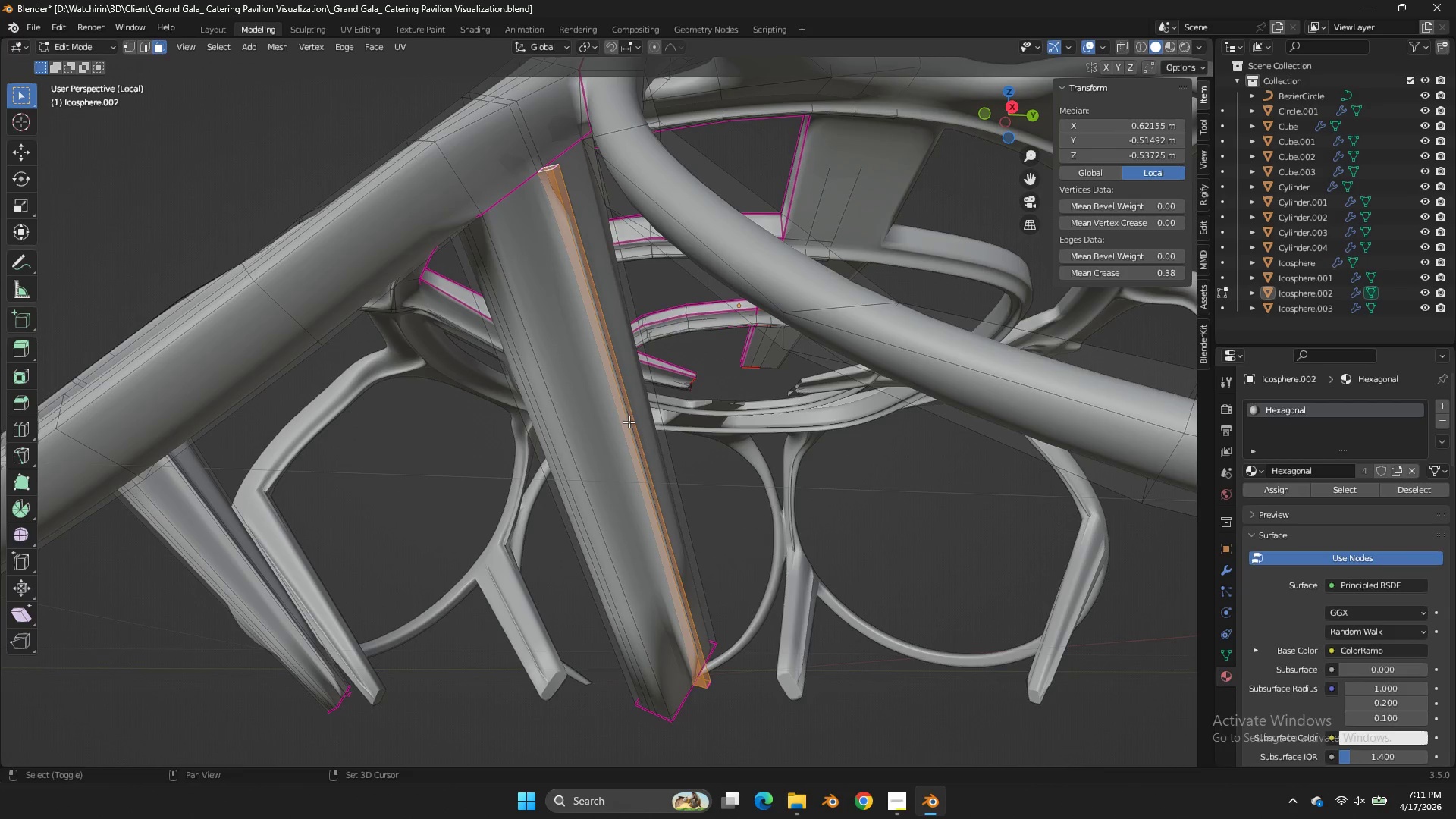 
double_click([630, 422])
 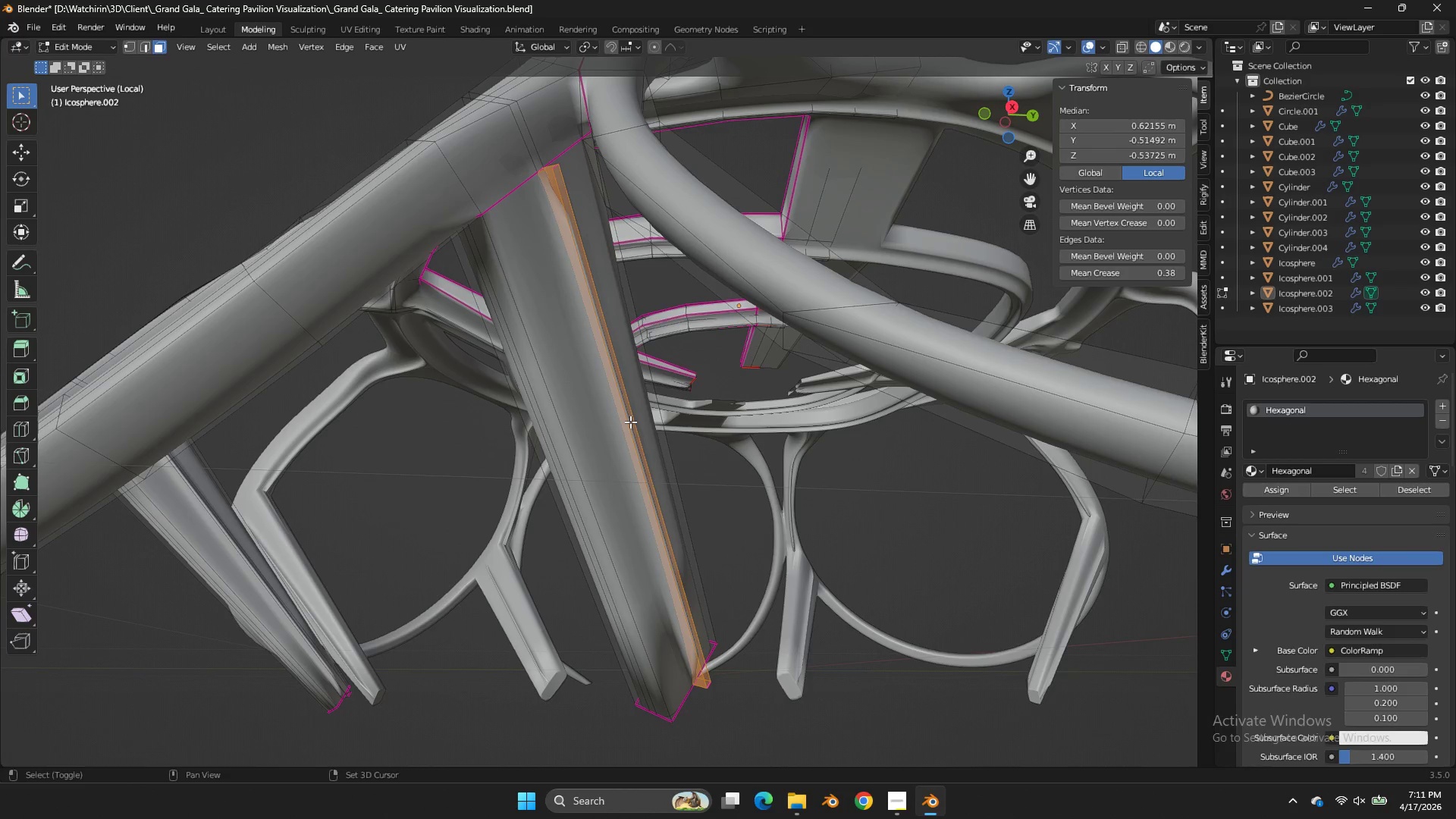 
triple_click([630, 422])
 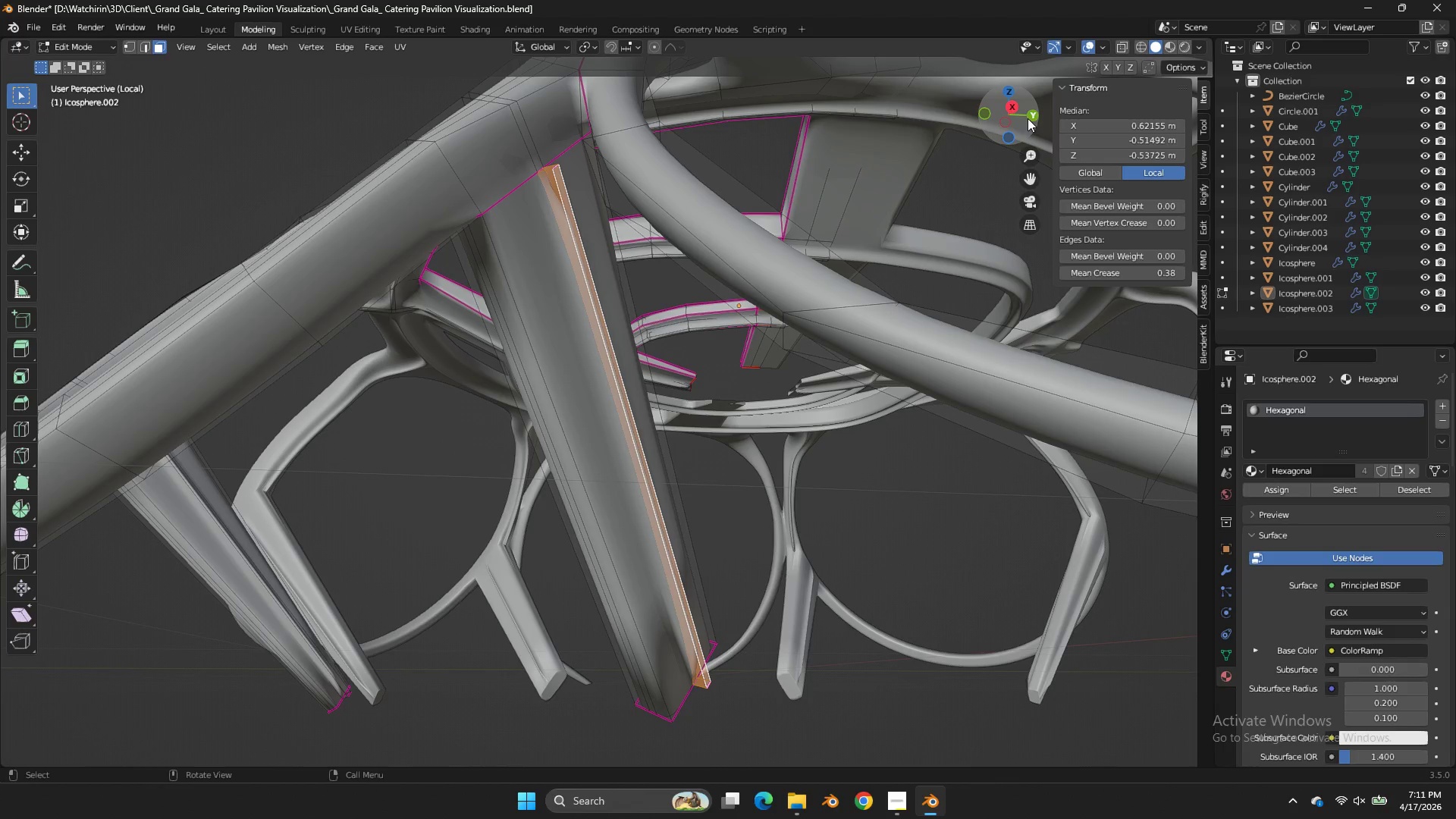 
left_click_drag(start_coordinate=[1016, 118], to_coordinate=[902, 132])
 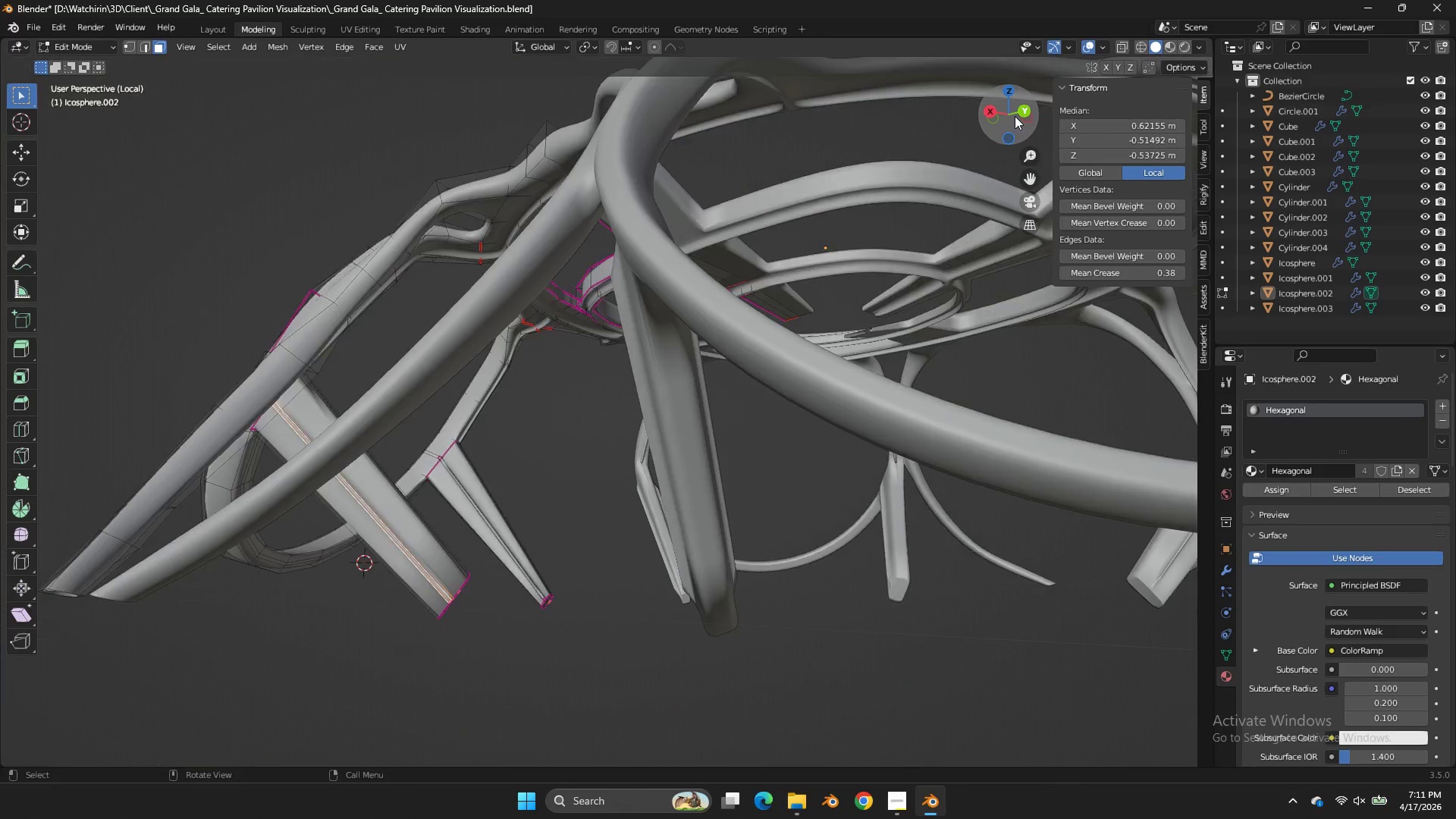 
left_click_drag(start_coordinate=[1015, 116], to_coordinate=[8, 145])
 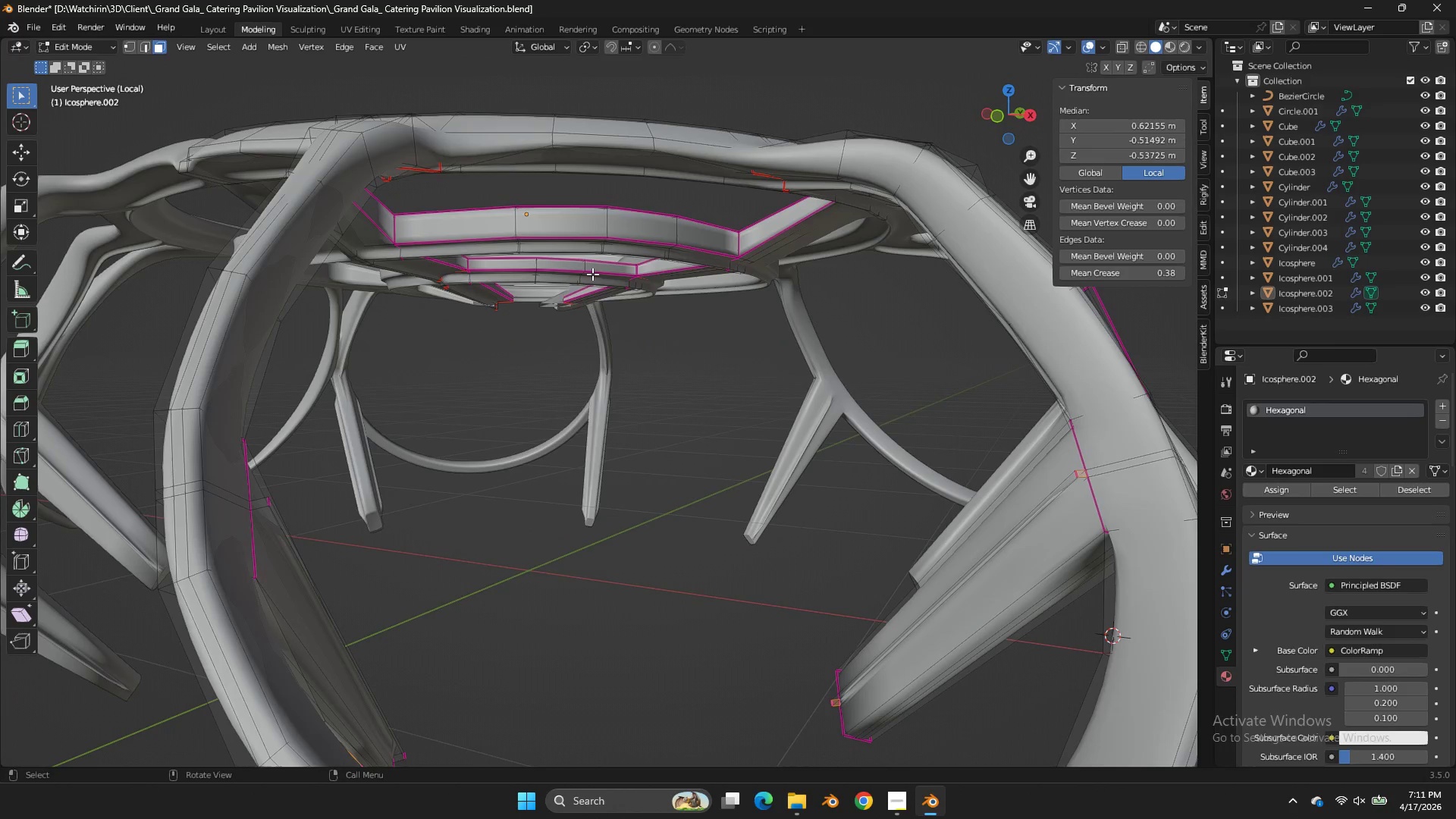 
scroll: coordinate [1015, 116], scroll_direction: down, amount: 2.0
 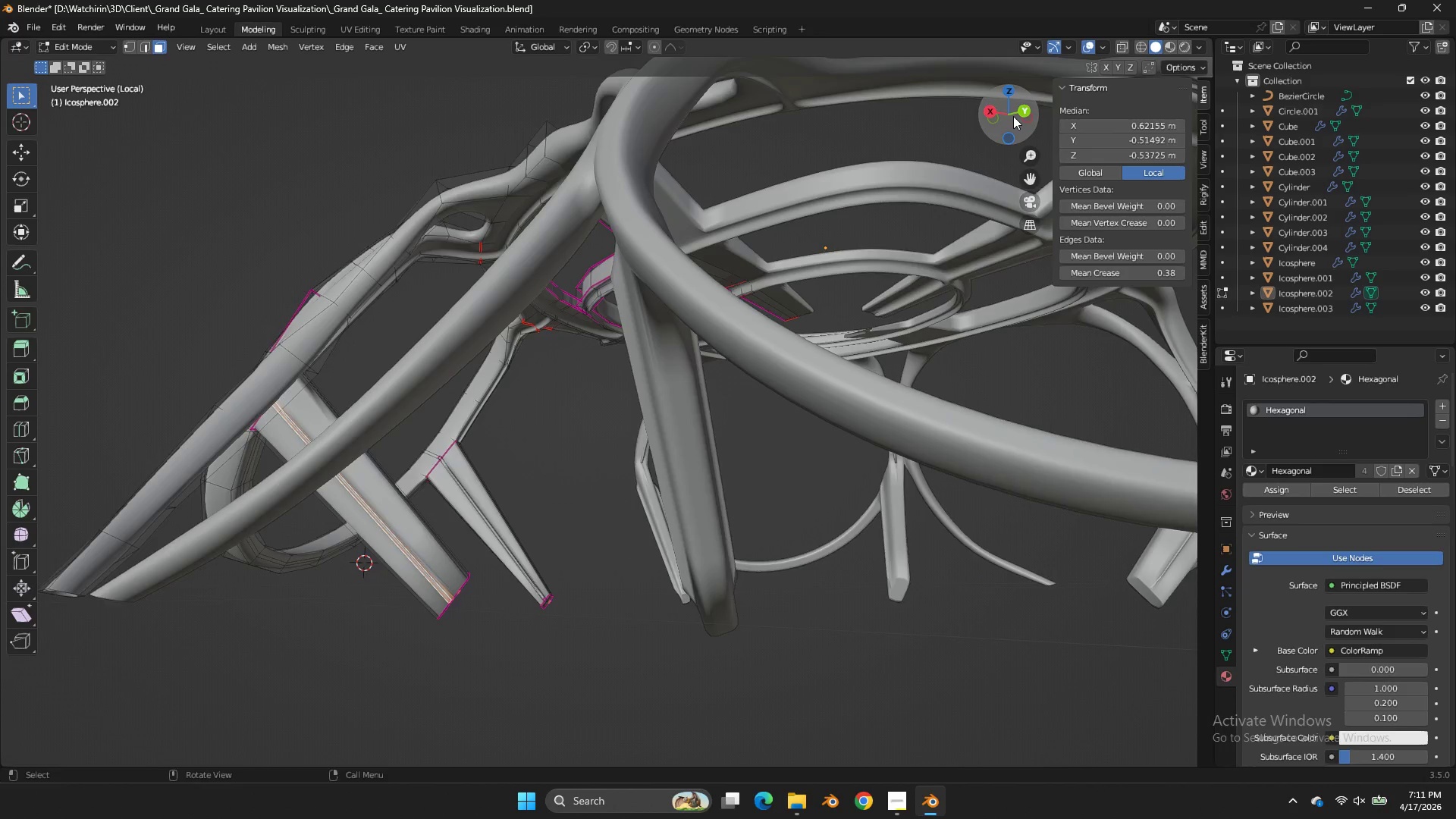 
hold_key(key=ShiftLeft, duration=4.51)
 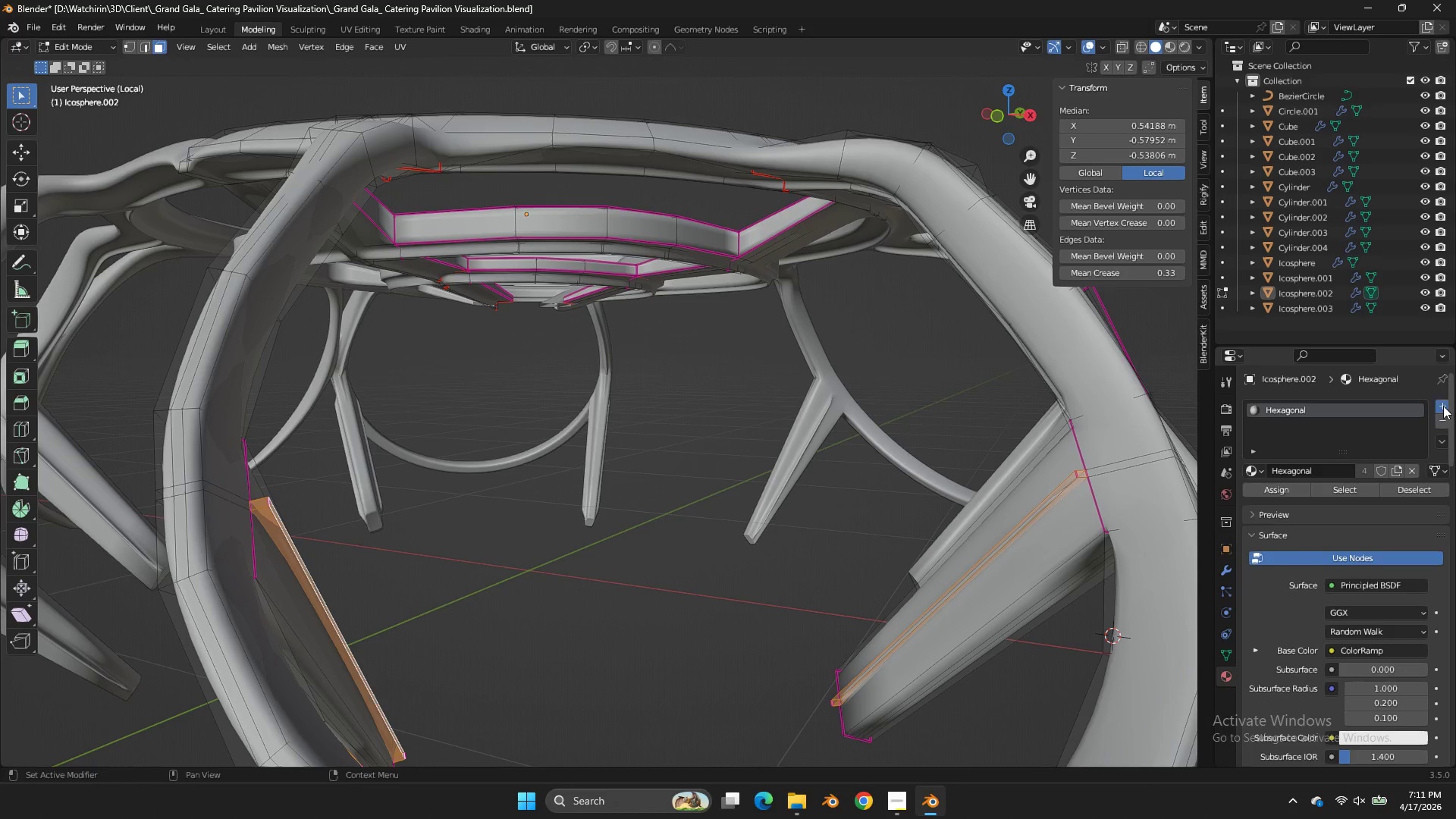 
scroll: coordinate [592, 274], scroll_direction: up, amount: 2.0
 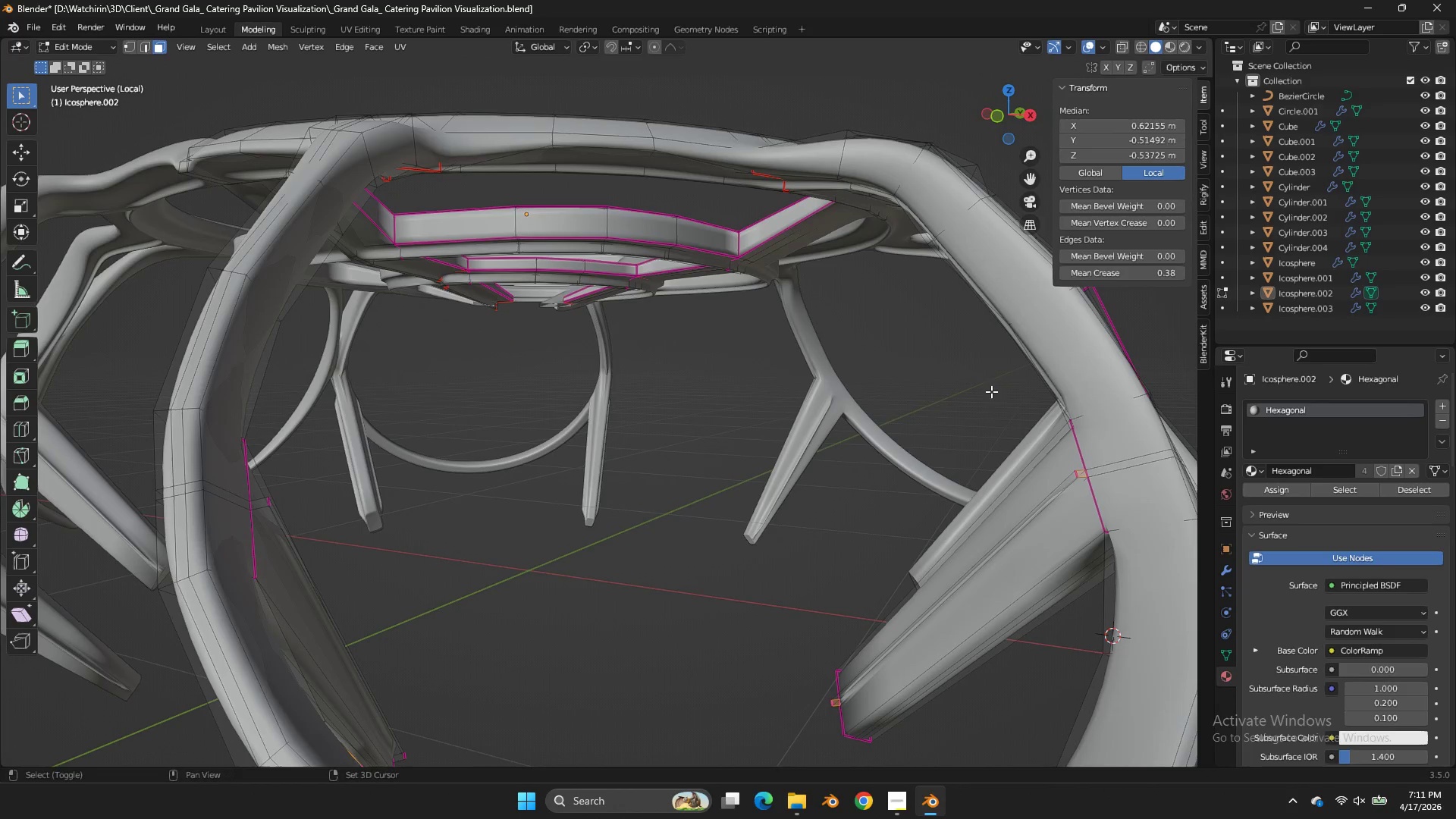 
hold_key(key=AltLeft, duration=2.95)
double_click([1081, 477])
 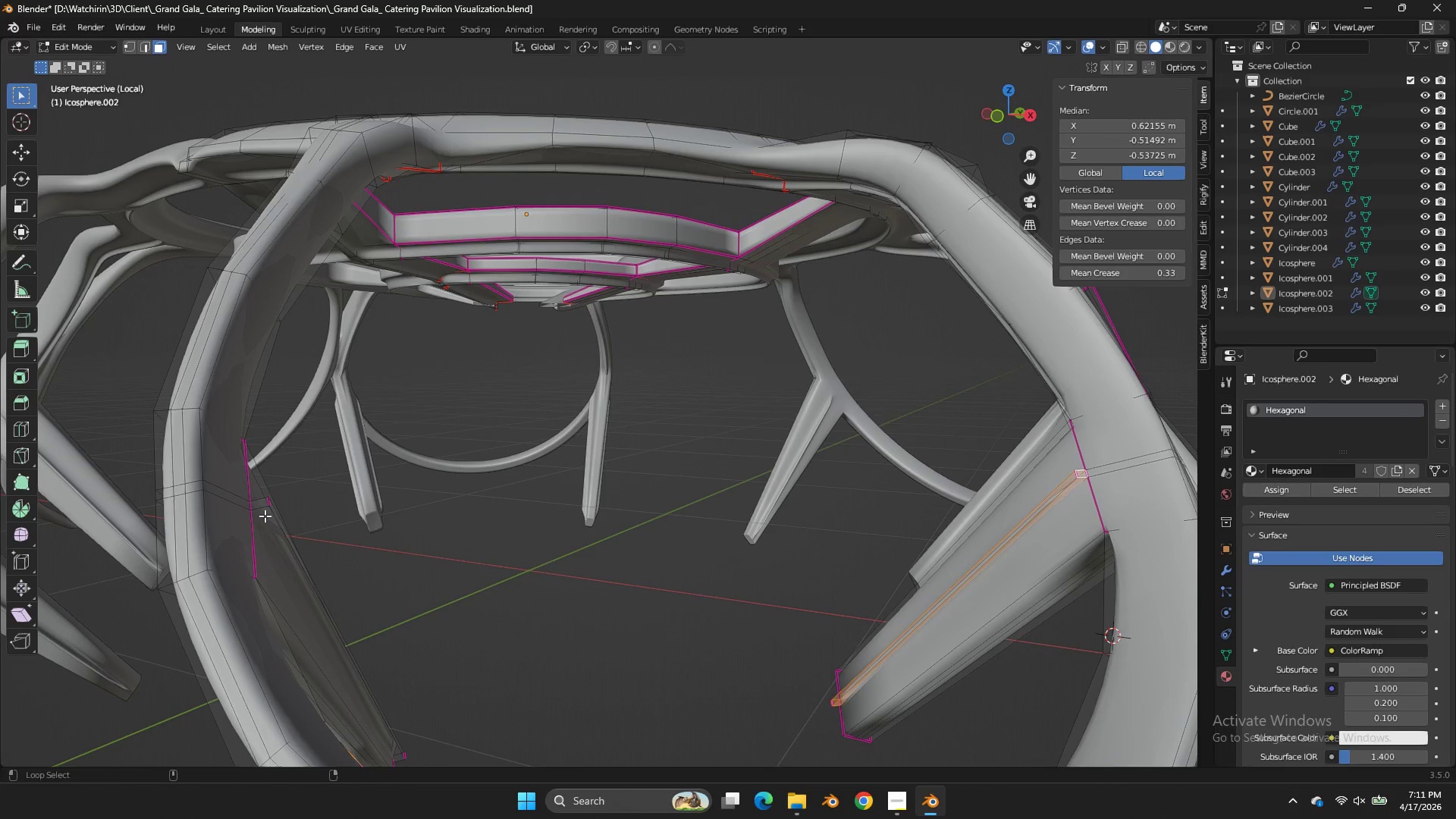 
left_click([262, 510])
 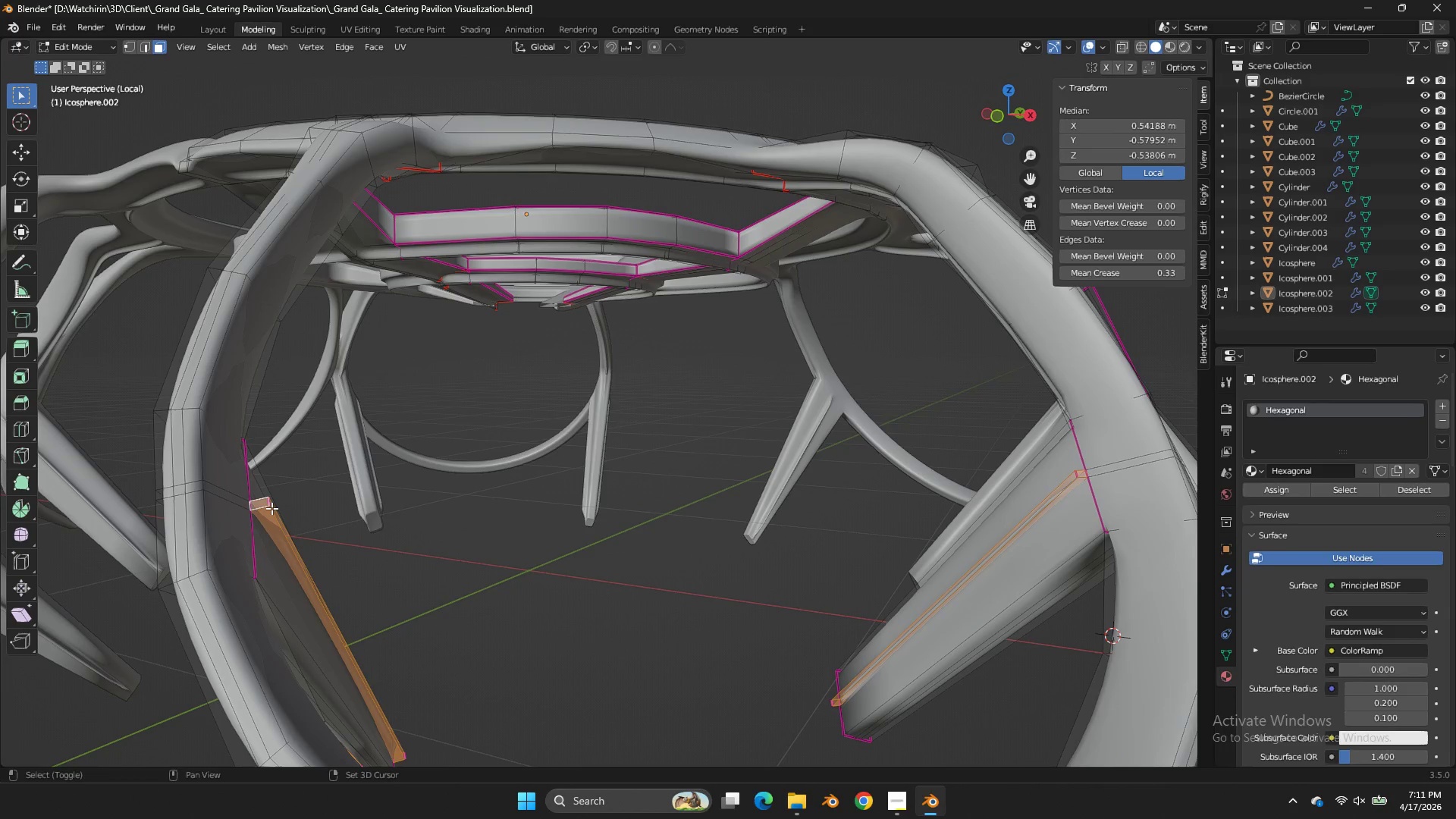 
double_click([271, 508])
 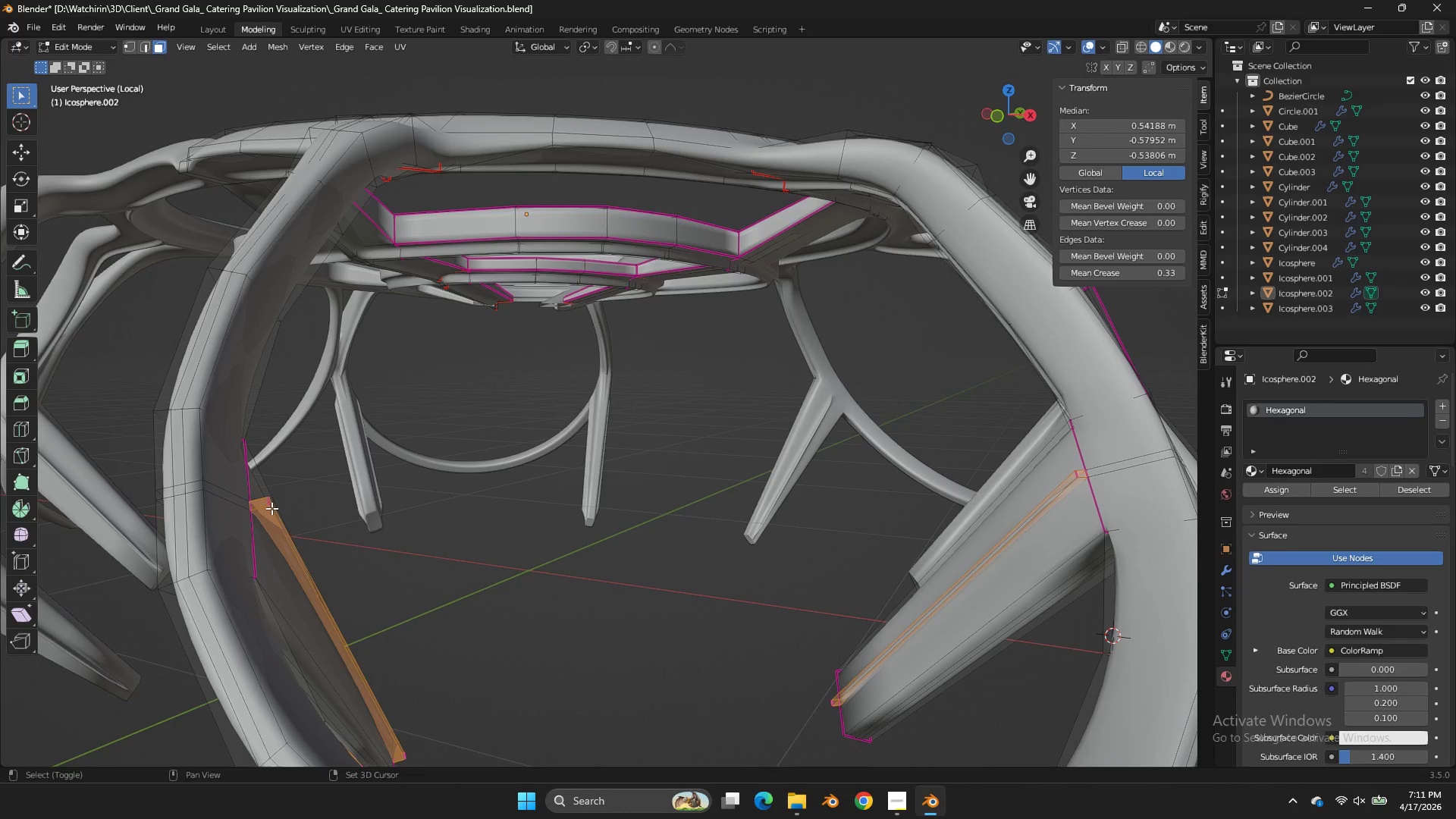 
triple_click([271, 508])
 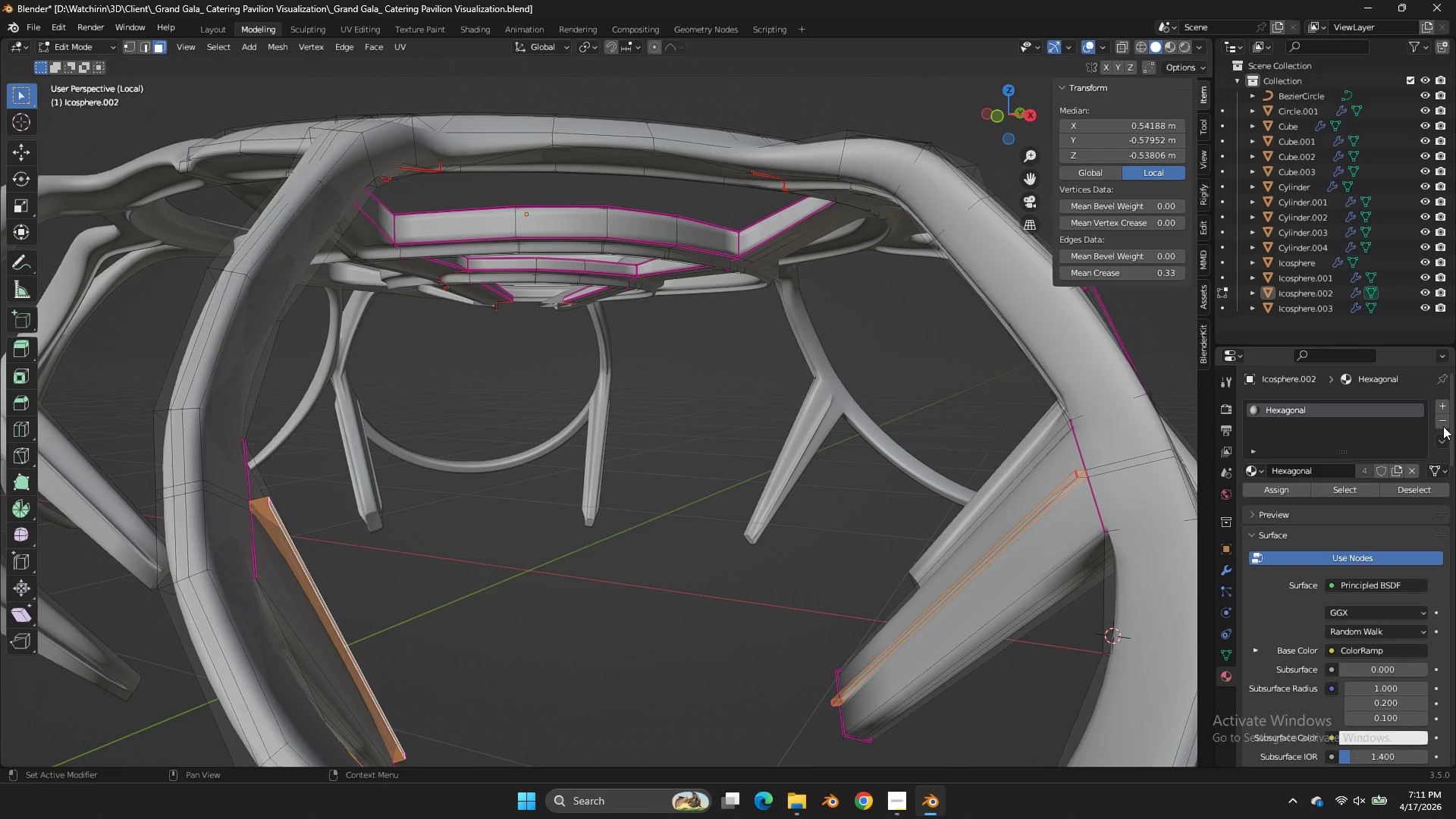 
left_click([1443, 406])
 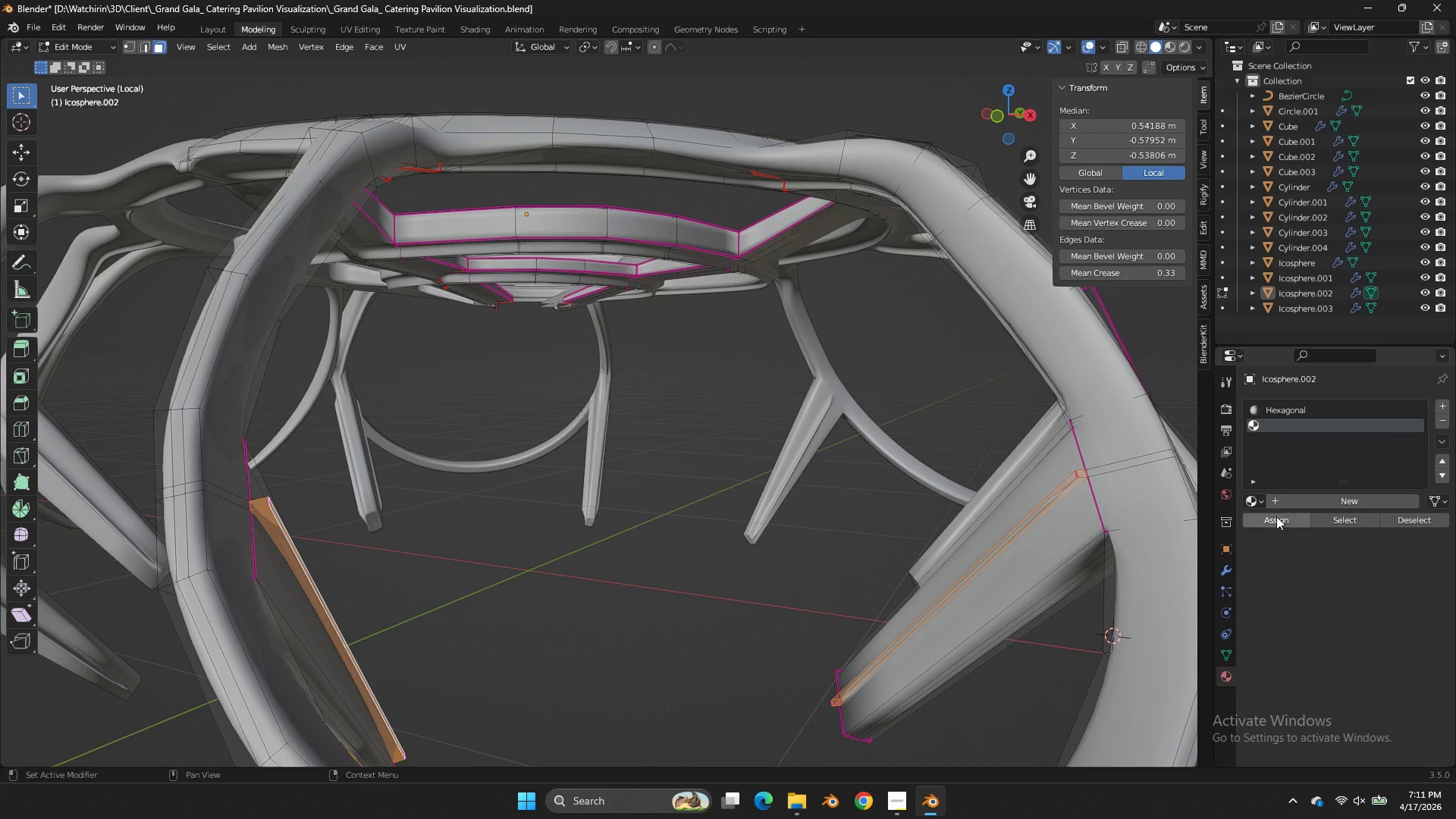 
left_click([1276, 518])
 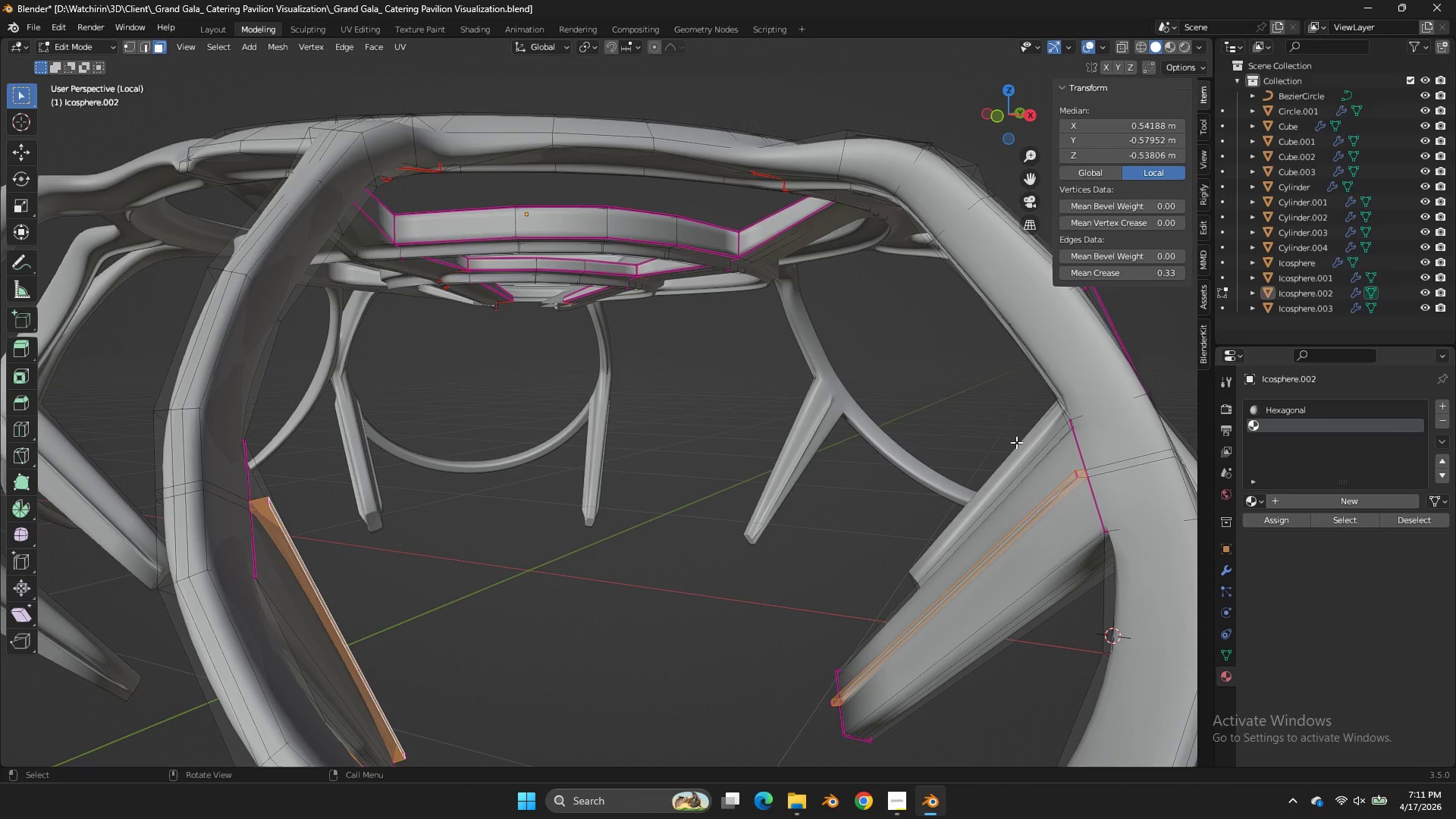 
key(Control+S)
 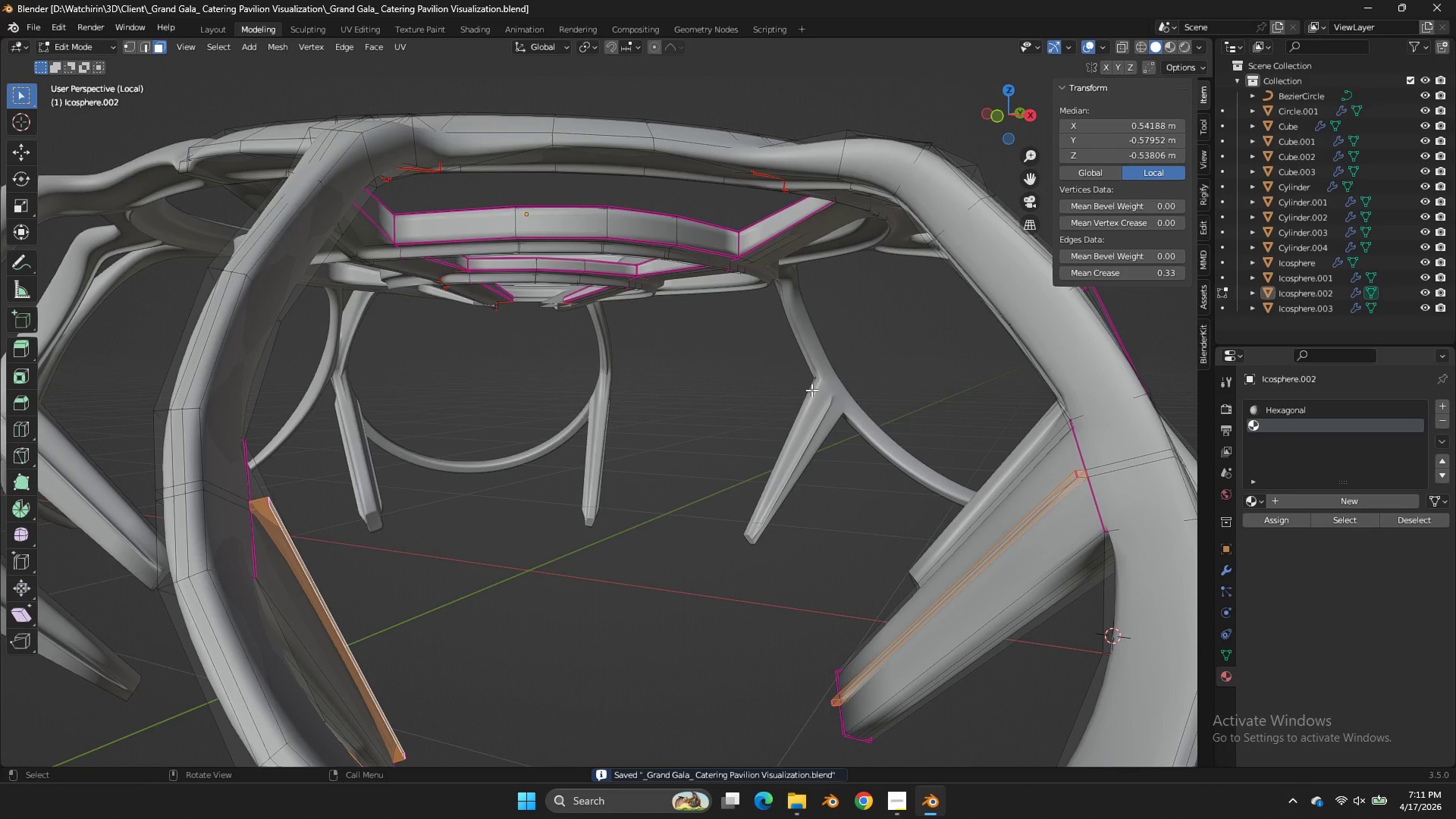 
key(Z)
 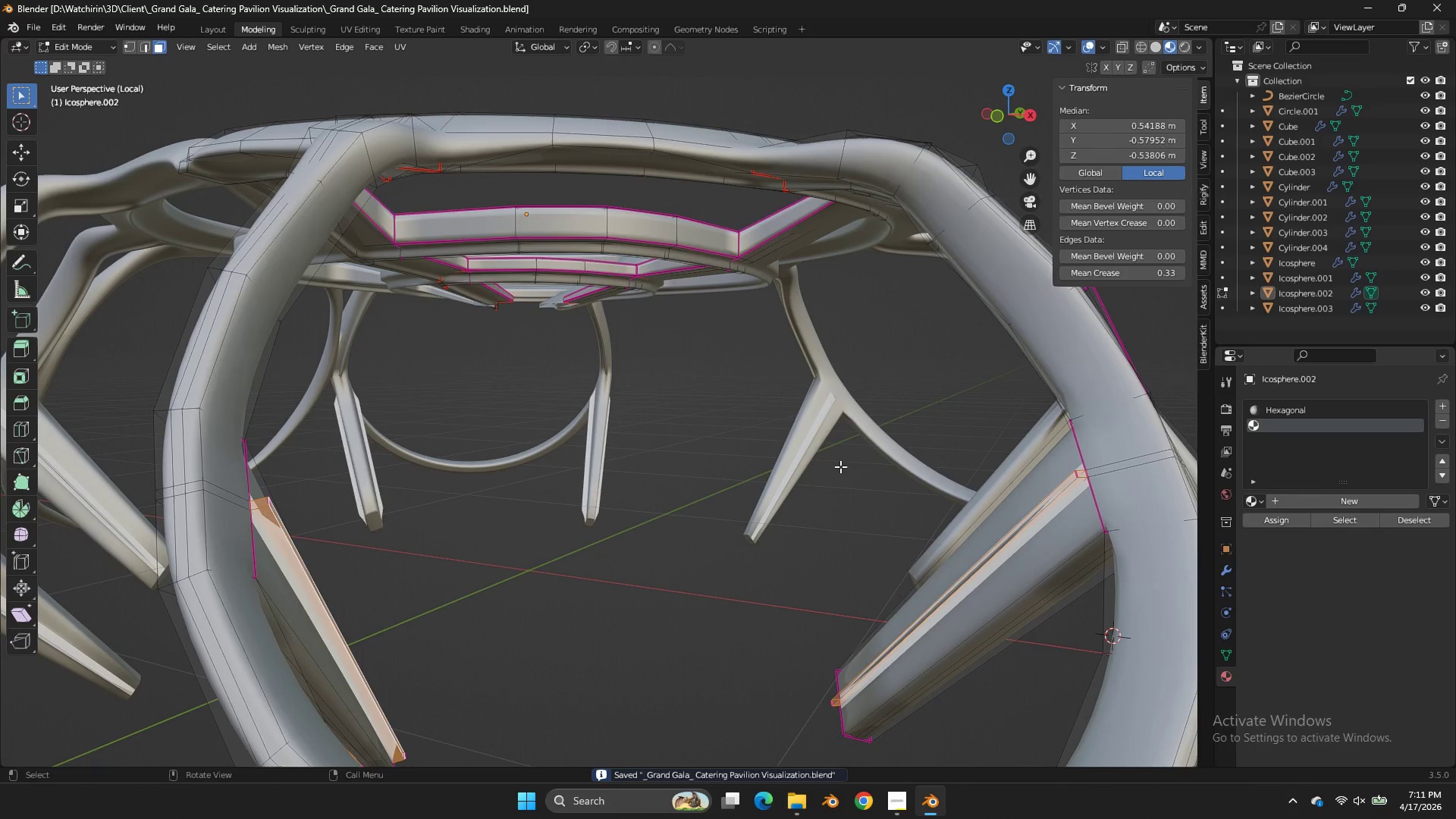 
key(Control+ControlLeft)
 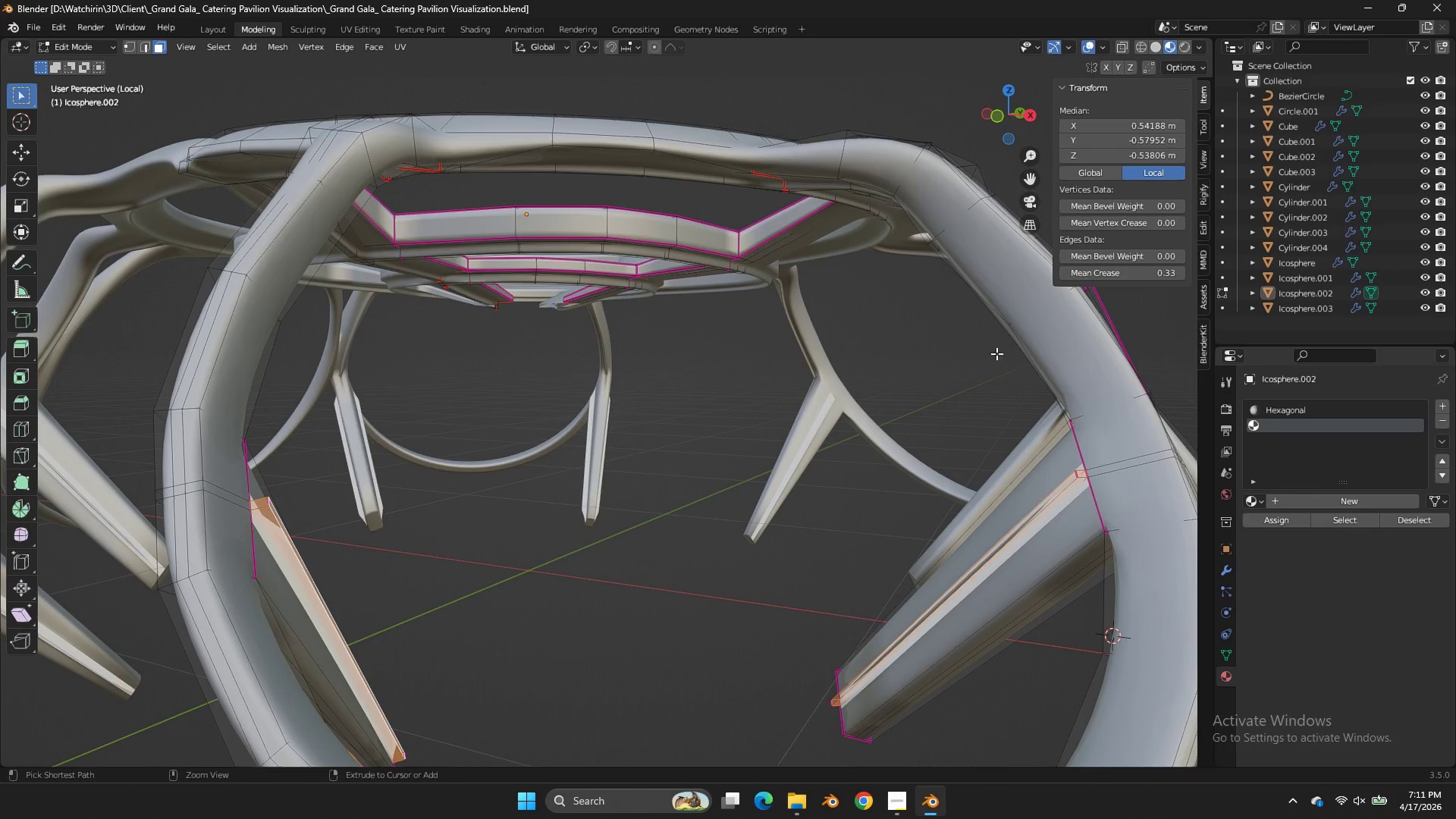 
key(Control+S)
 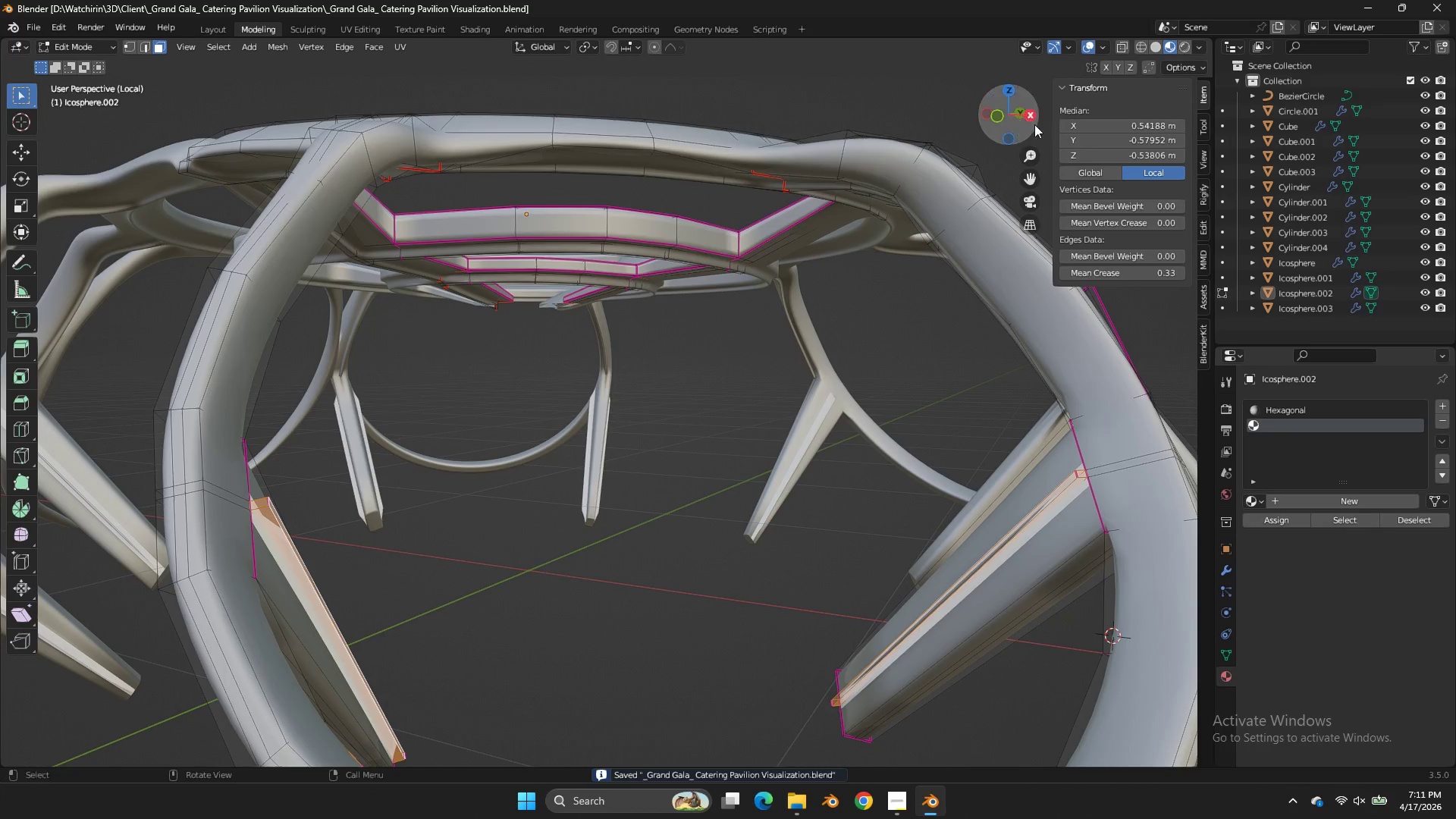 
left_click_drag(start_coordinate=[1012, 121], to_coordinate=[990, 130])
 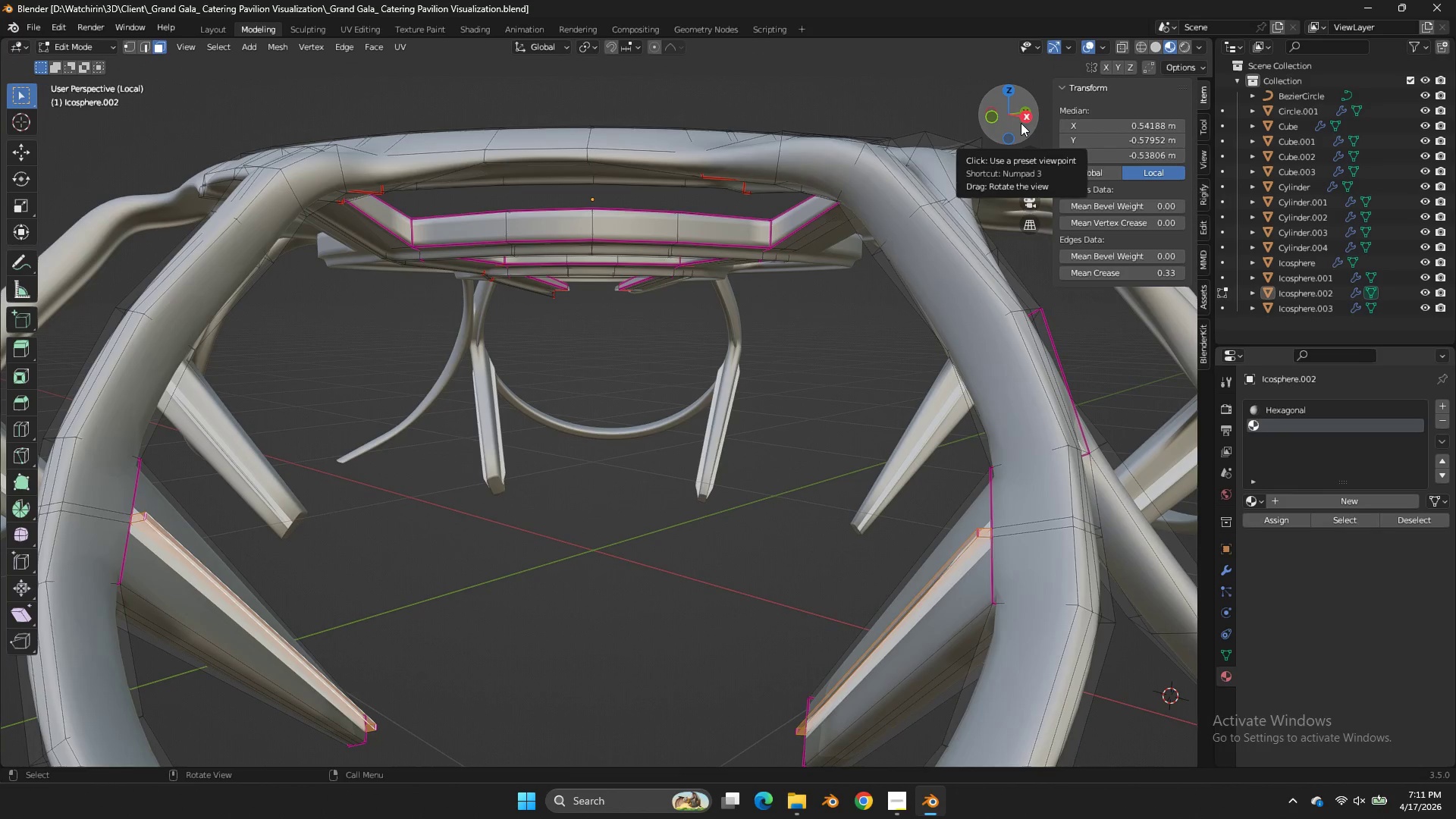 
left_click_drag(start_coordinate=[1021, 123], to_coordinate=[97, 88])
 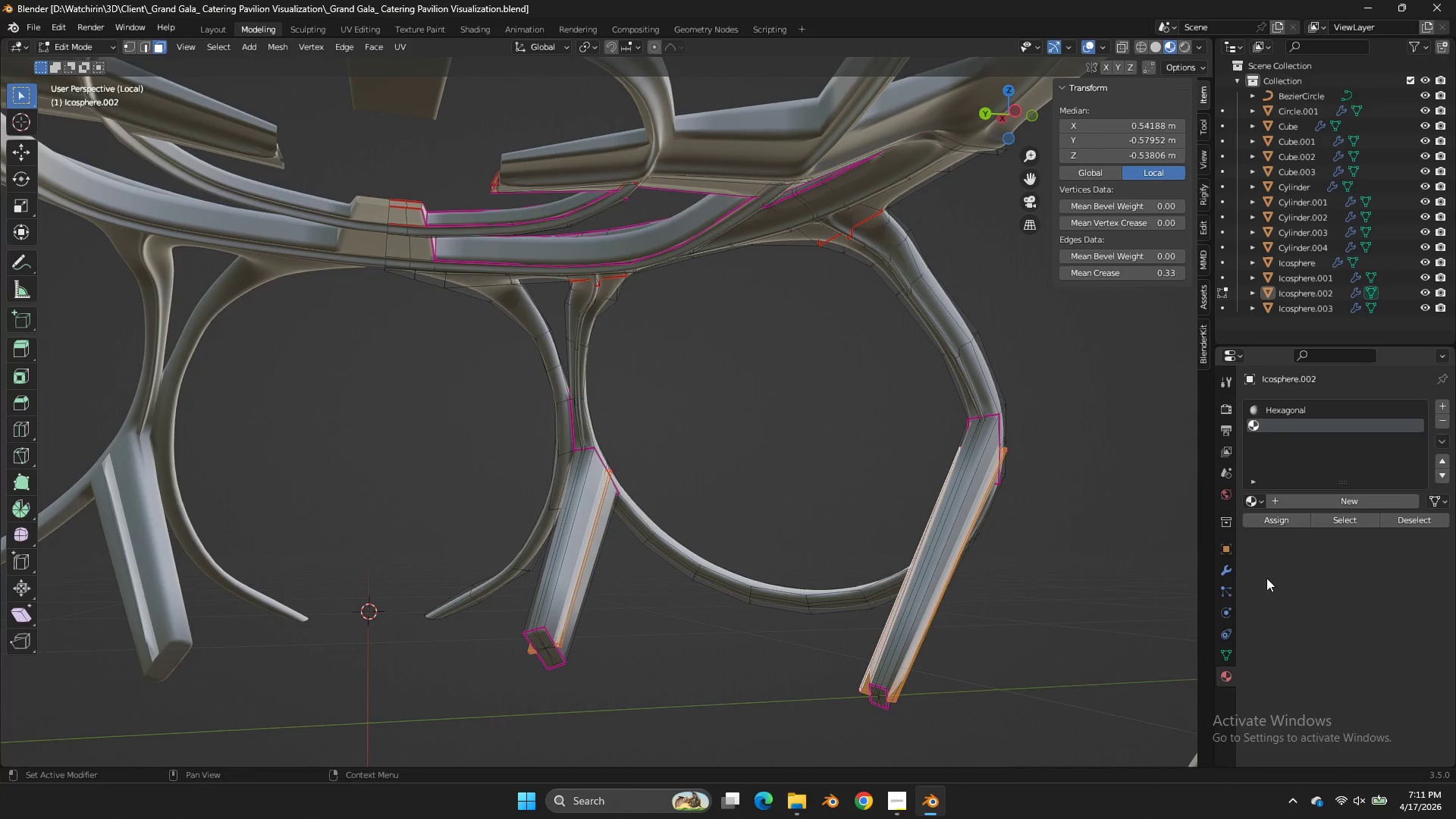 
left_click([1228, 561])
 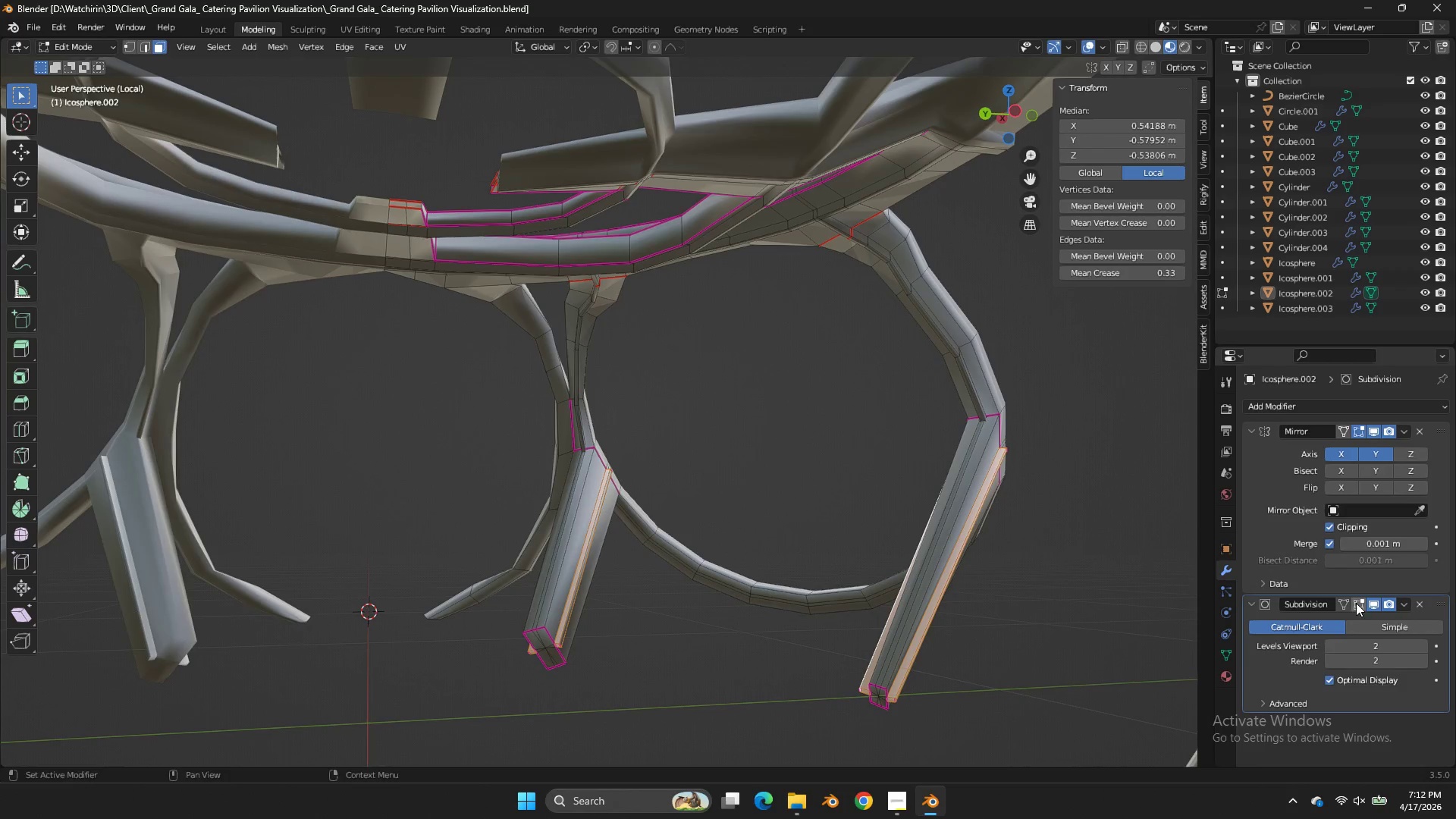 
hold_key(key=AltLeft, duration=0.64)
 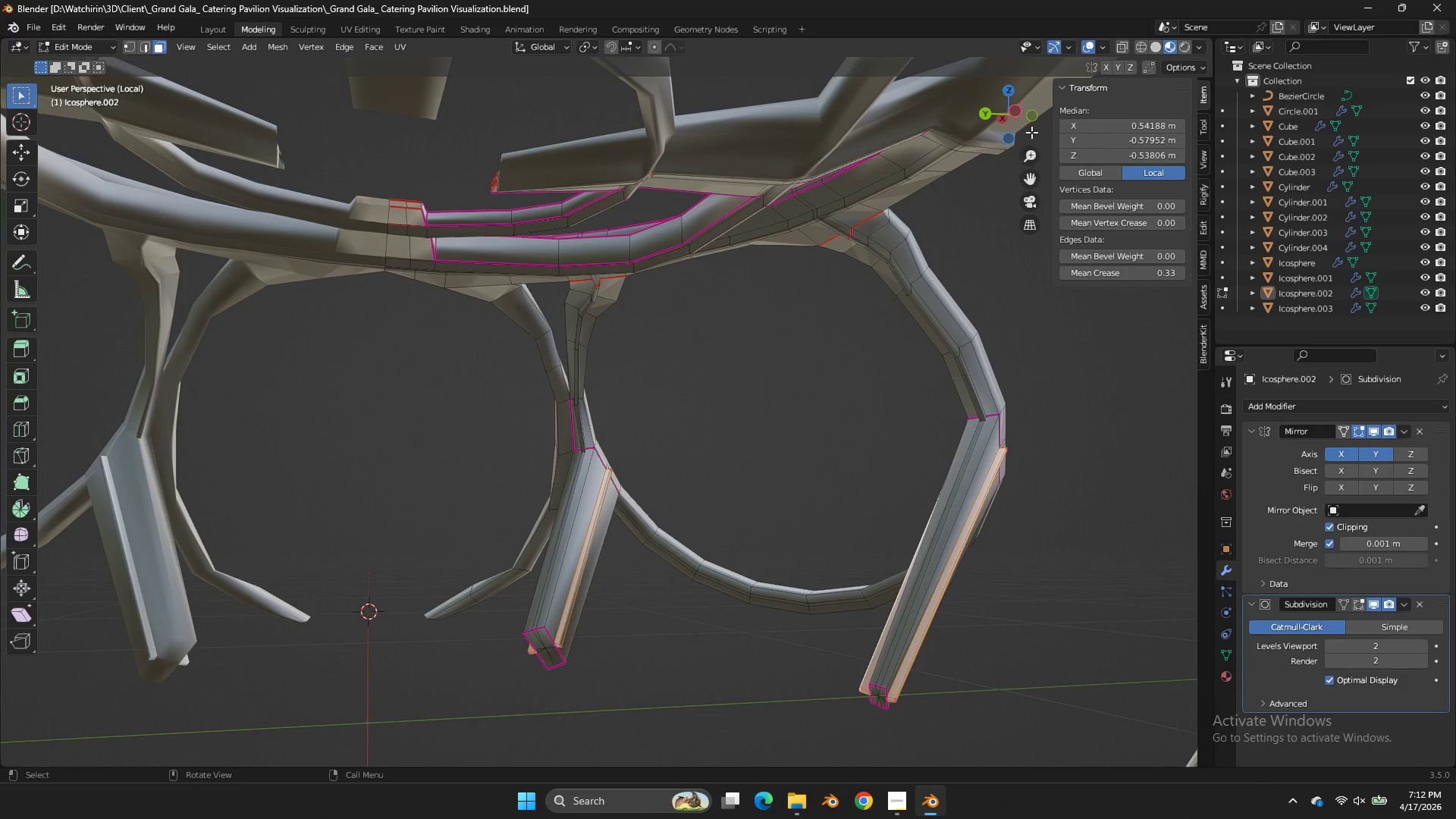 
left_click_drag(start_coordinate=[1020, 116], to_coordinate=[984, 94])
 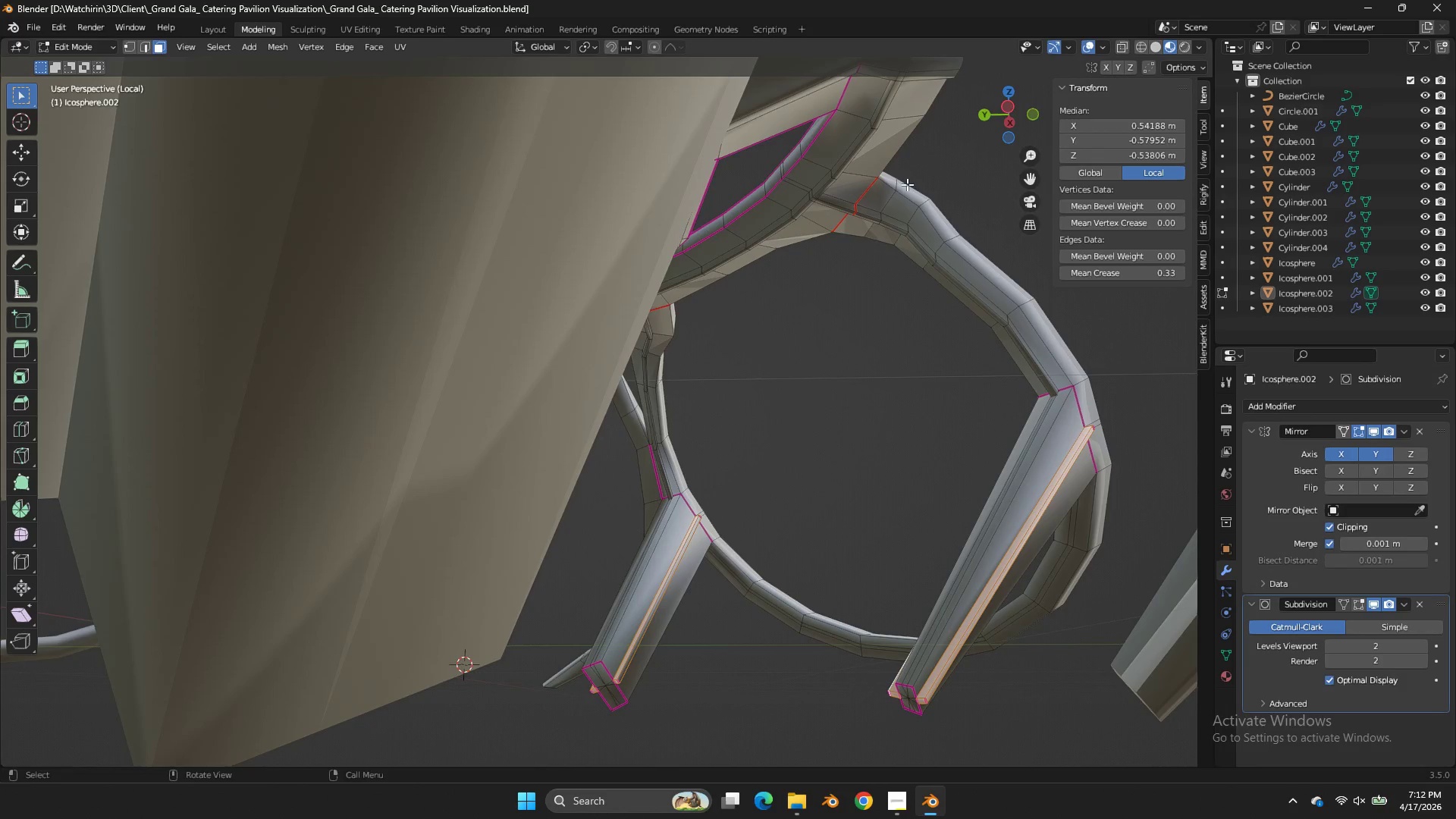 
hold_key(key=AltLeft, duration=3.92)
double_click([880, 217])
 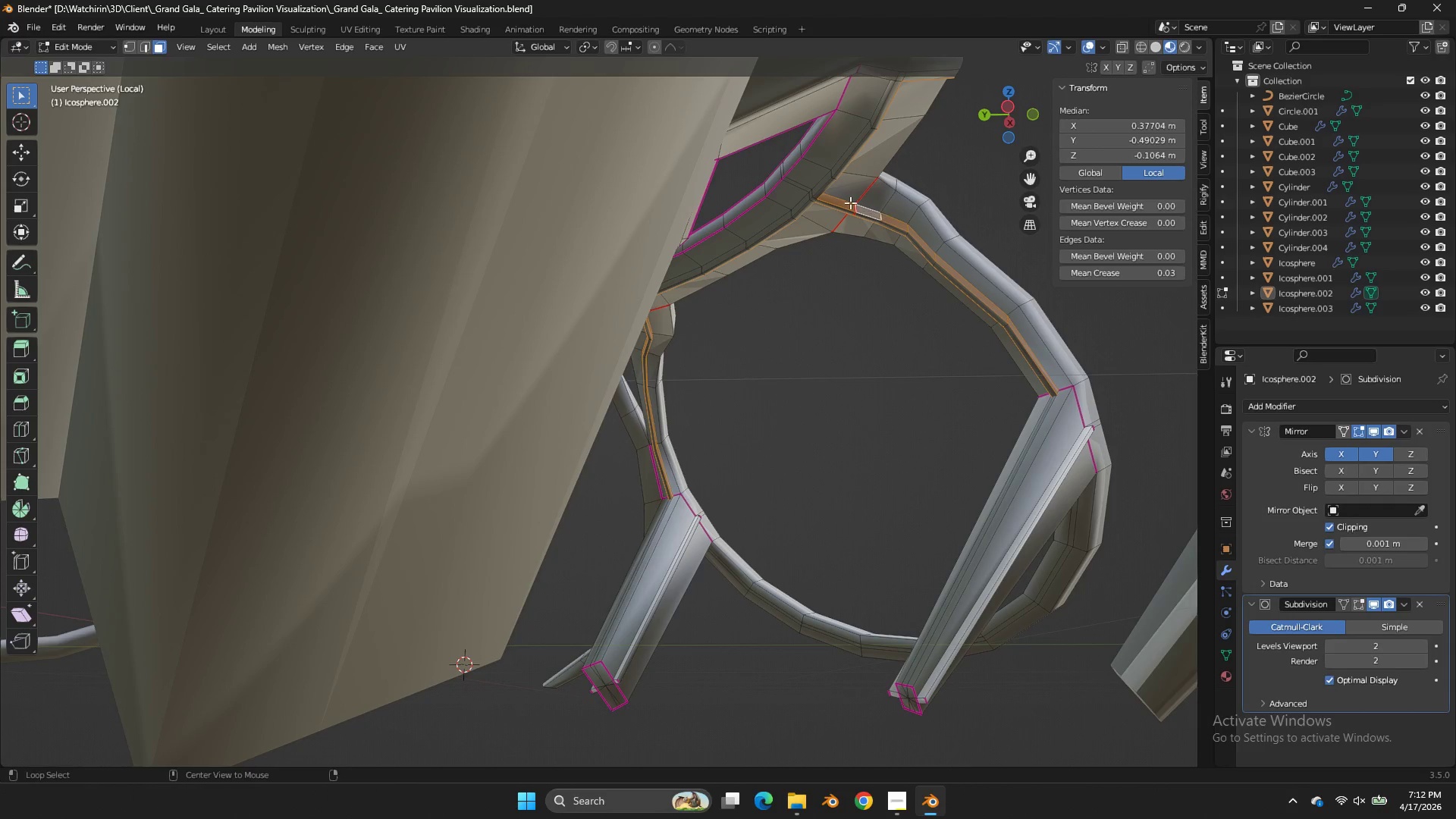 
hold_key(key=ShiftLeft, duration=2.19)
left_click([810, 193])
 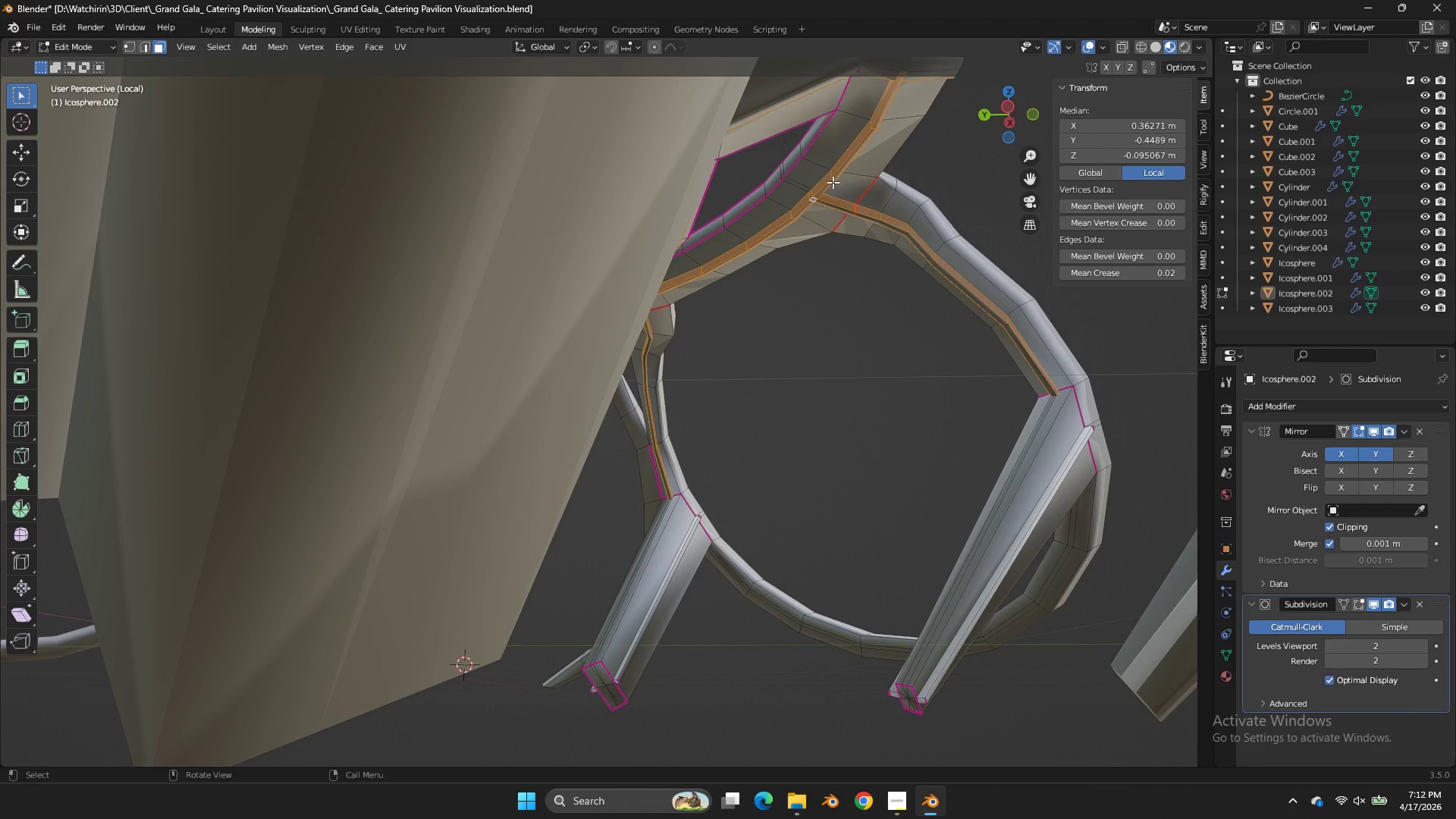 
left_click_drag(start_coordinate=[986, 116], to_coordinate=[1066, 80])
 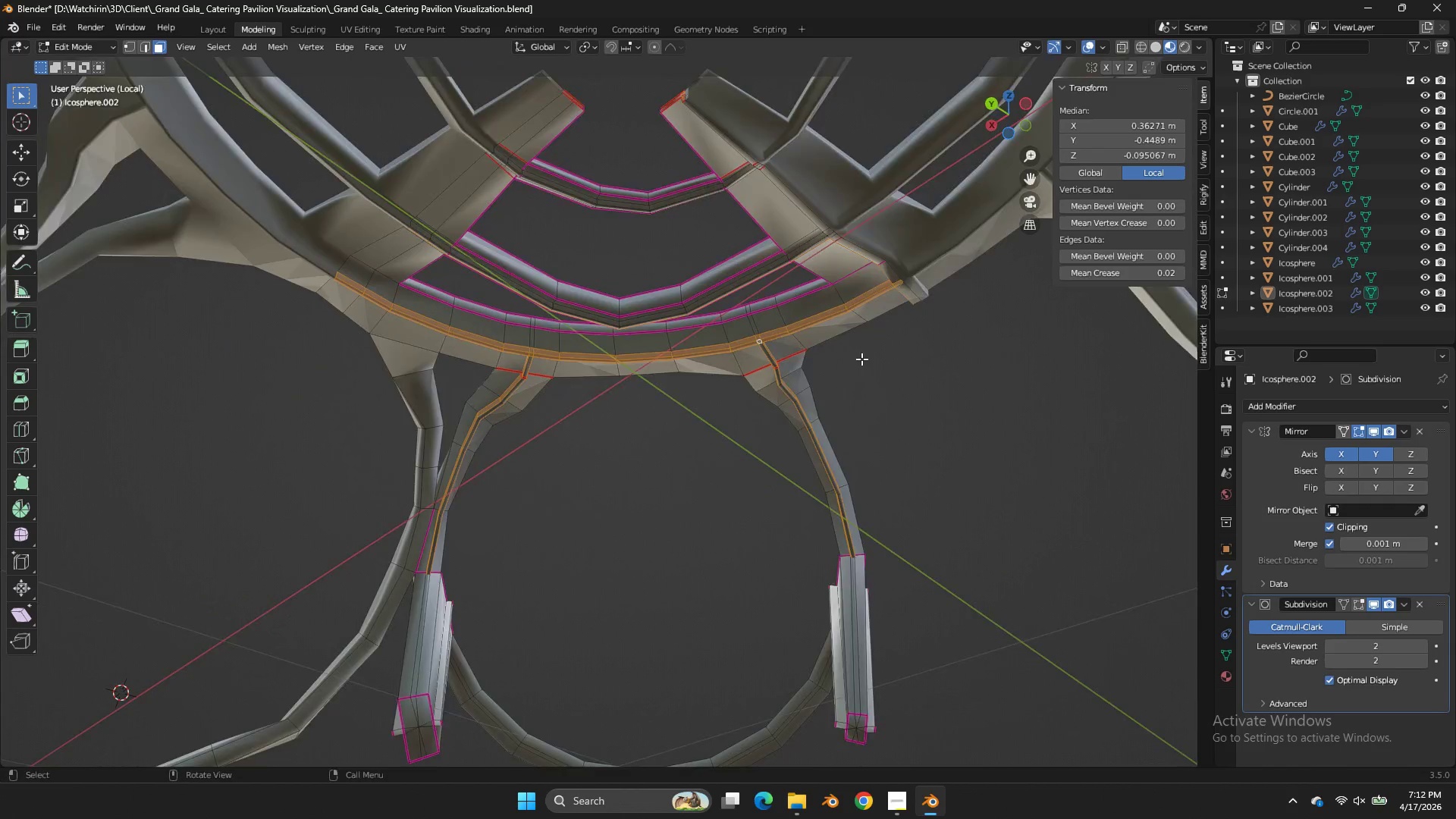 
scroll: coordinate [861, 353], scroll_direction: up, amount: 2.0
 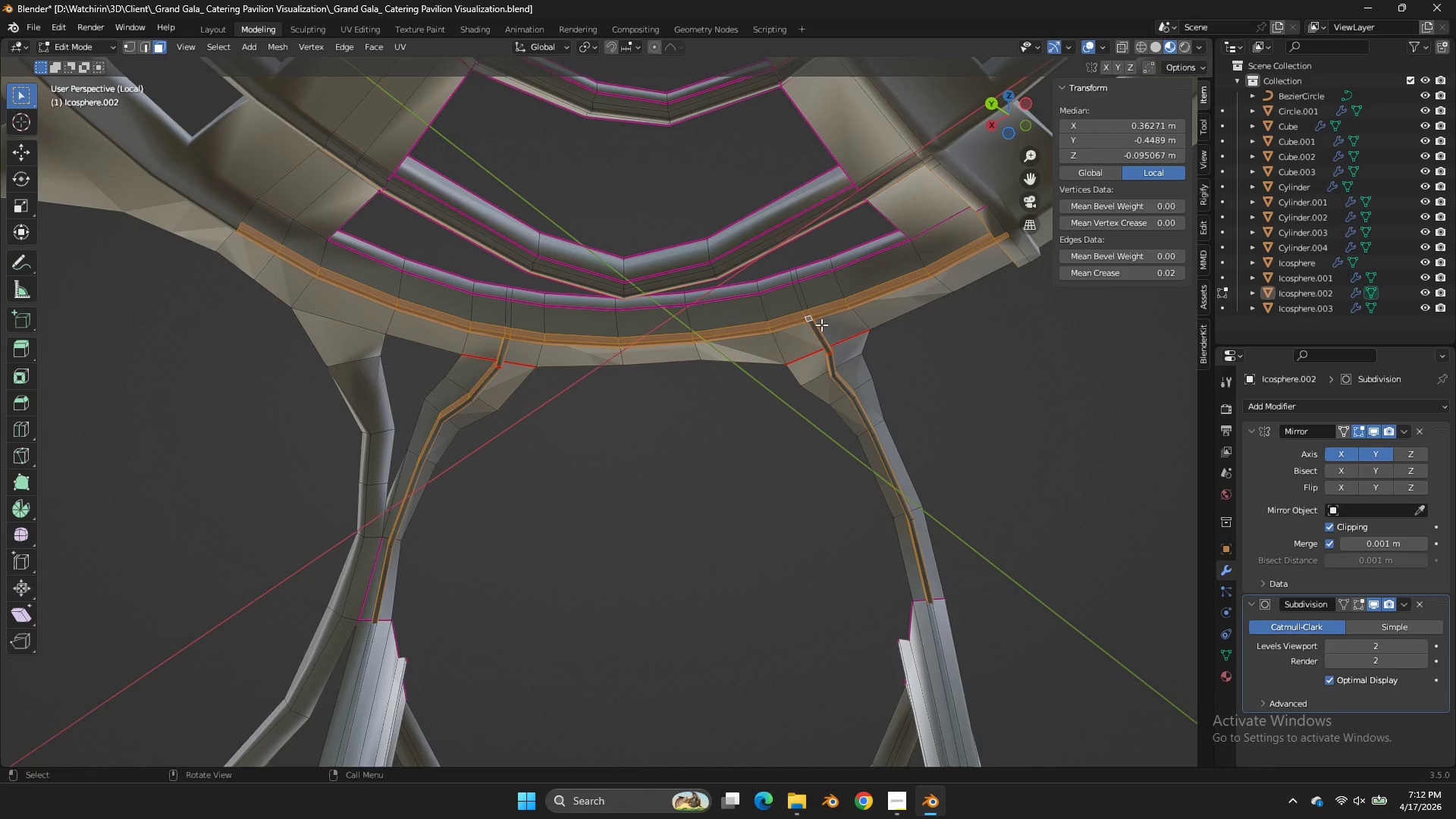 
hold_key(key=ShiftLeft, duration=2.2)
left_click([817, 331])
 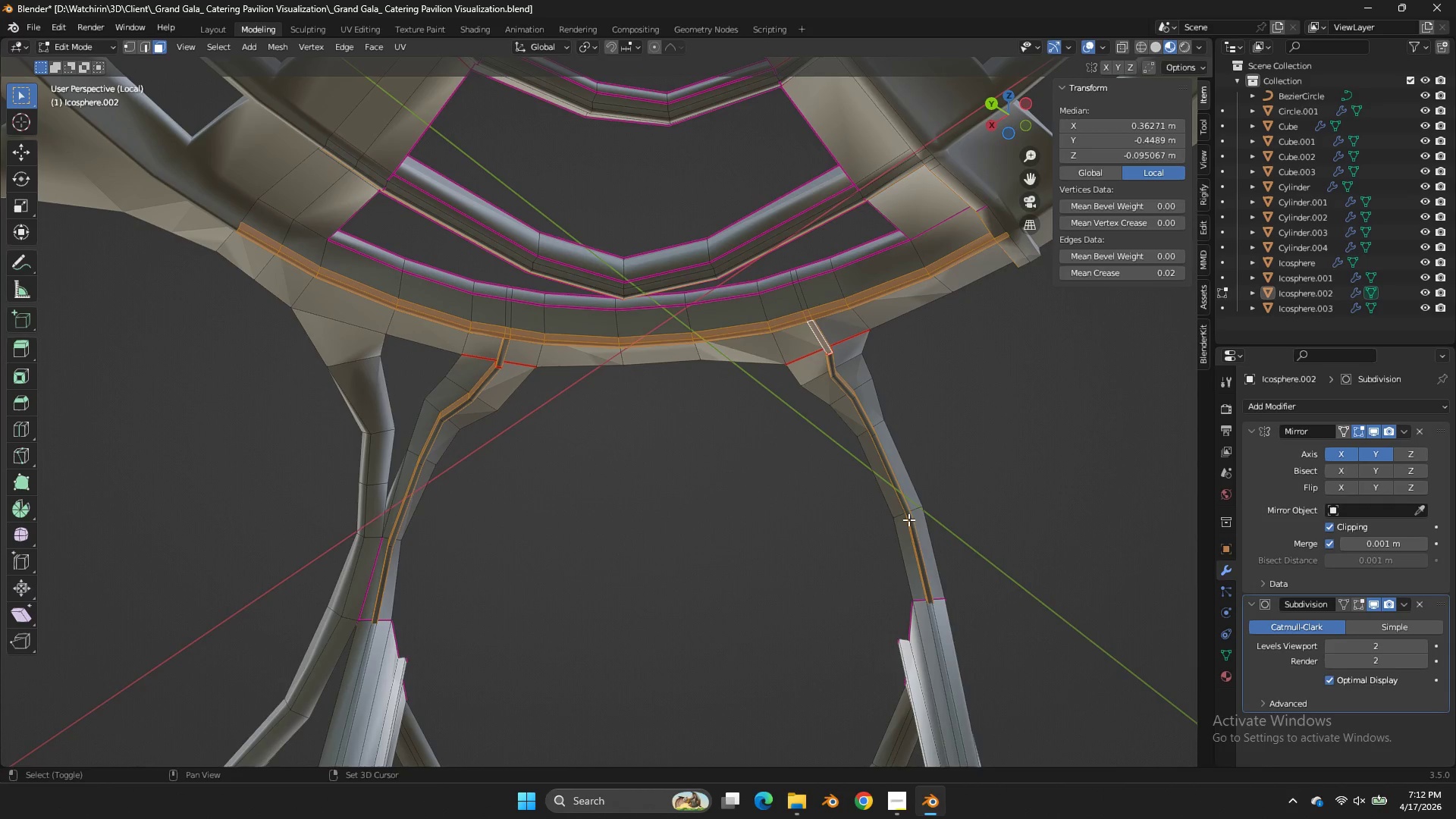 
hold_key(key=ControlLeft, duration=1.08)
left_click([914, 532])
 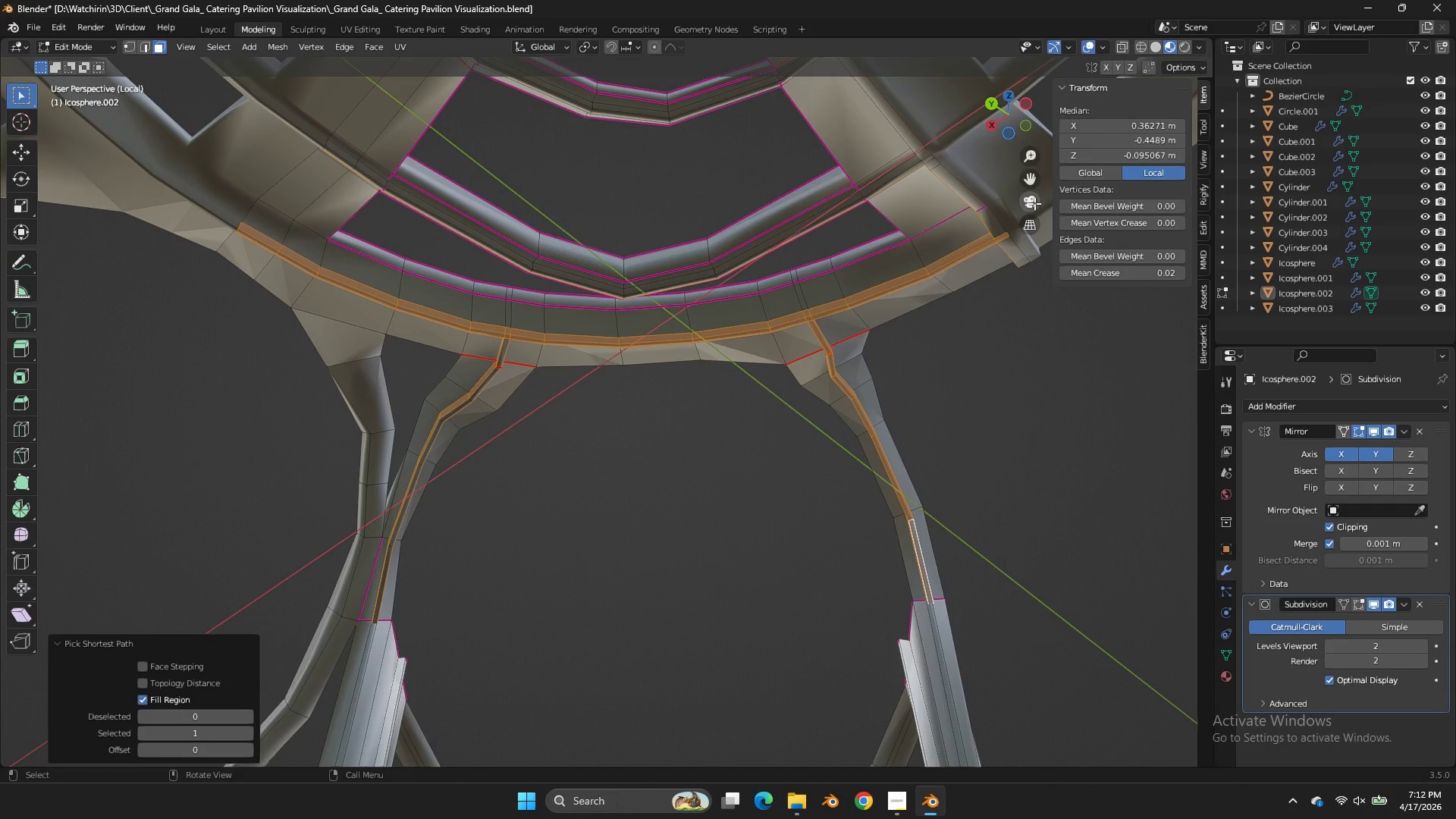 
left_click_drag(start_coordinate=[1009, 115], to_coordinate=[1131, 193])
 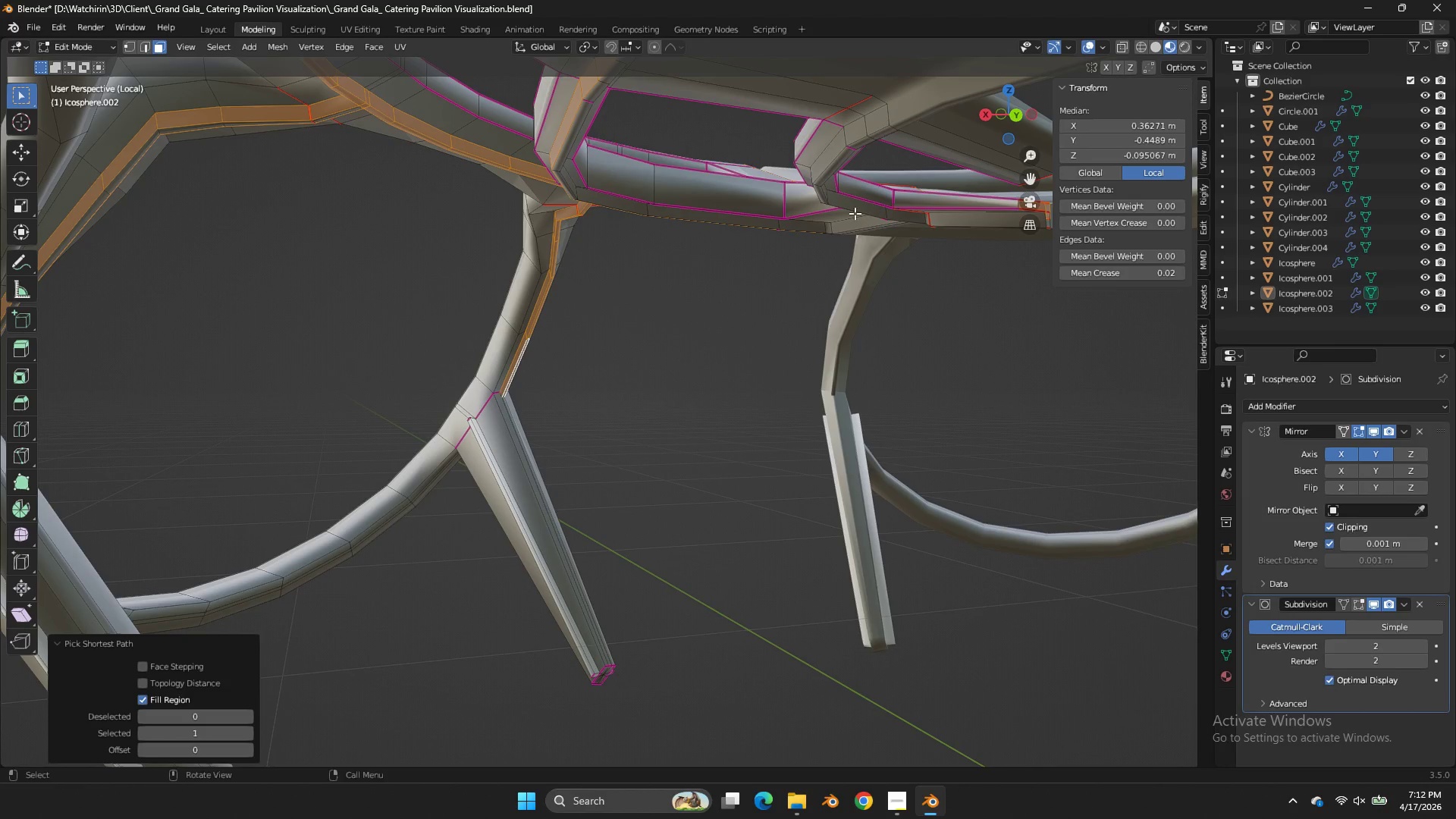 
scroll: coordinate [789, 198], scroll_direction: down, amount: 2.0
 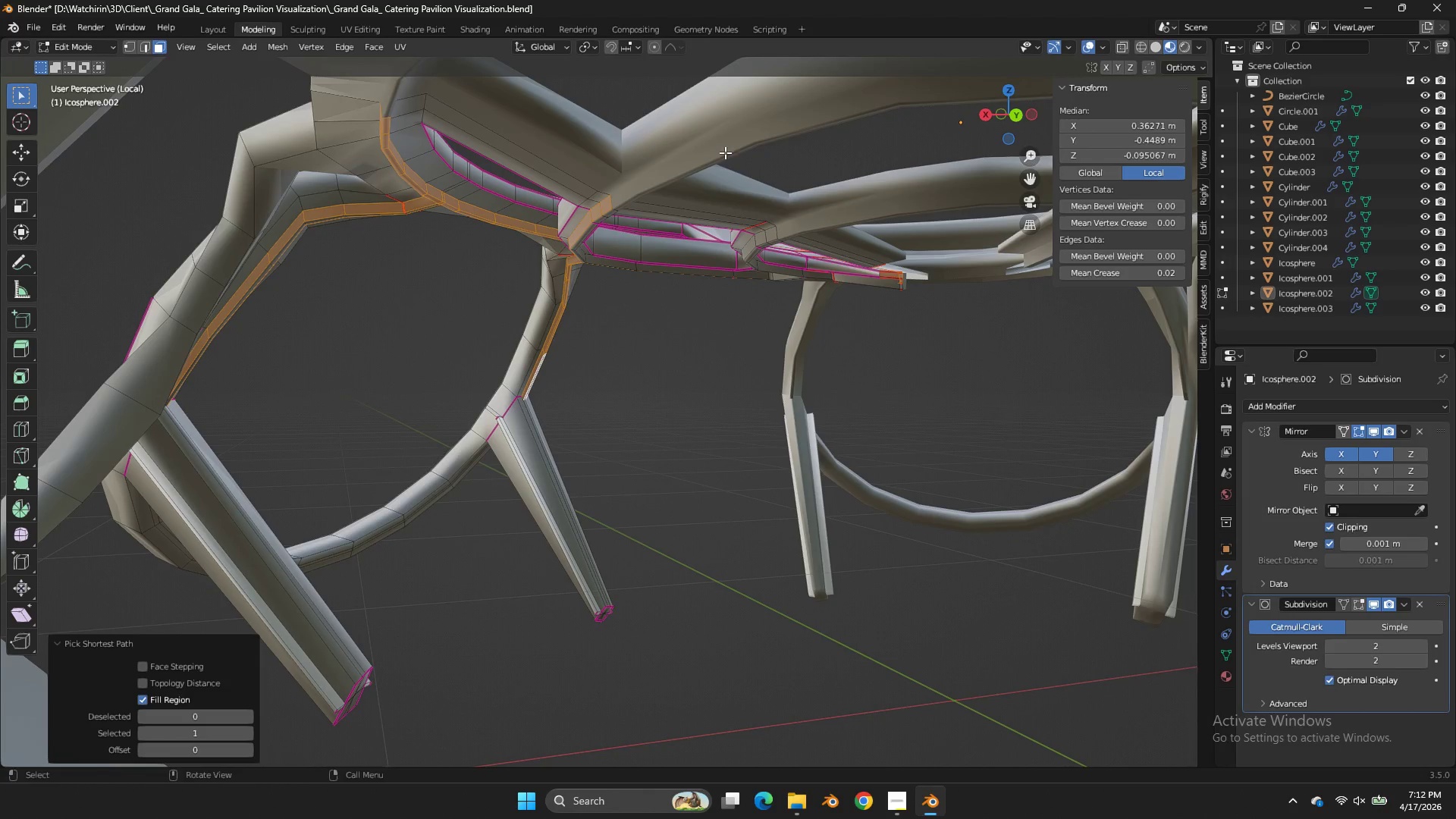 
key(Shift+ShiftLeft)
 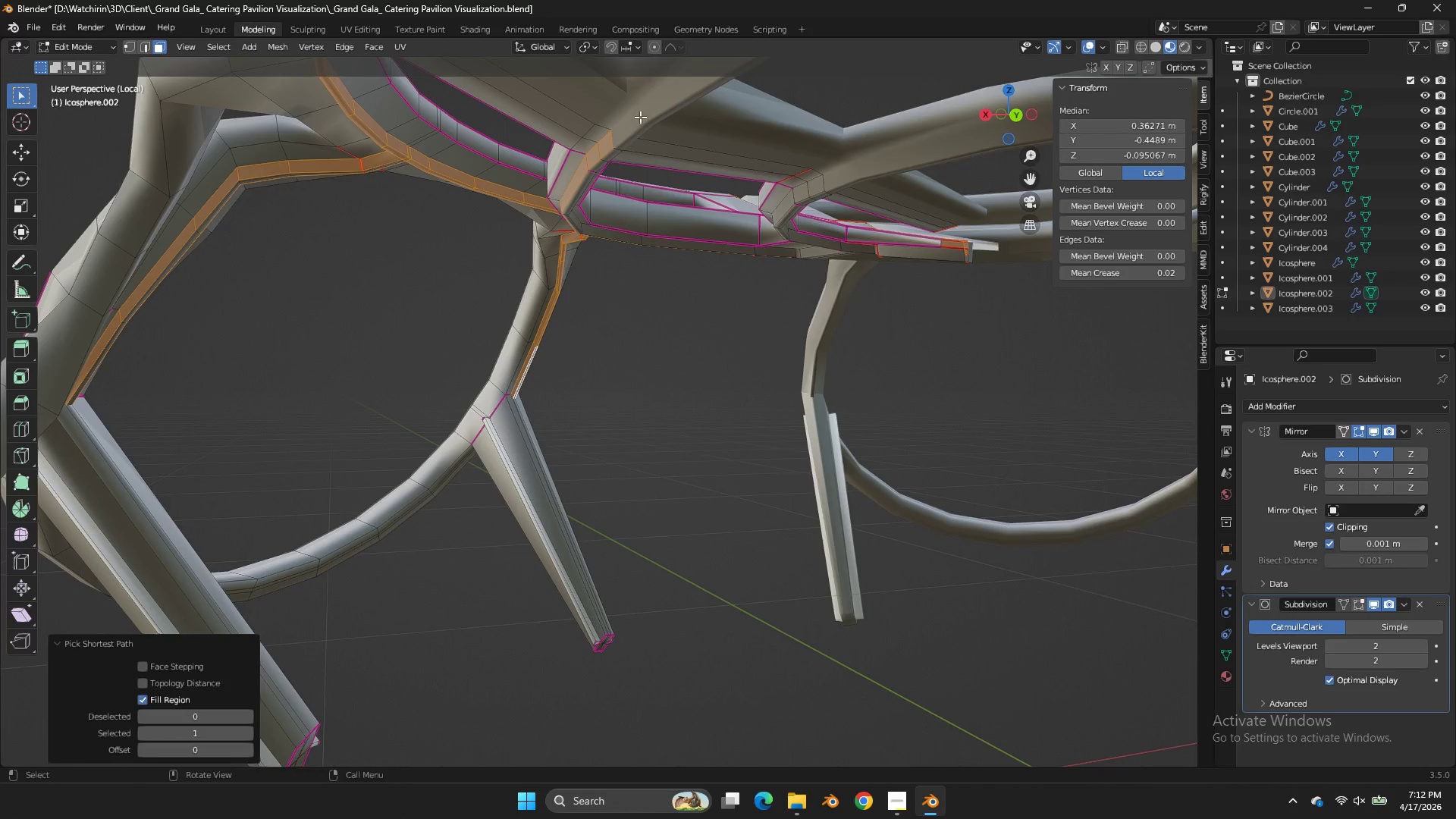 
hold_key(key=ShiftLeft, duration=1.27)
 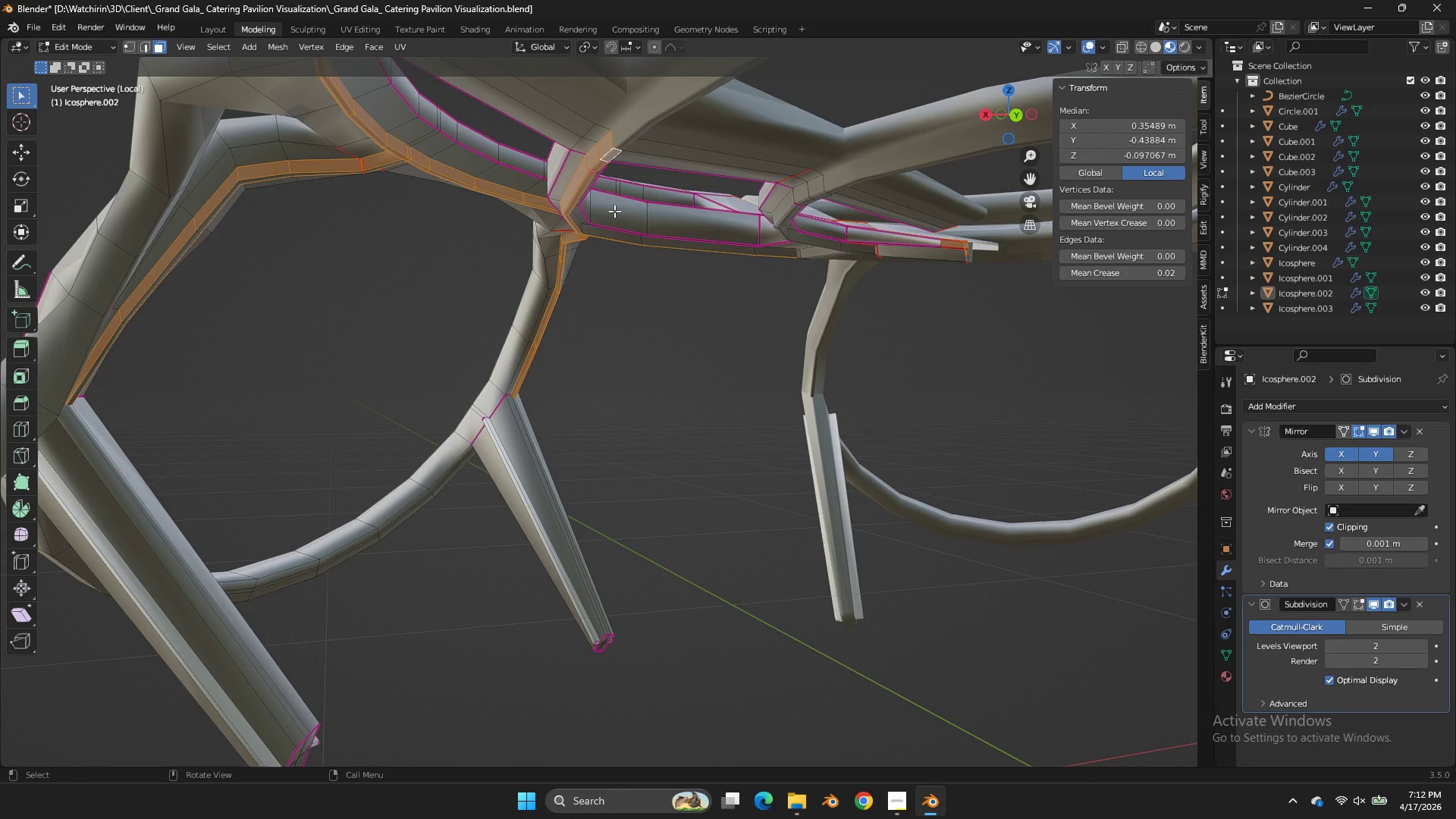 
scroll: coordinate [642, 118], scroll_direction: none, amount: 0.0
 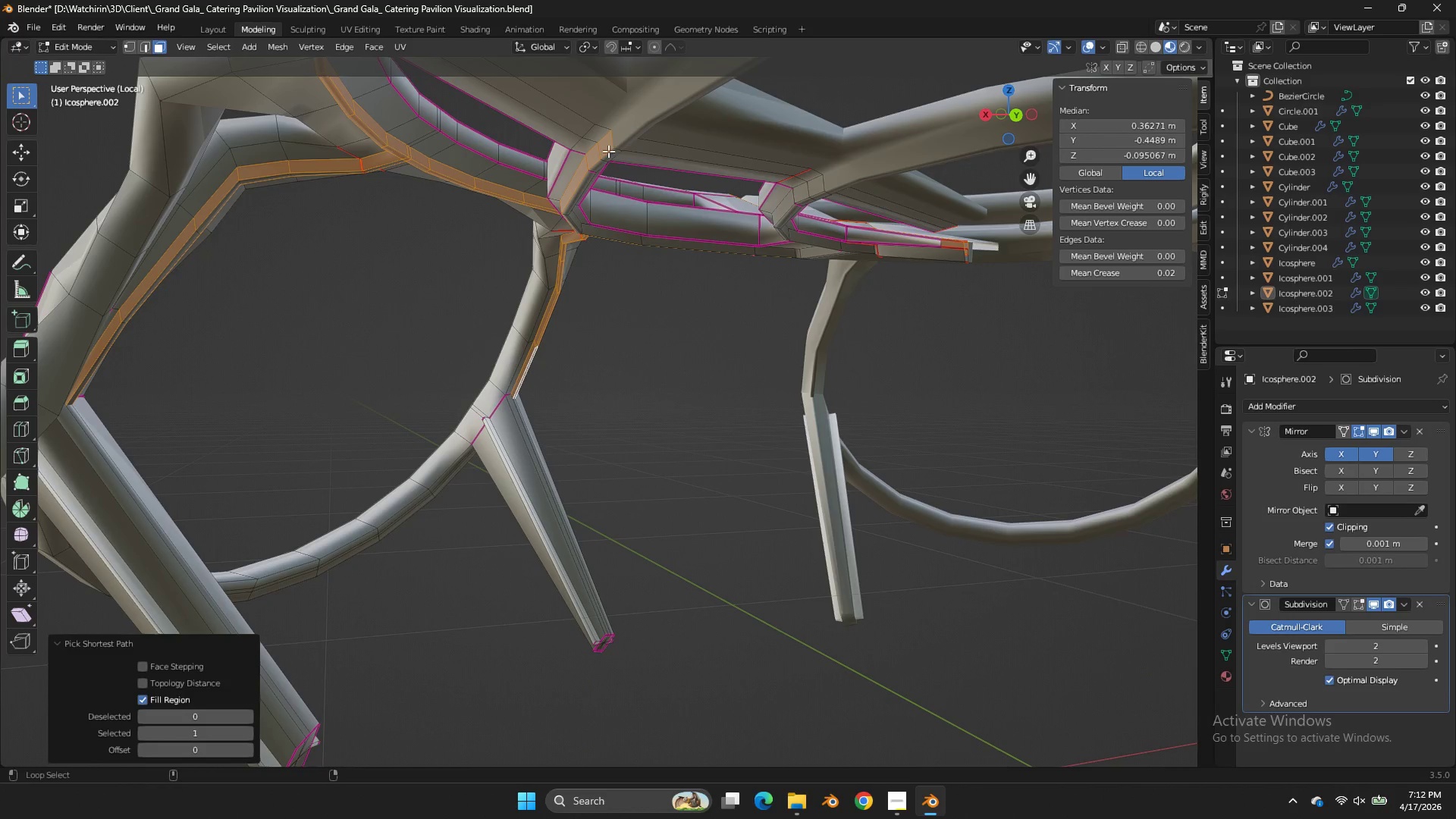 
hold_key(key=AltLeft, duration=1.09)
left_click([607, 160])
 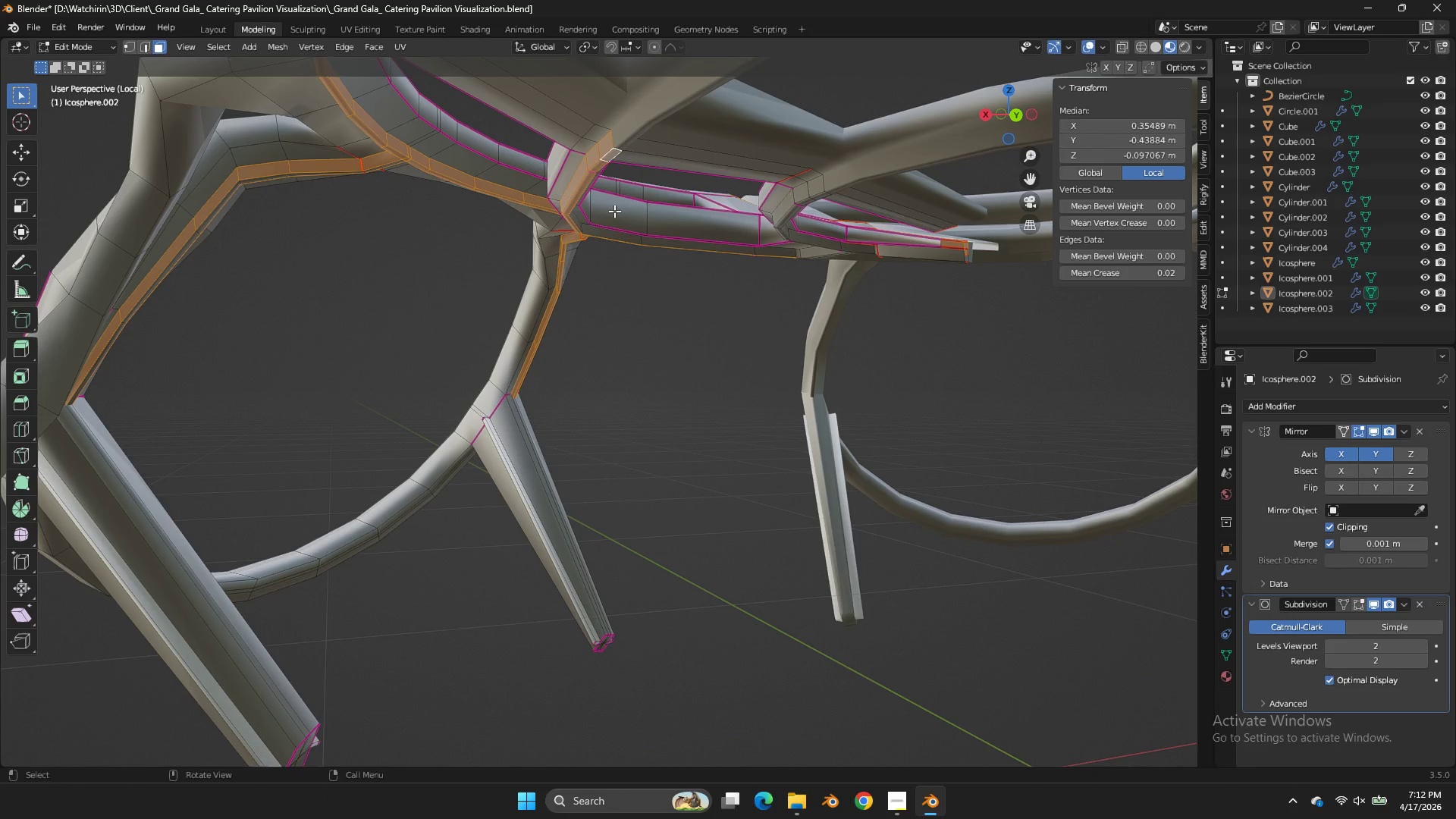 
hold_key(key=AltLeft, duration=1.02)
hold_key(key=ShiftLeft, duration=0.97)
left_click([584, 229])
 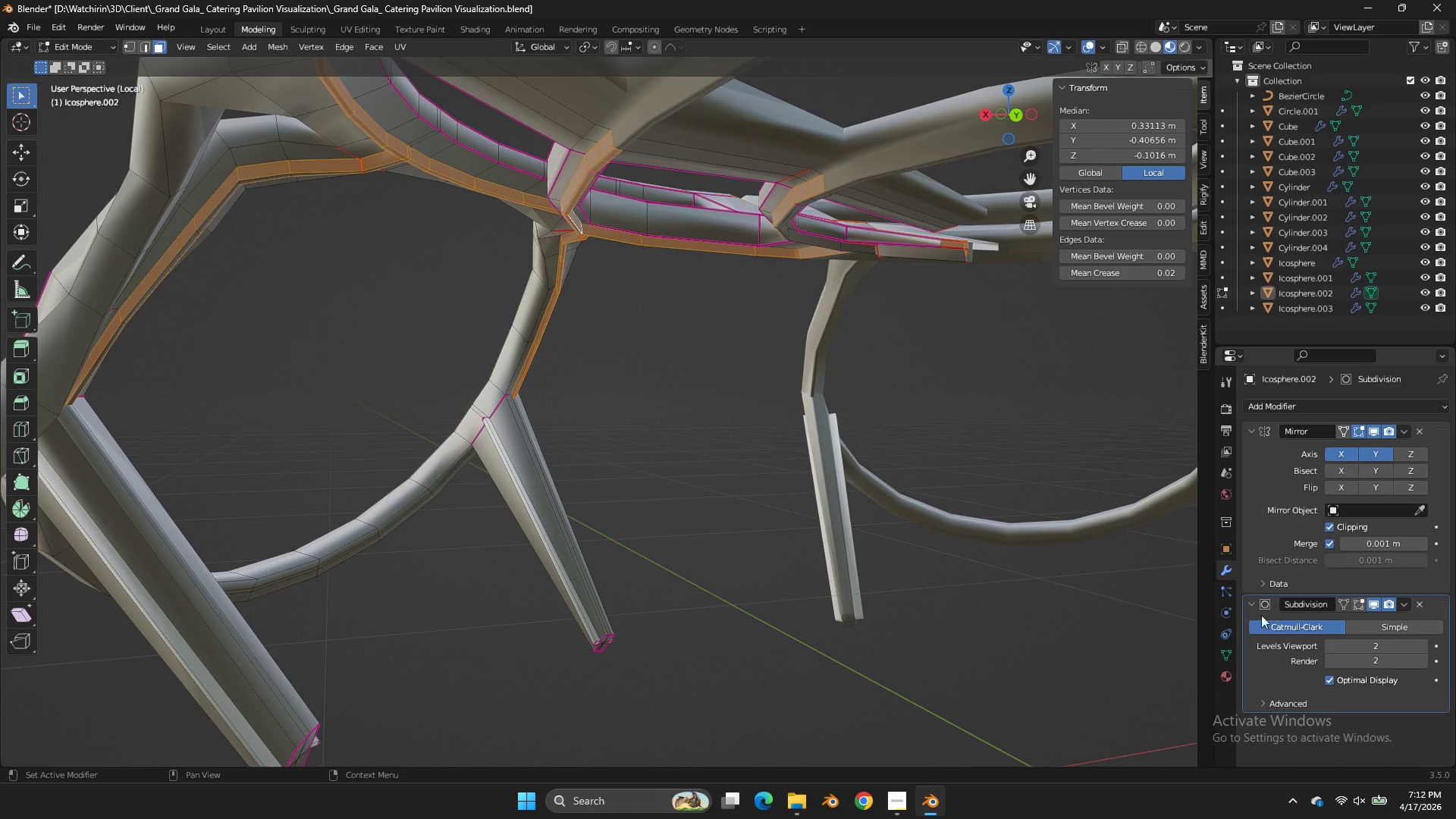 
left_click([1227, 651])
 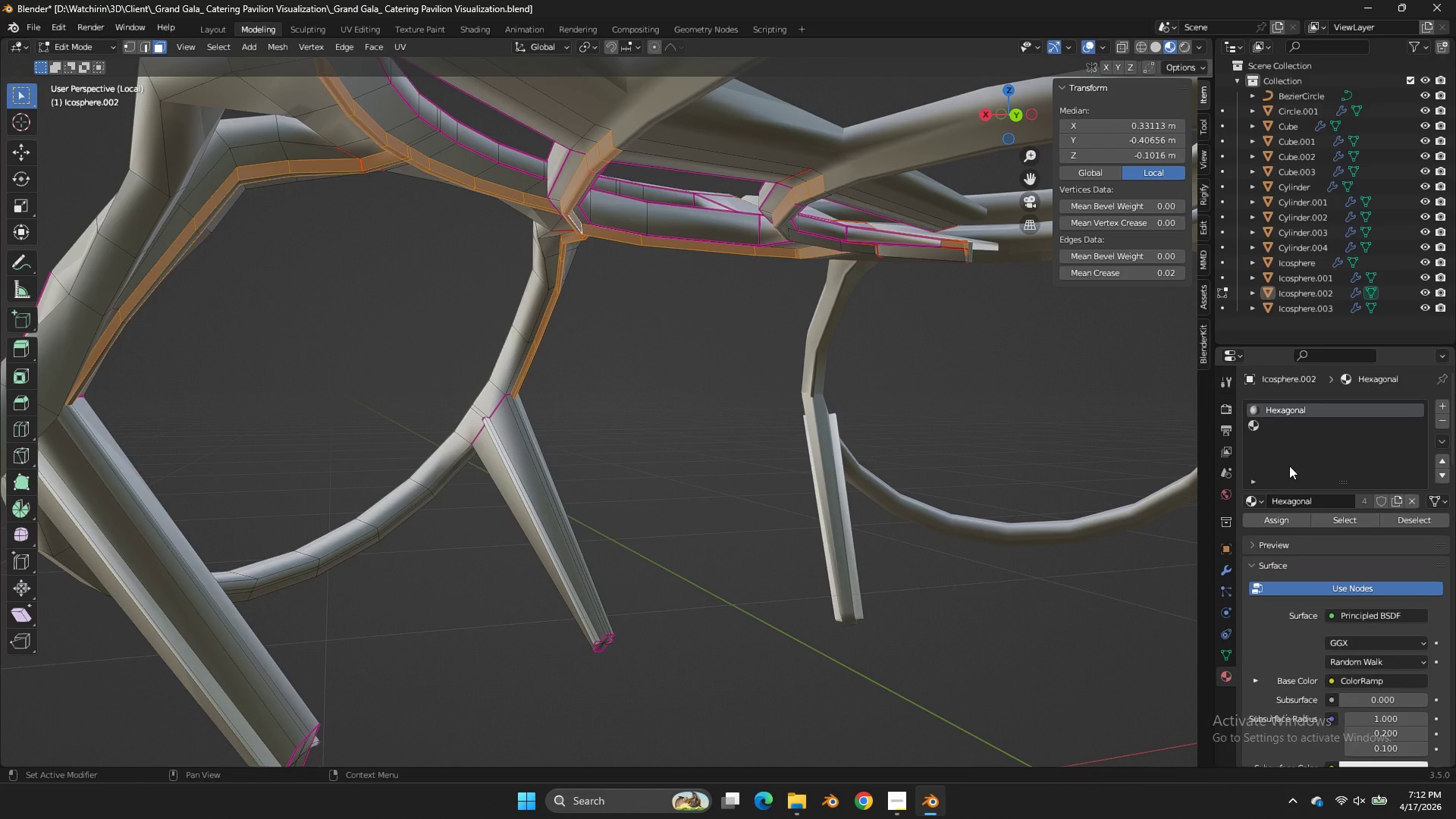 
left_click([1272, 406])
 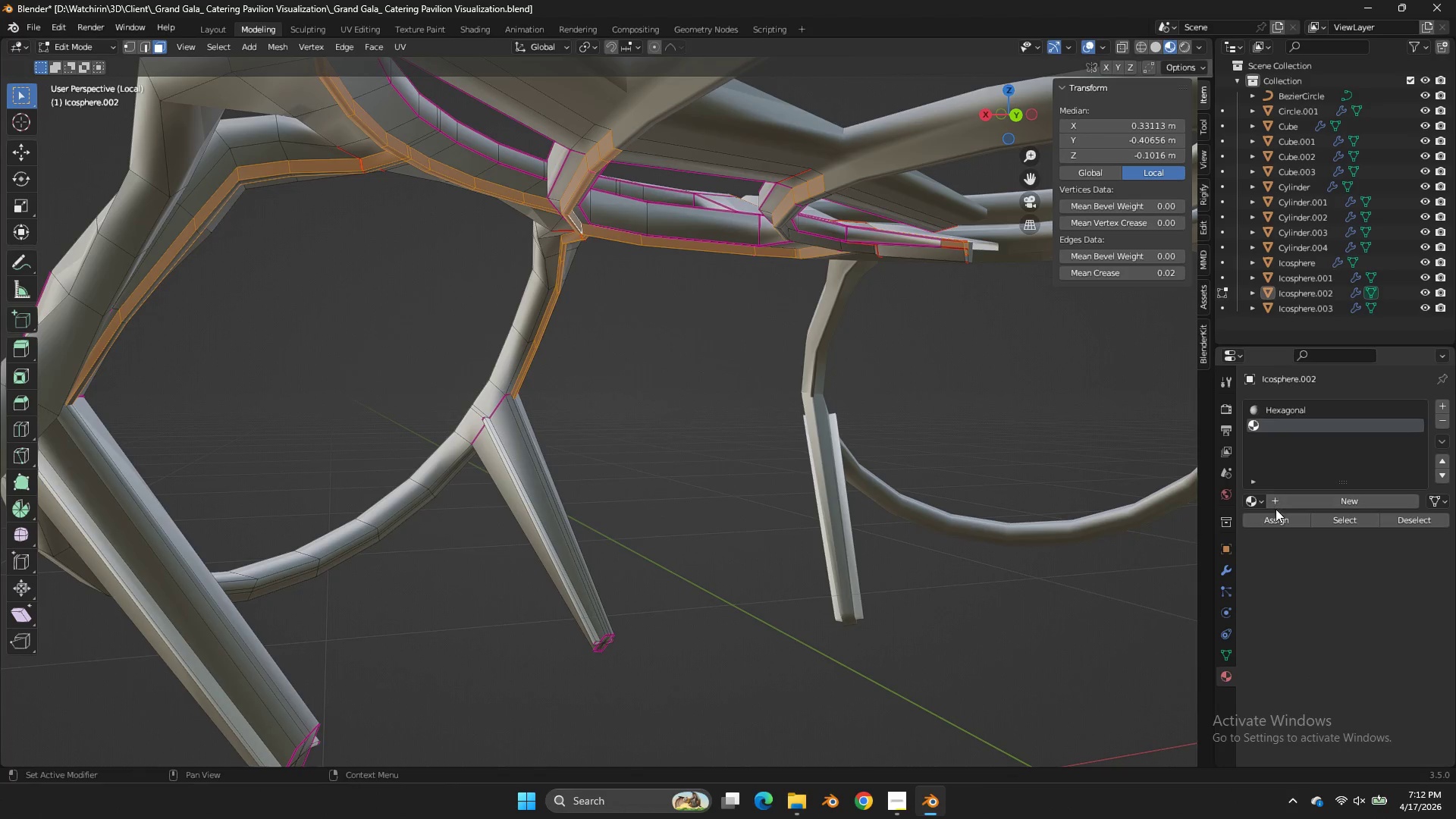 
left_click([1274, 512])
 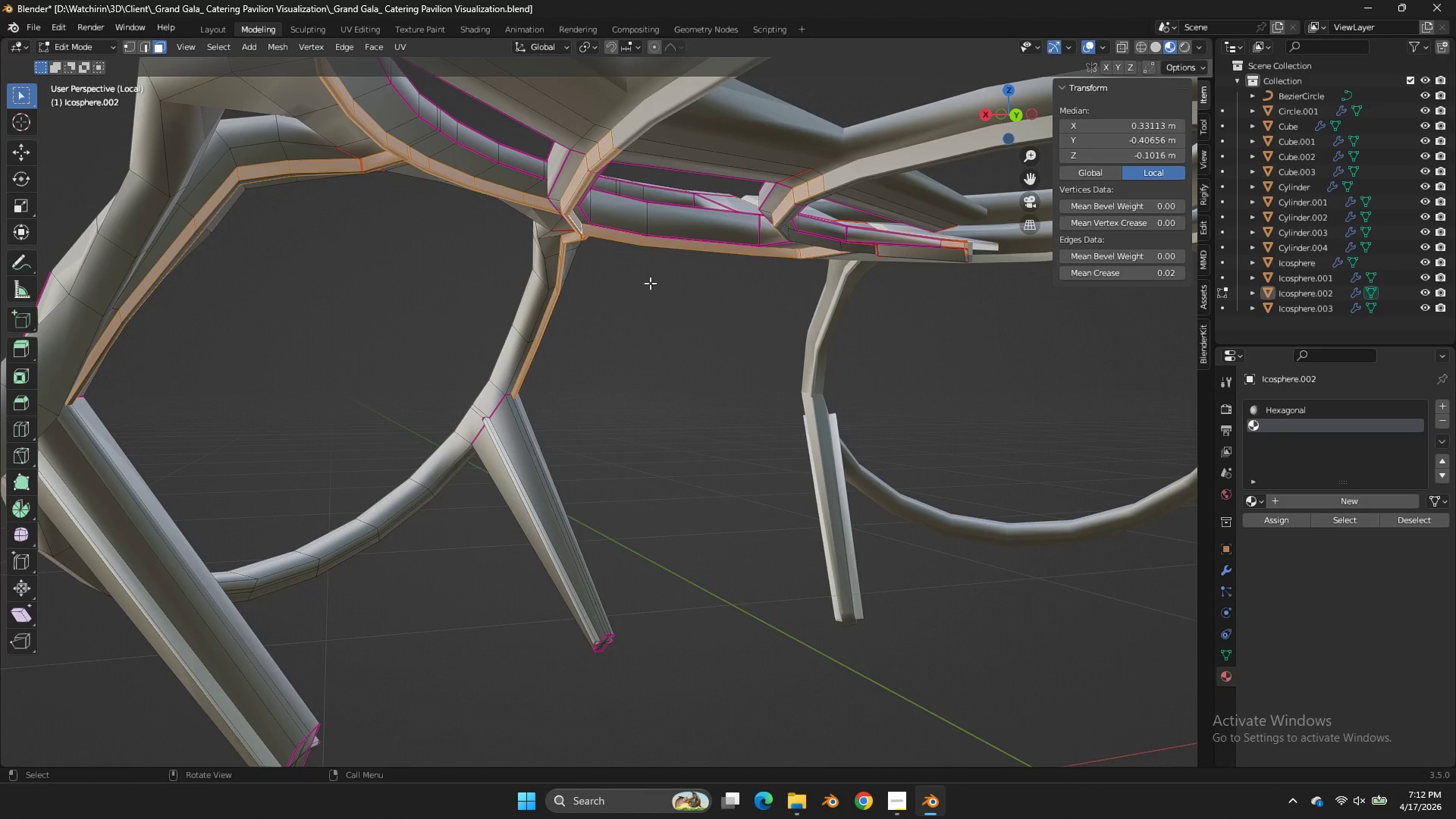 
key(Tab)
 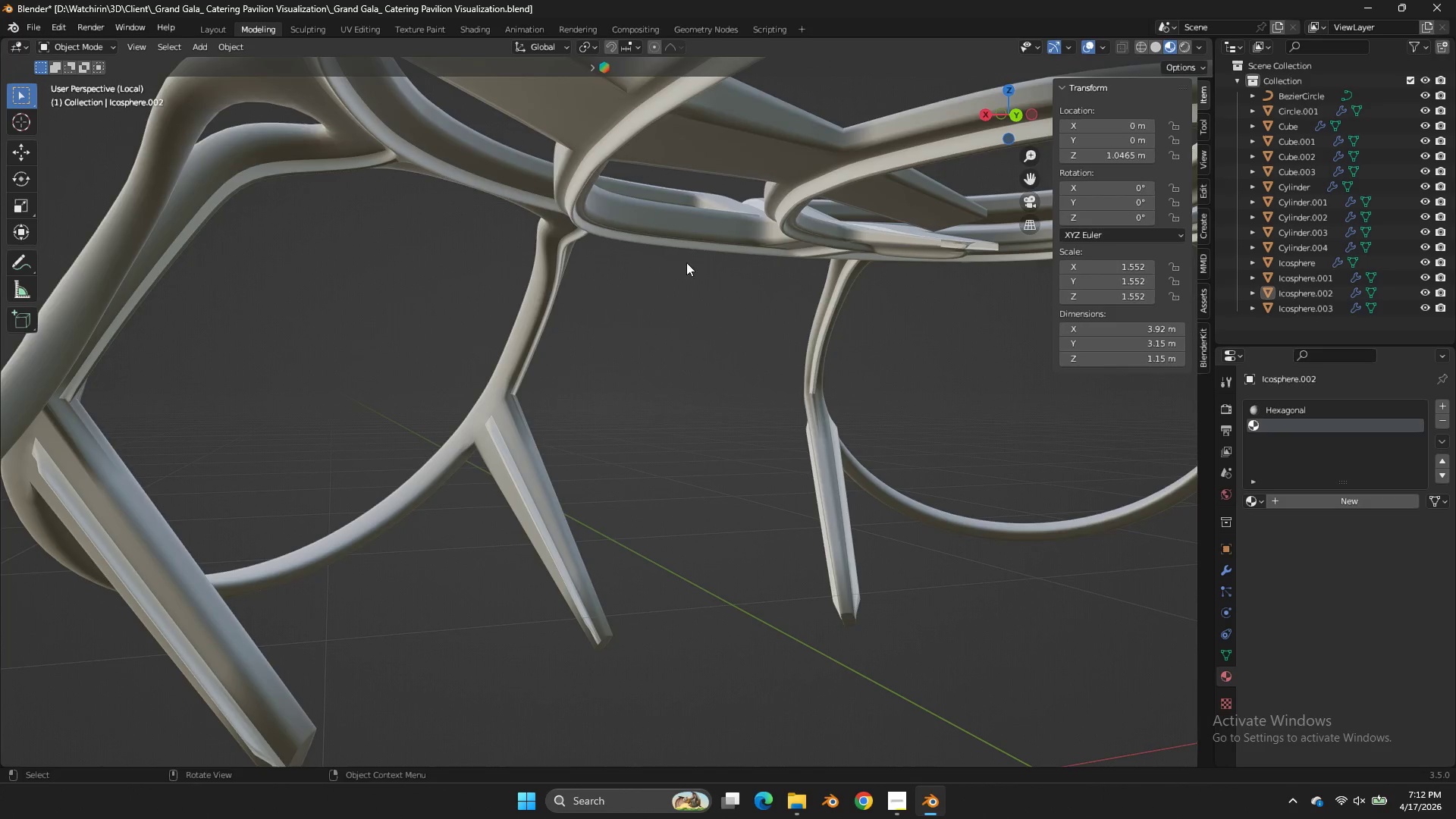 
key(Tab)
 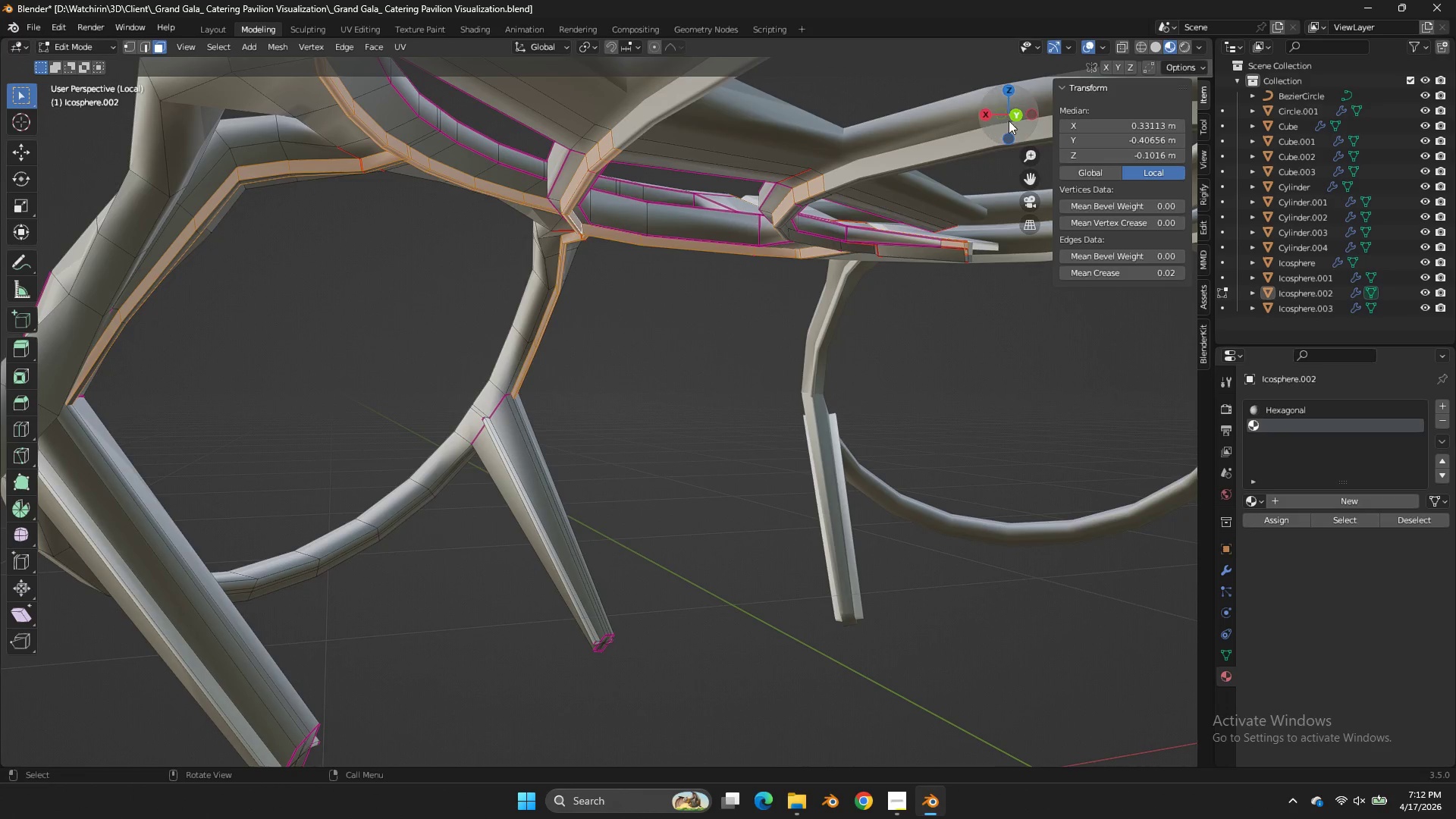 
key(Tab)
 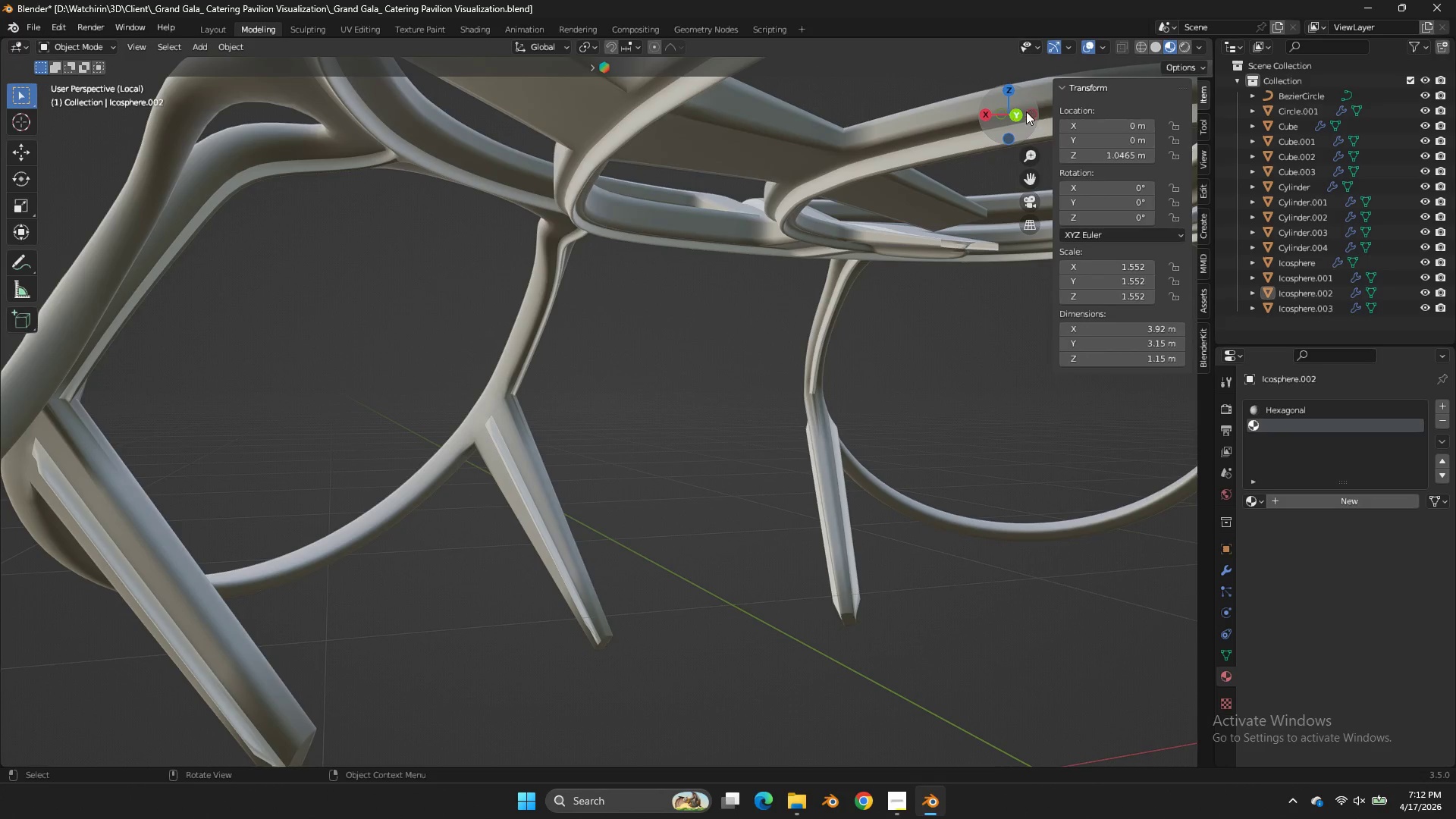 
left_click_drag(start_coordinate=[1025, 110], to_coordinate=[1035, 757])
 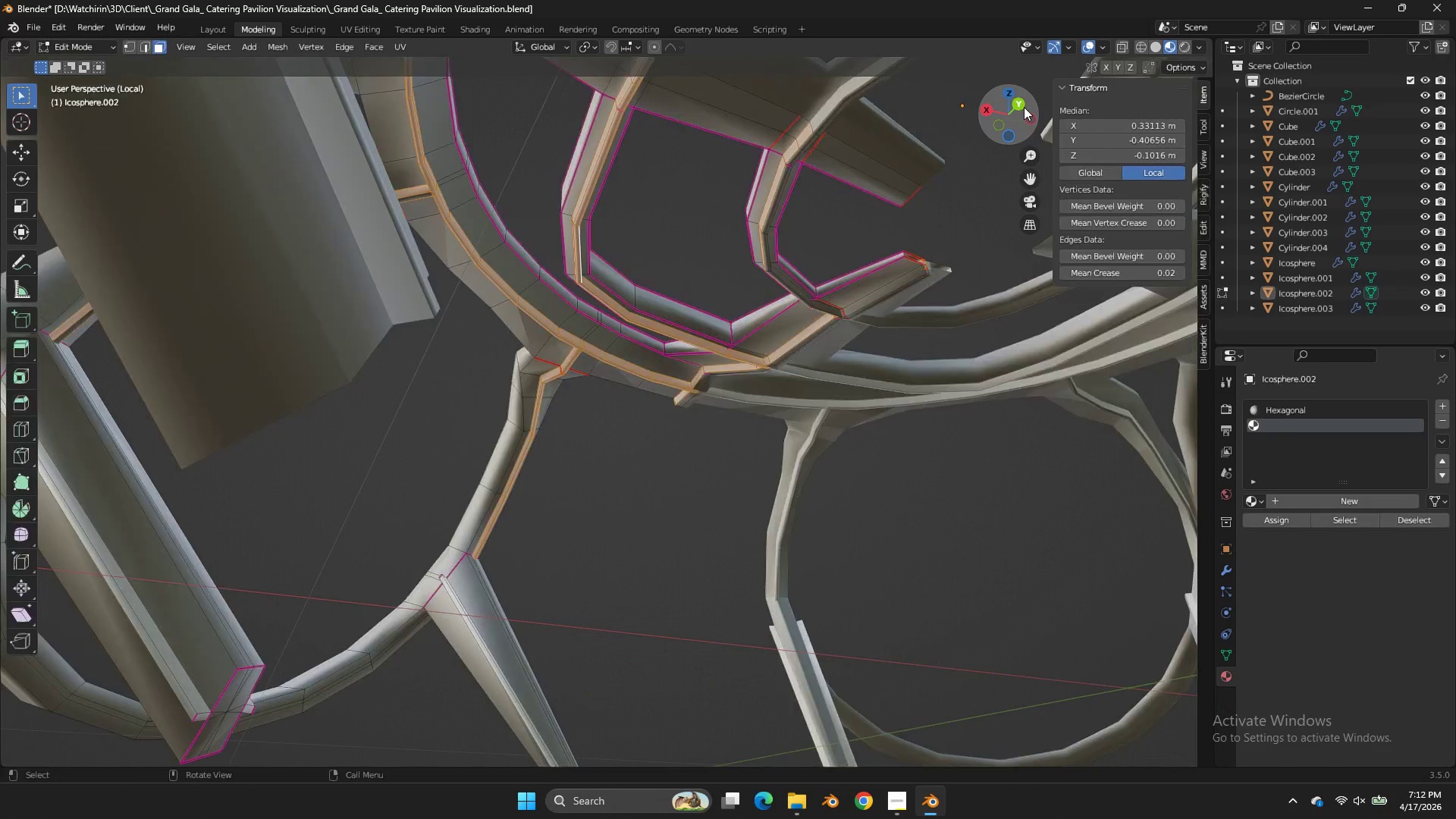 
key(Tab)
 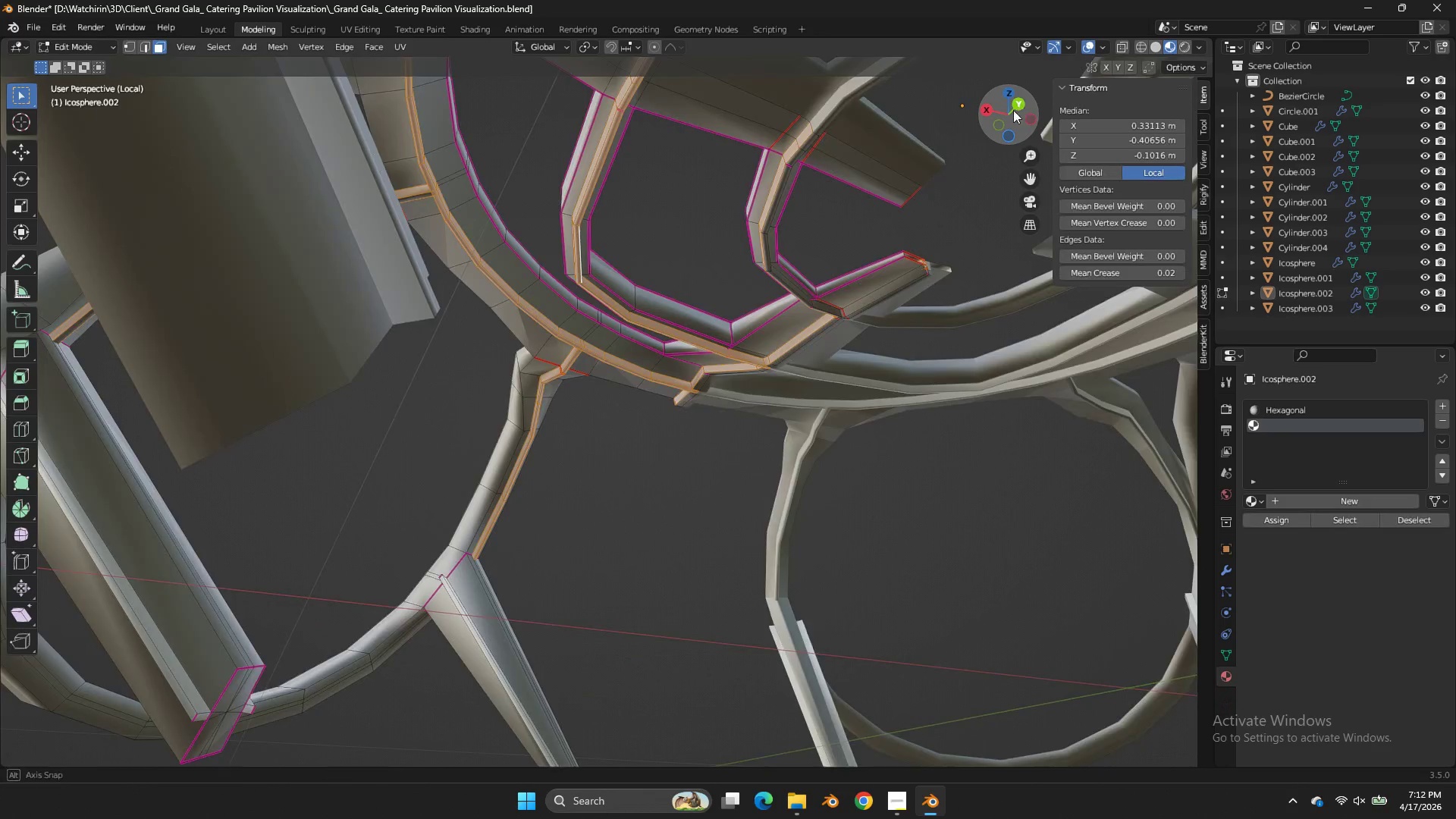 
left_click_drag(start_coordinate=[1024, 107], to_coordinate=[920, 121])
 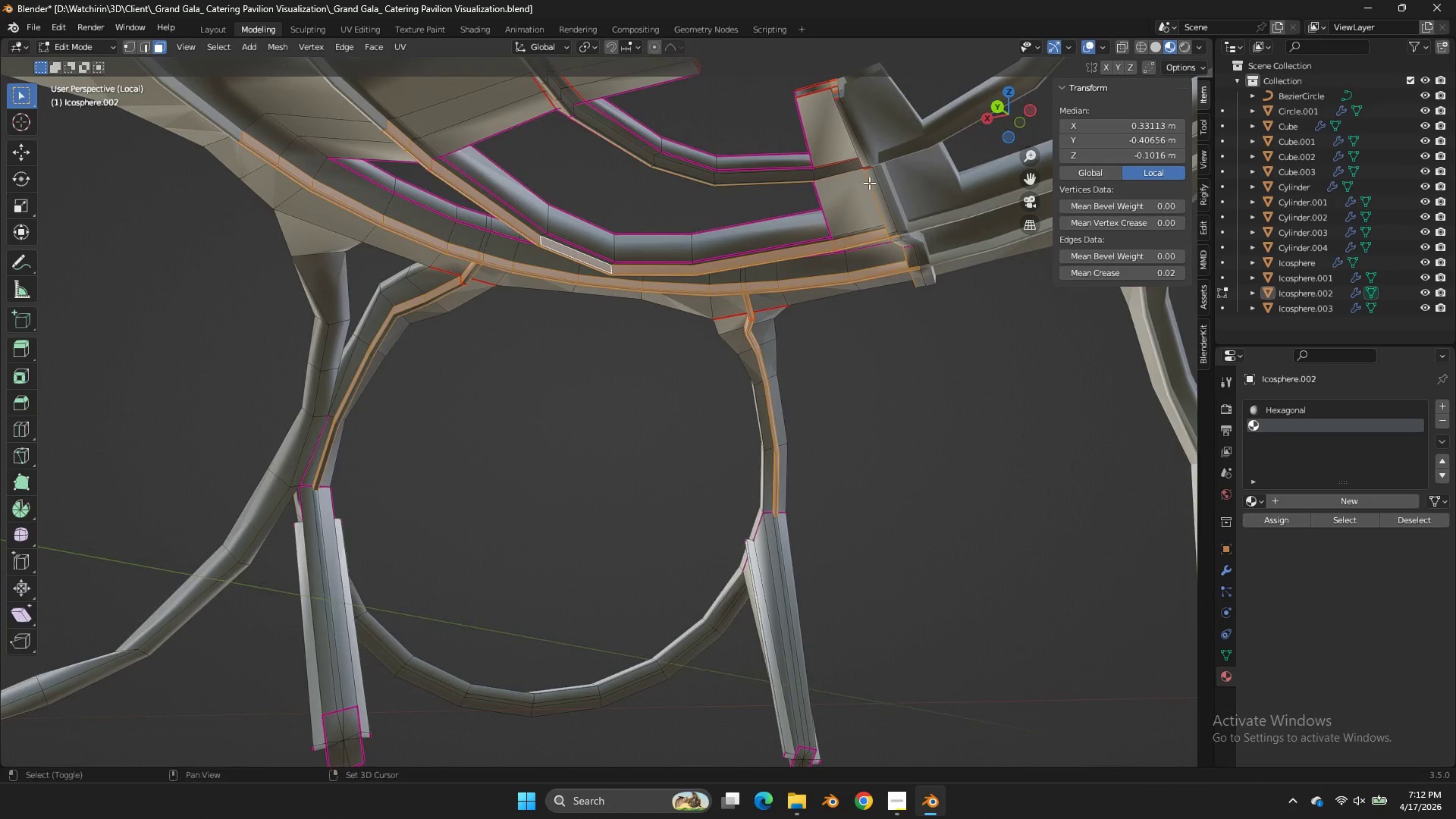 
hold_key(key=ShiftLeft, duration=2.44)
left_click([871, 183])
 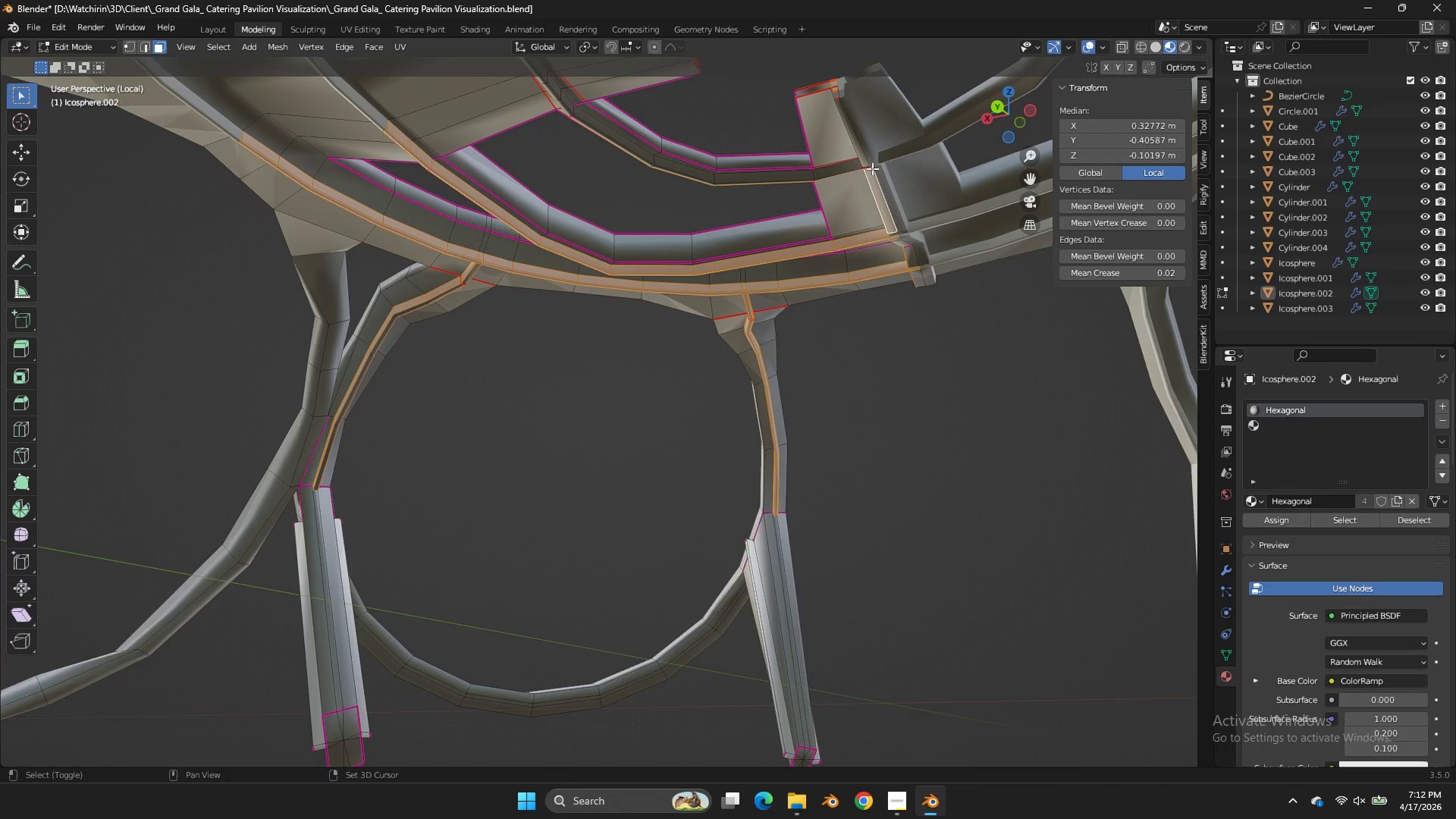 
hold_key(key=AltLeft, duration=1.34)
double_click([868, 167])
 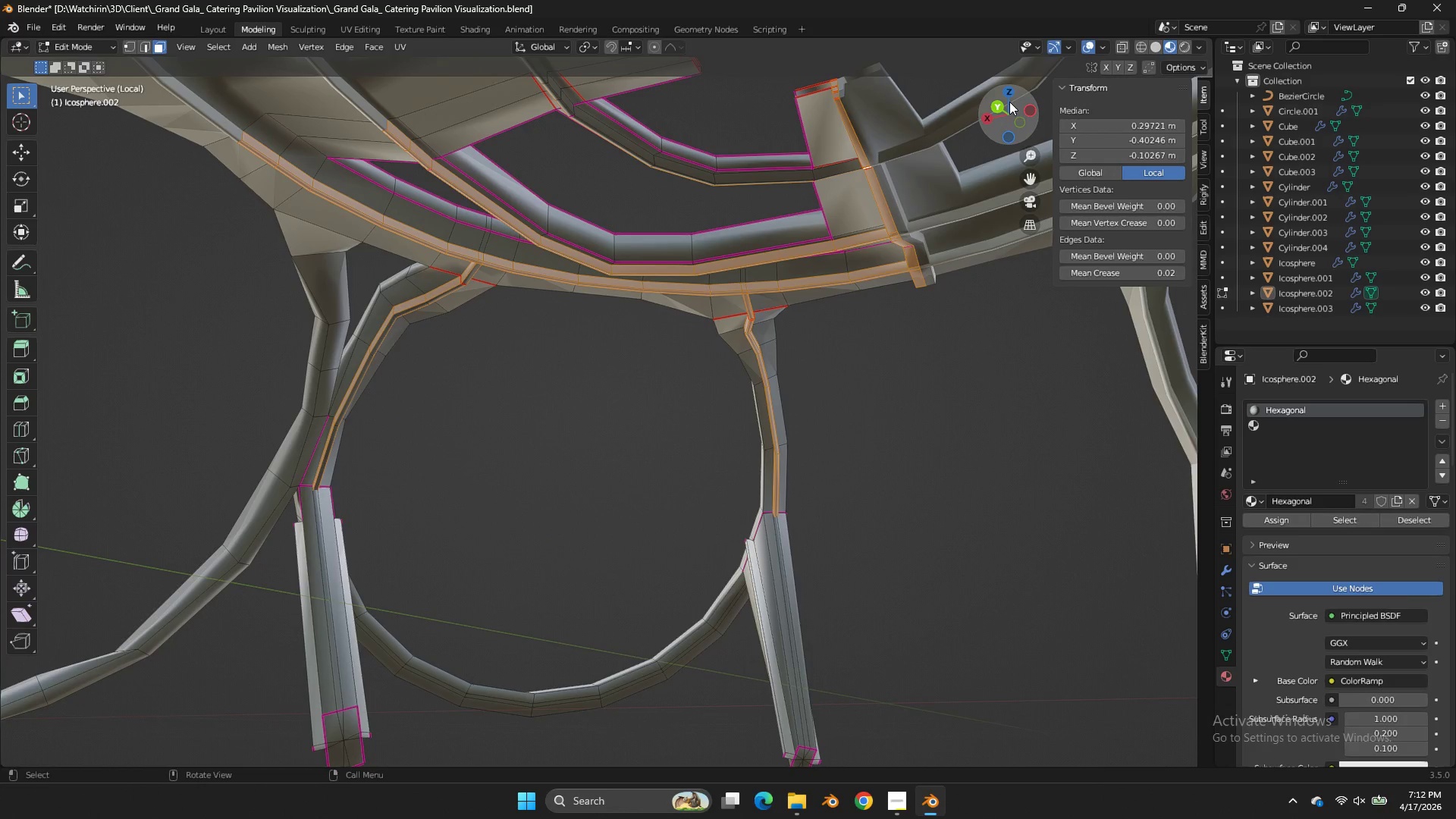 
left_click_drag(start_coordinate=[1010, 102], to_coordinate=[948, 208])
 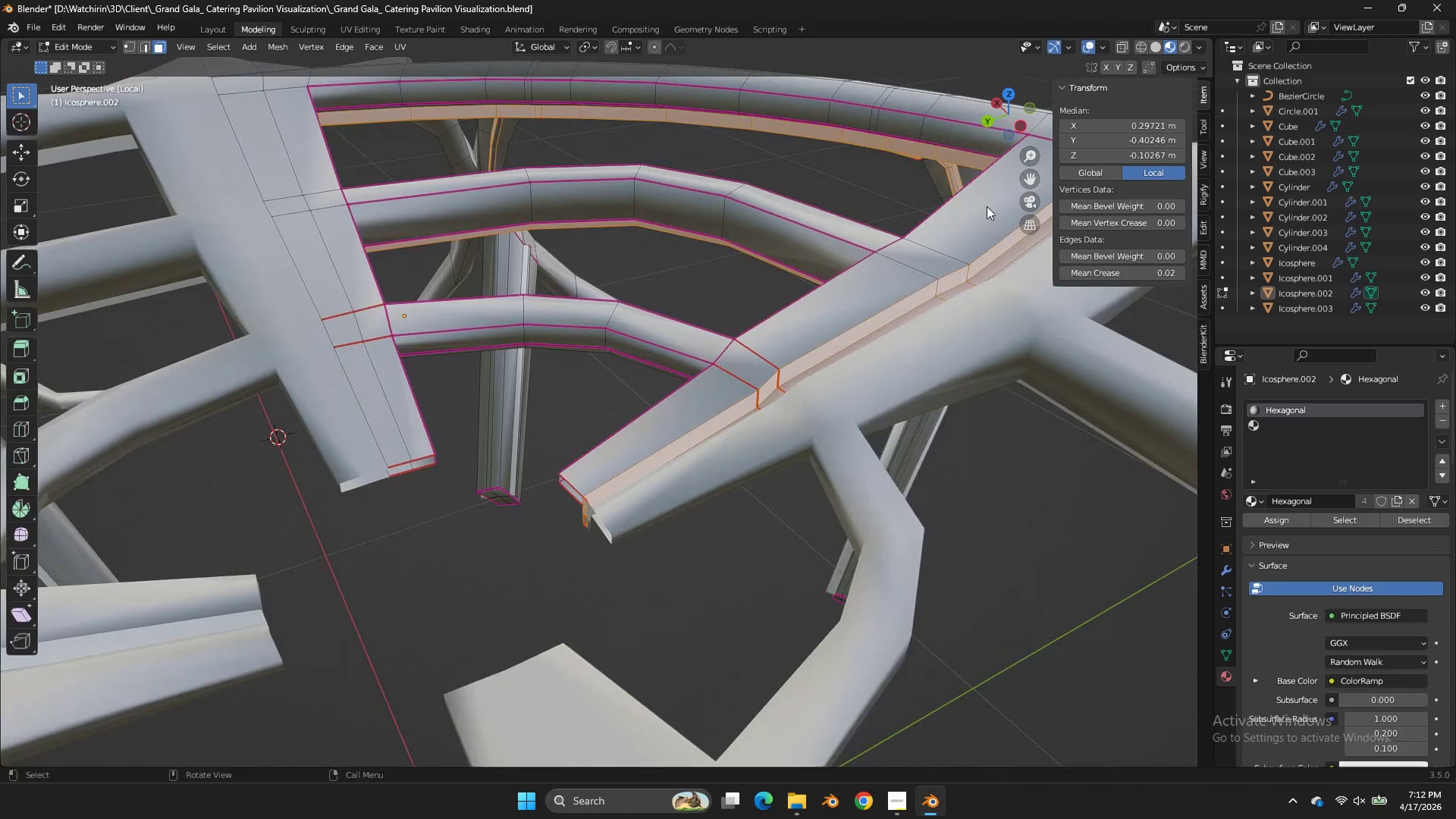 
key(Tab)
 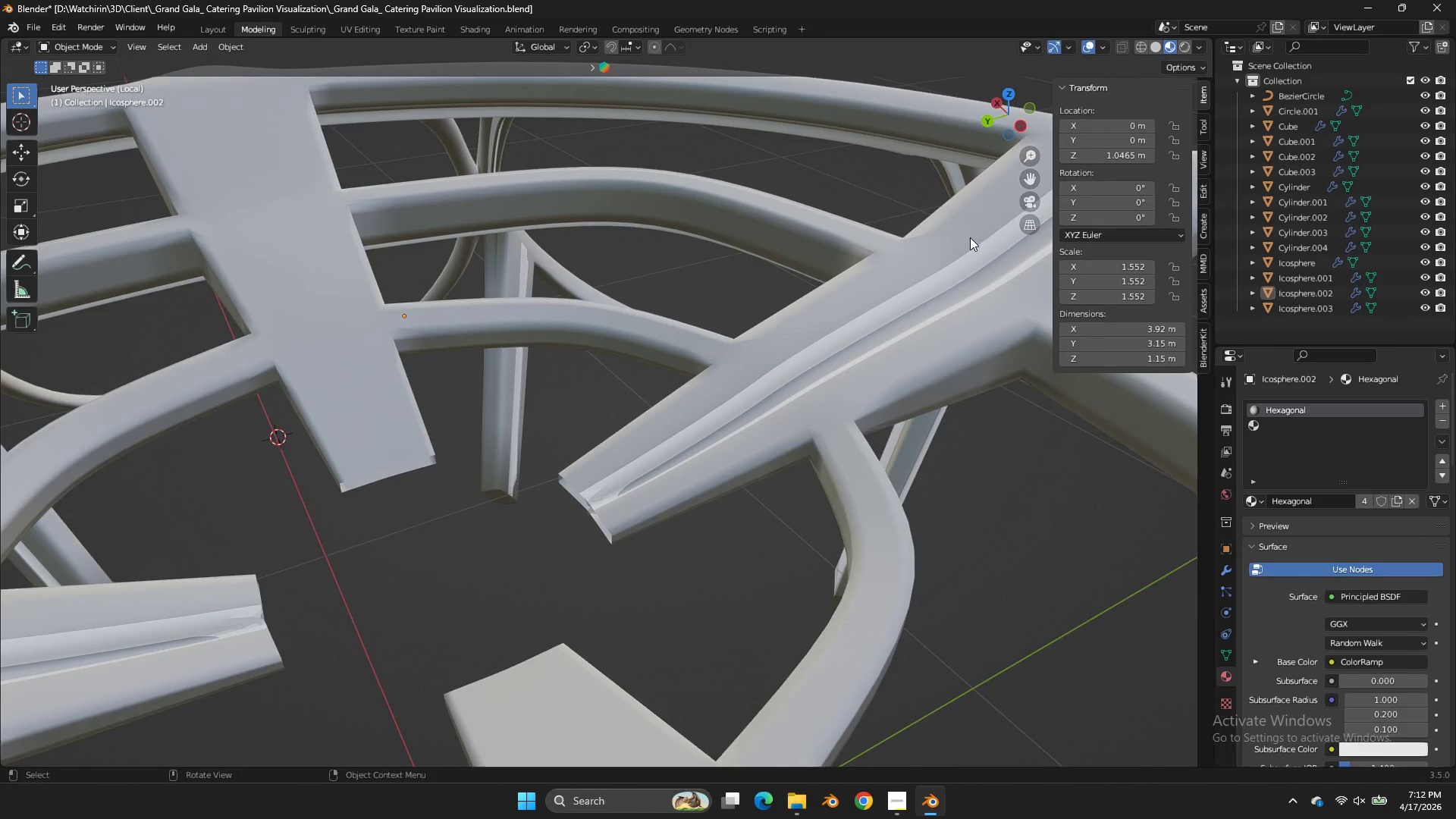 
scroll: coordinate [971, 234], scroll_direction: up, amount: 1.0
 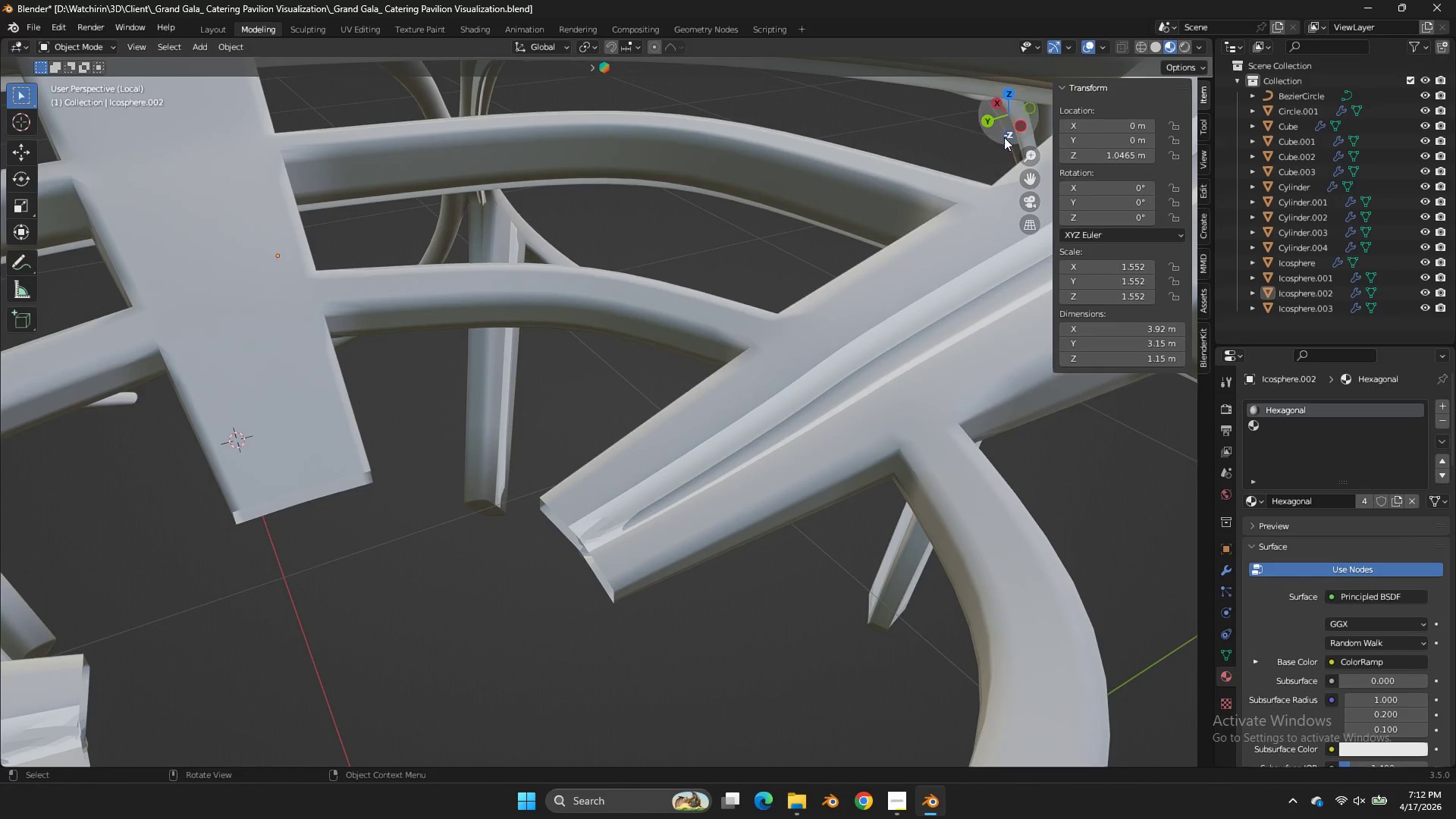 
left_click_drag(start_coordinate=[1001, 136], to_coordinate=[989, 134])
 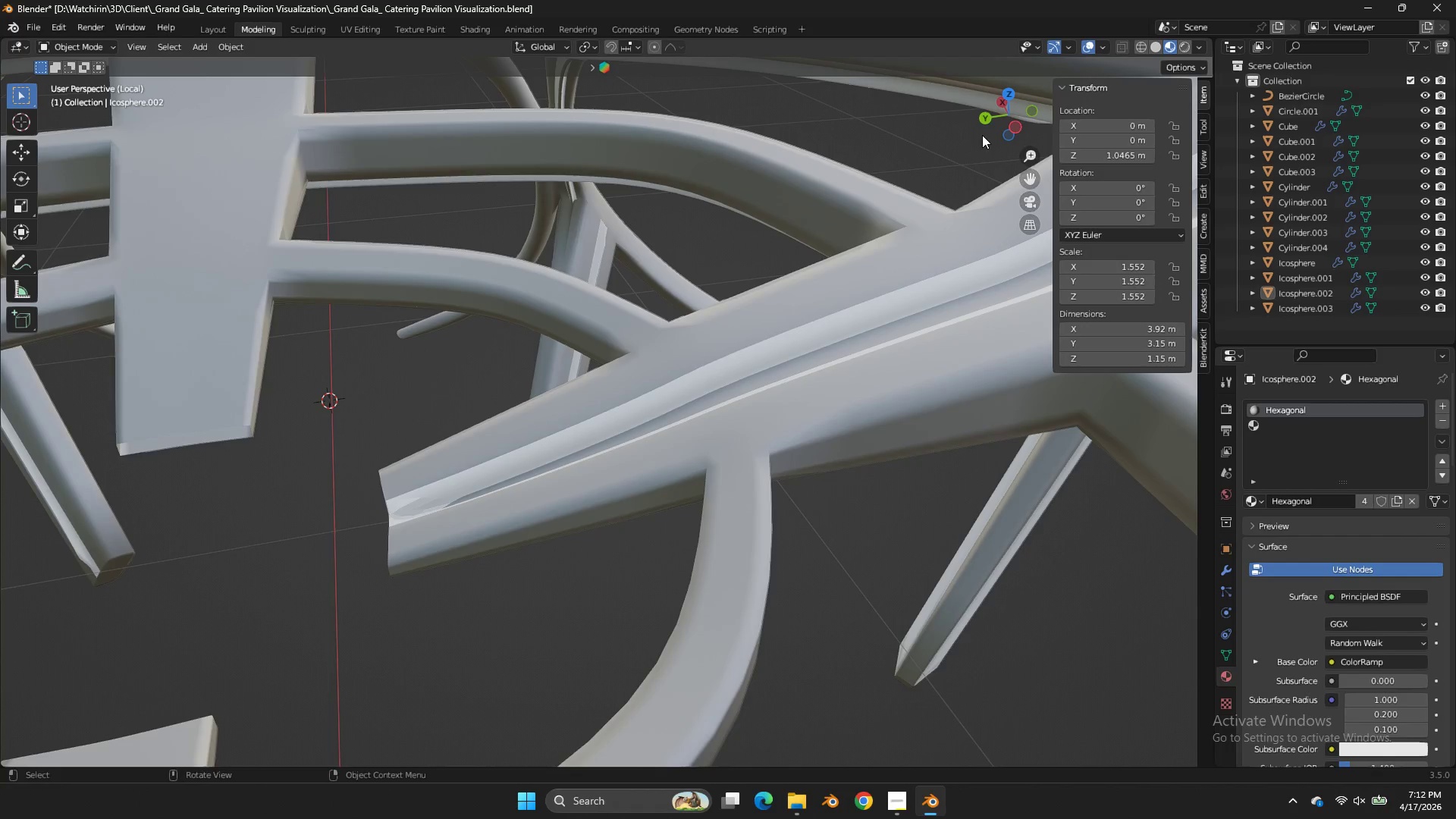 
left_click_drag(start_coordinate=[984, 135], to_coordinate=[945, 135])
 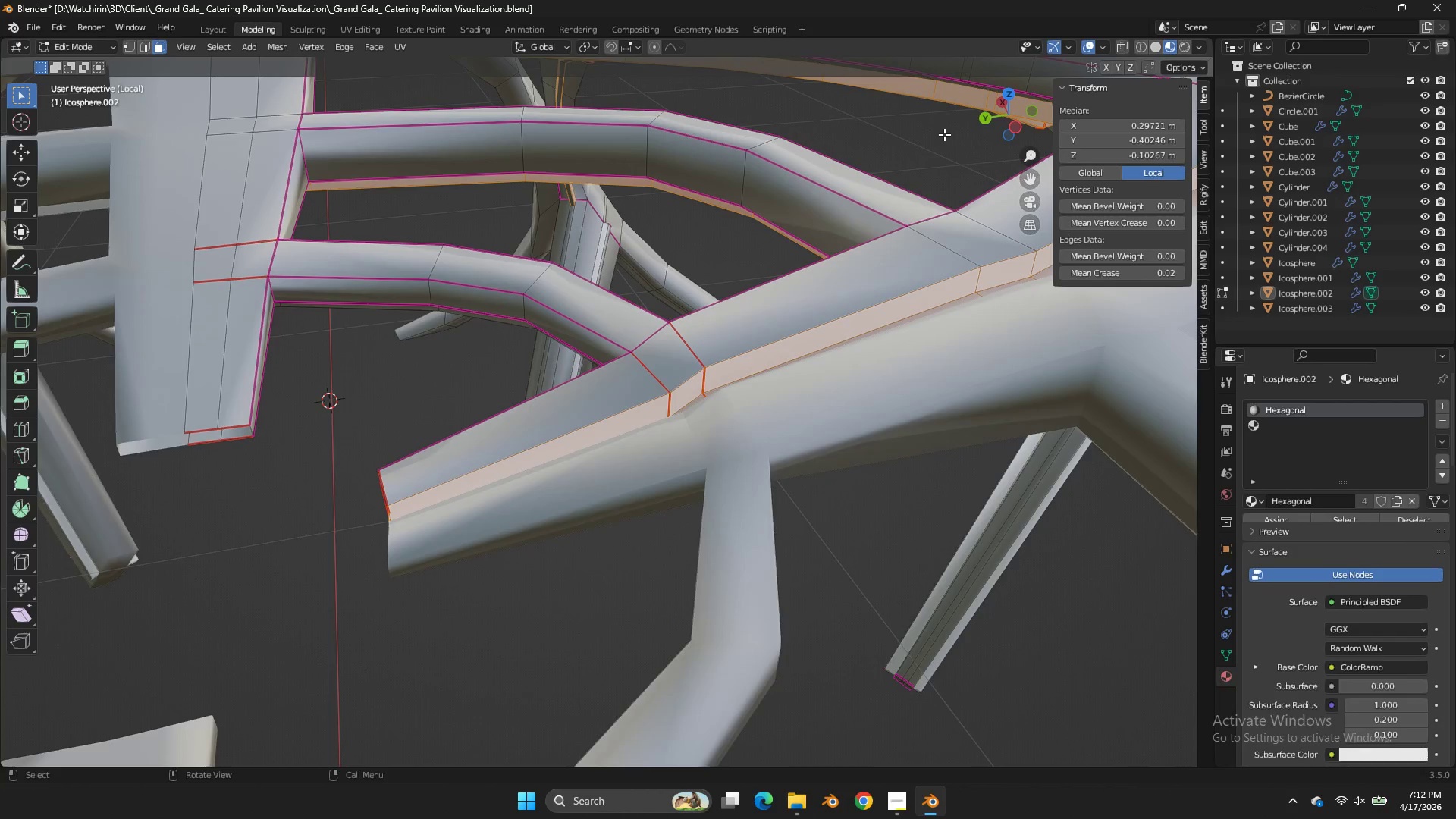 
key(Tab)
 